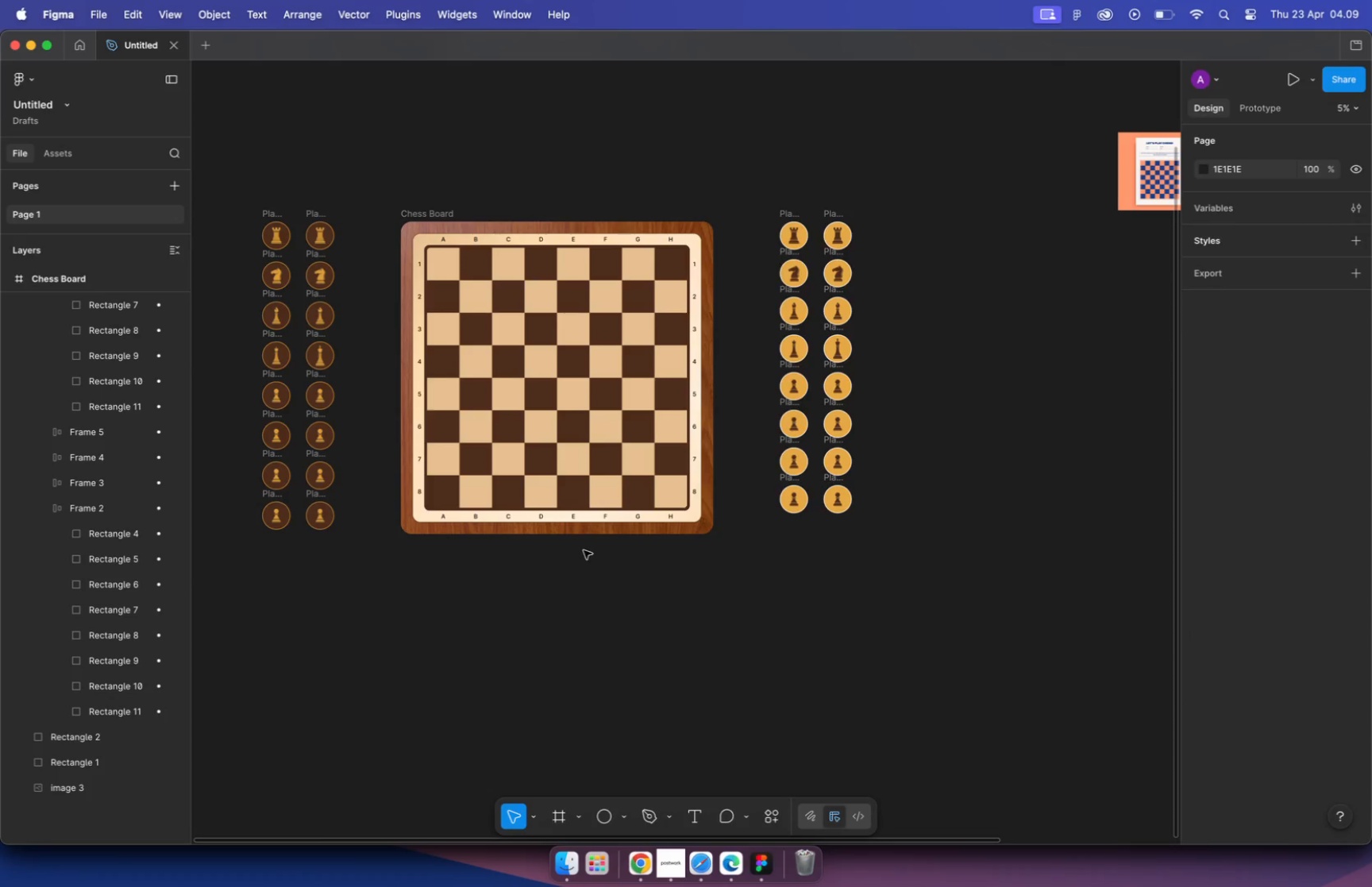 
hold_key(key=CommandLeft, duration=0.49)
scroll: coordinate [583, 565], scroll_direction: up, amount: 5.0
 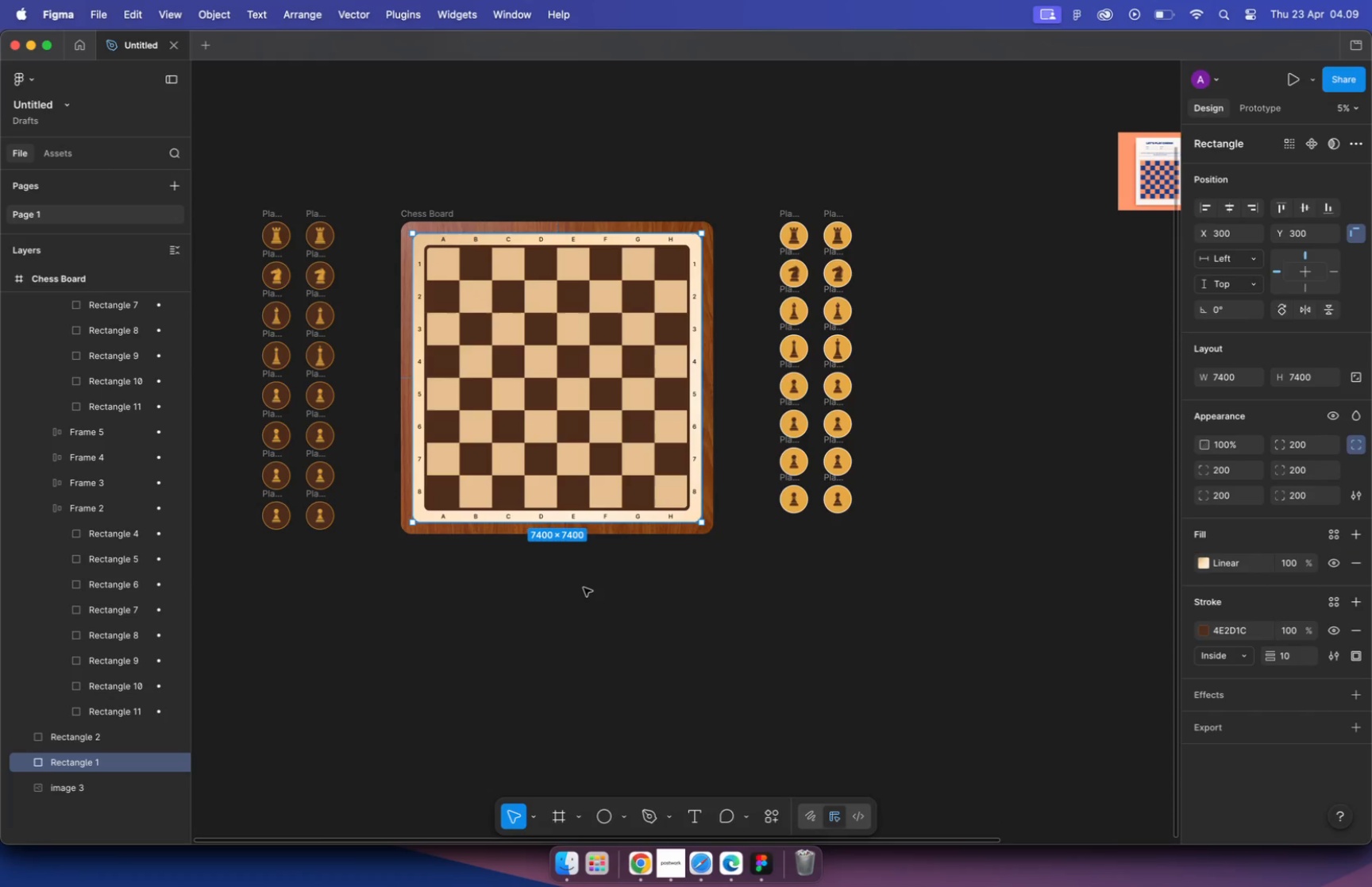 
hold_key(key=CommandLeft, duration=0.59)
scroll: coordinate [630, 600], scroll_direction: down, amount: 10.0
 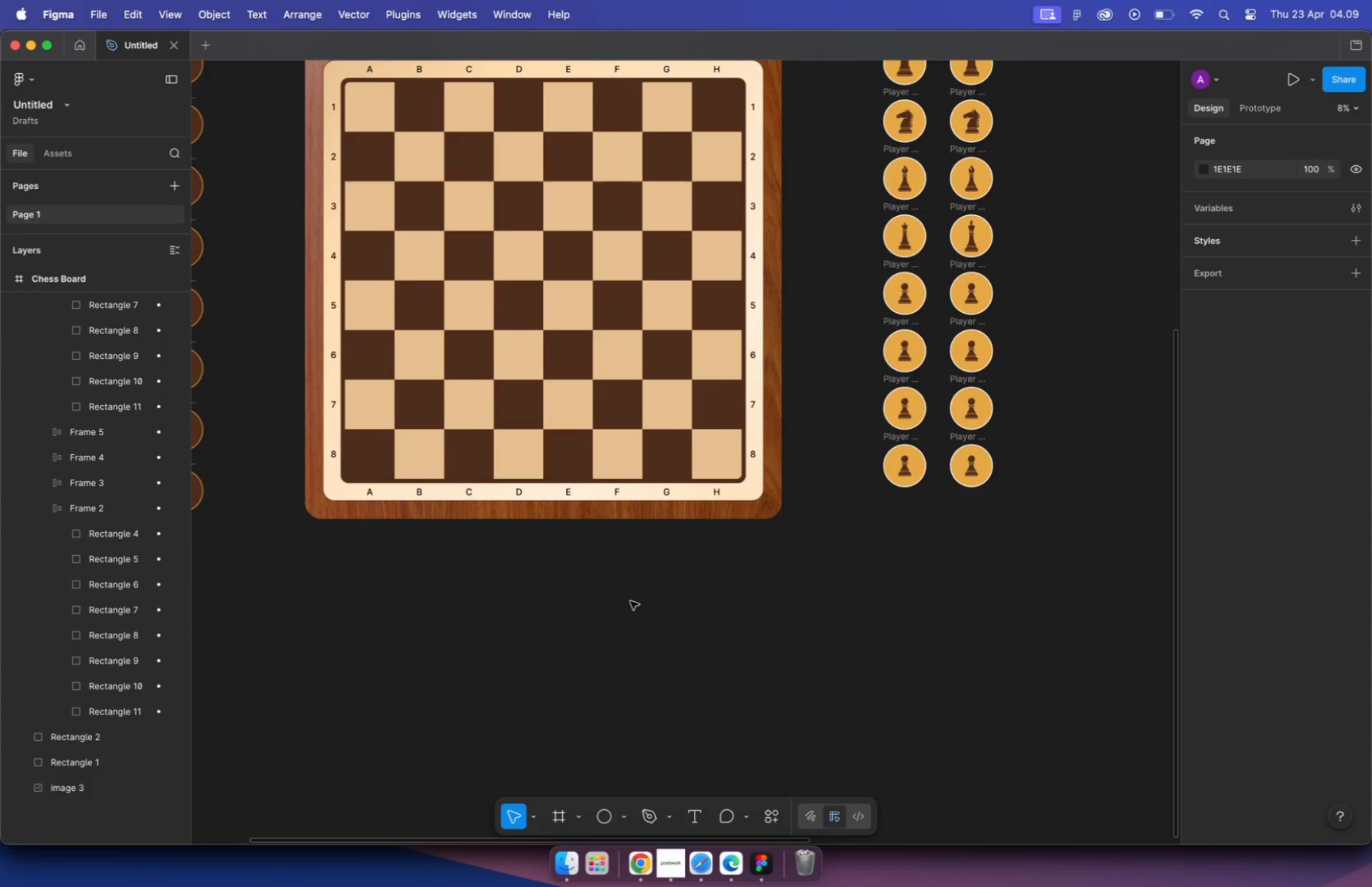 
hold_key(key=CommandLeft, duration=5.18)
scroll: coordinate [1100, 301], scroll_direction: up, amount: 32.0
 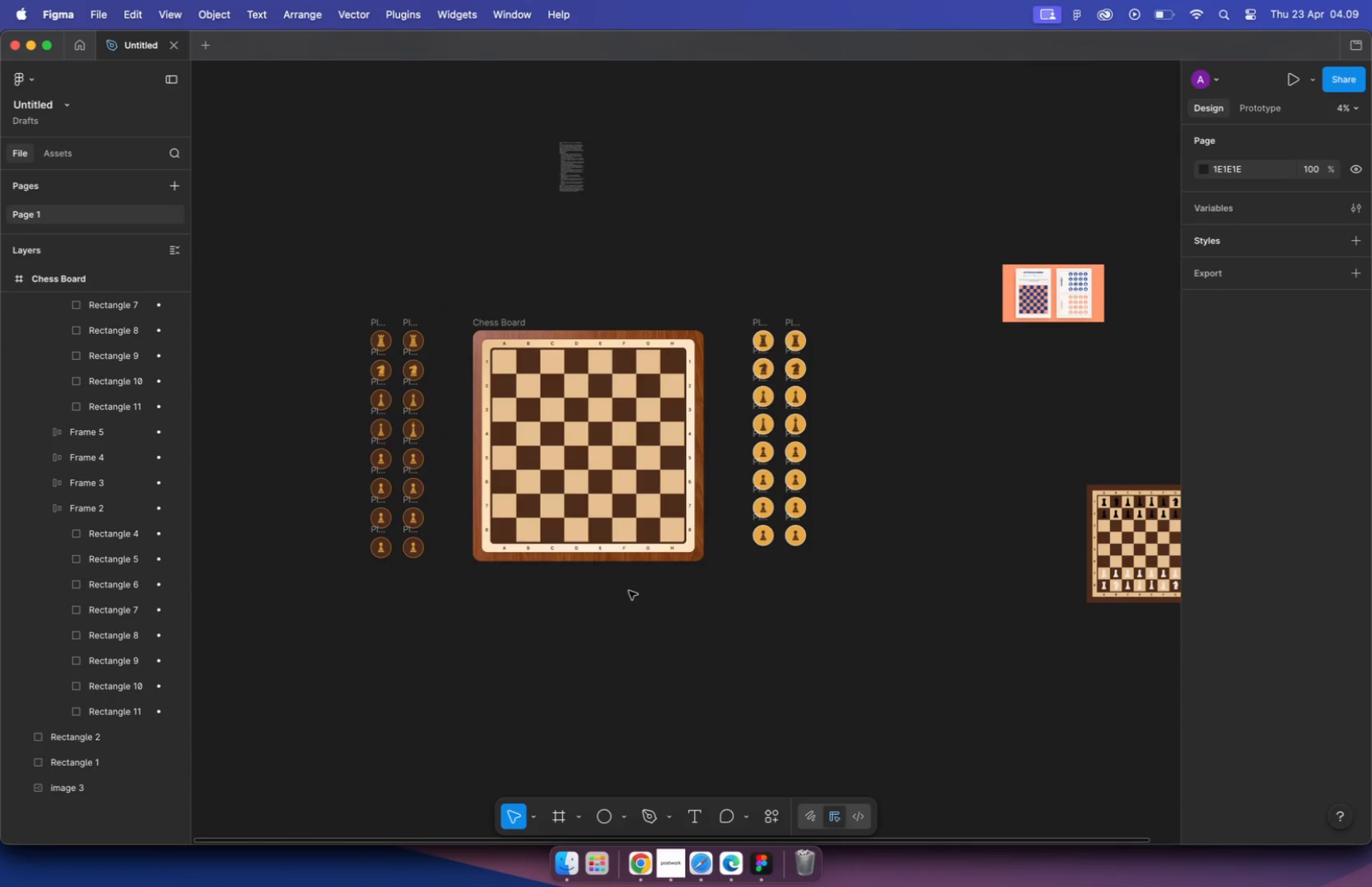 
scroll: coordinate [1079, 304], scroll_direction: down, amount: 32.0
 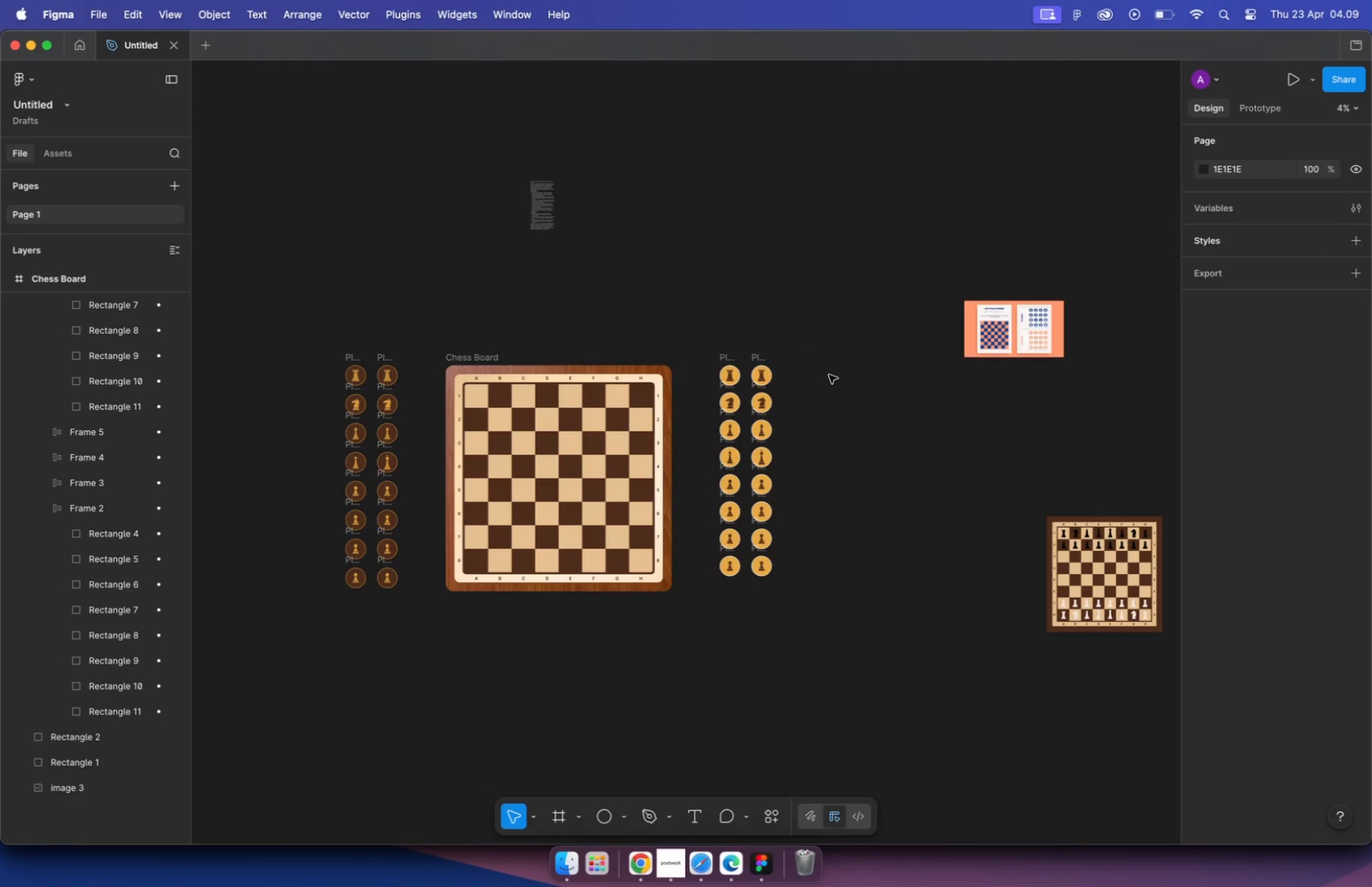 
left_click([670, 856])
 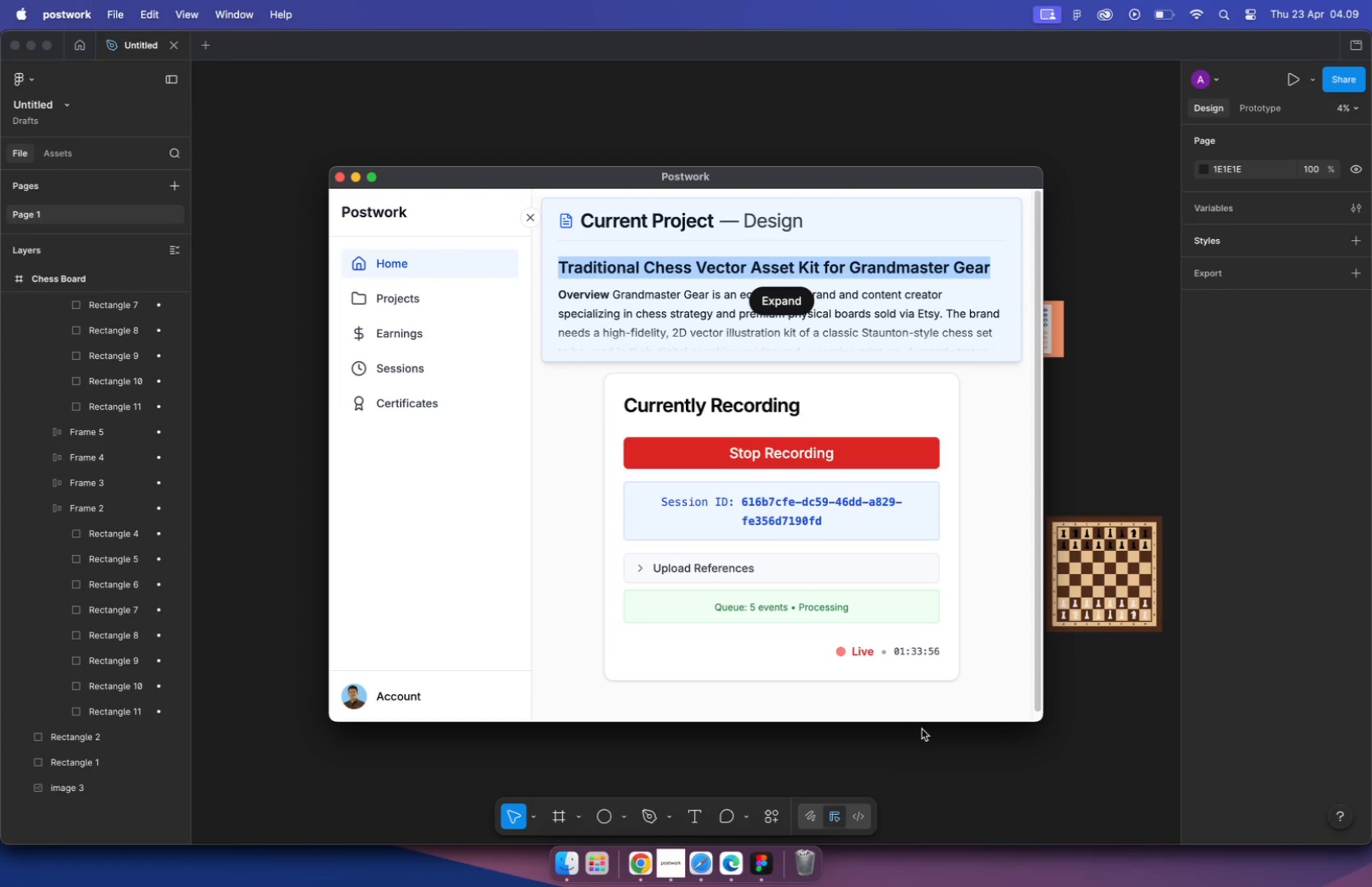 
left_click([922, 729])
 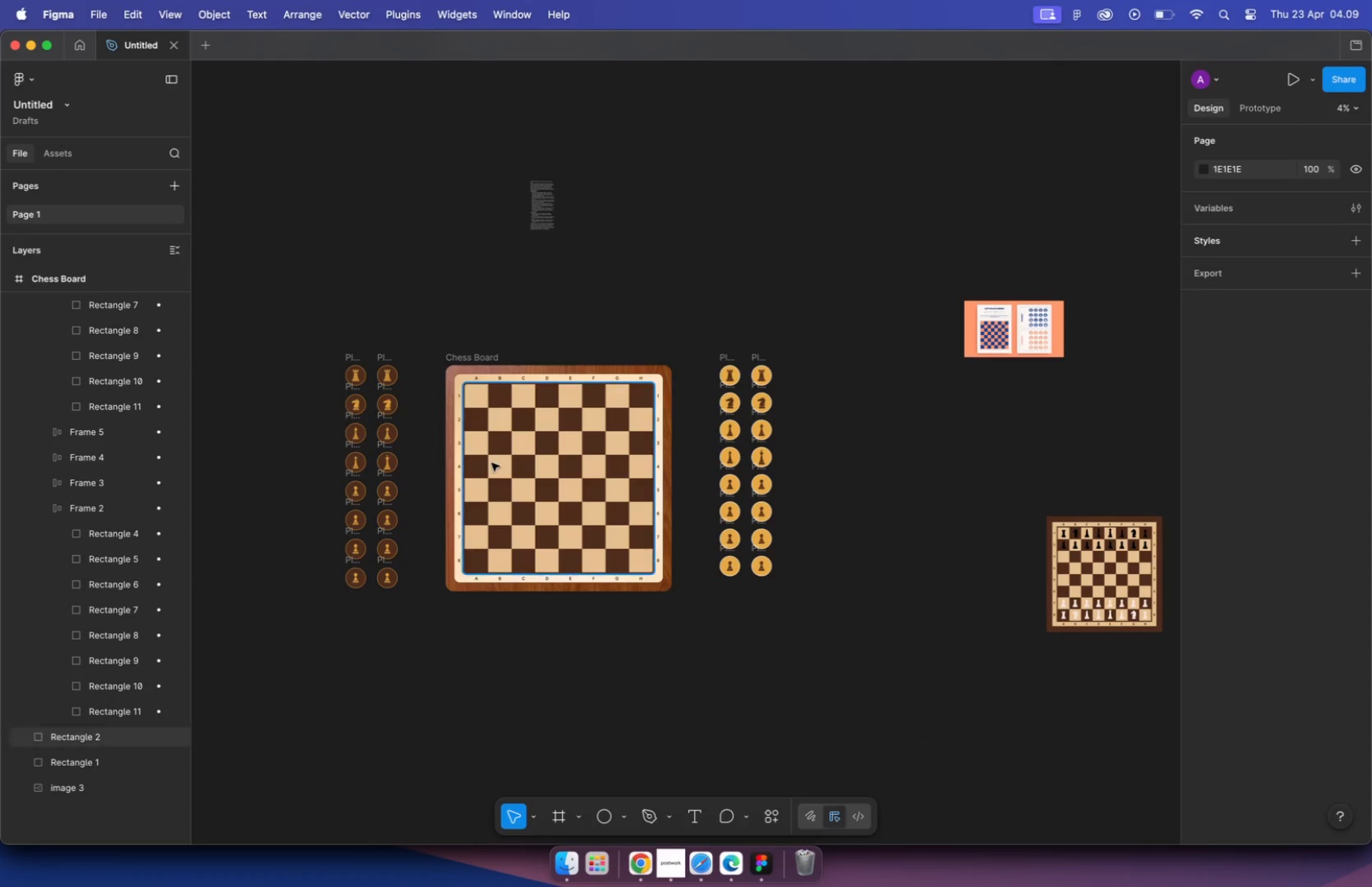 
hold_key(key=CommandLeft, duration=1.15)
scroll: coordinate [449, 344], scroll_direction: up, amount: 11.0
 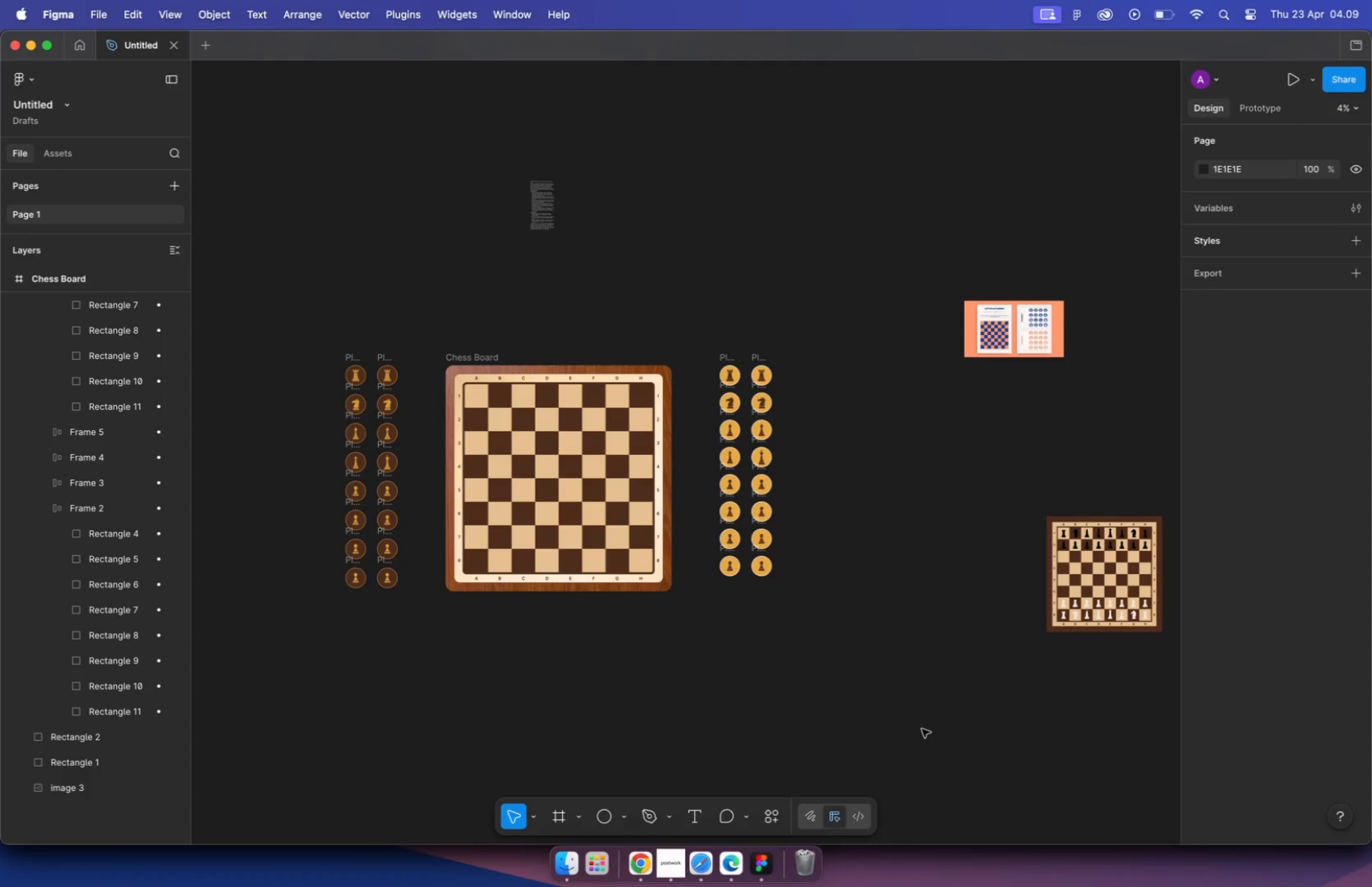 
left_click_drag(start_coordinate=[1040, 383], to_coordinate=[851, 426])
 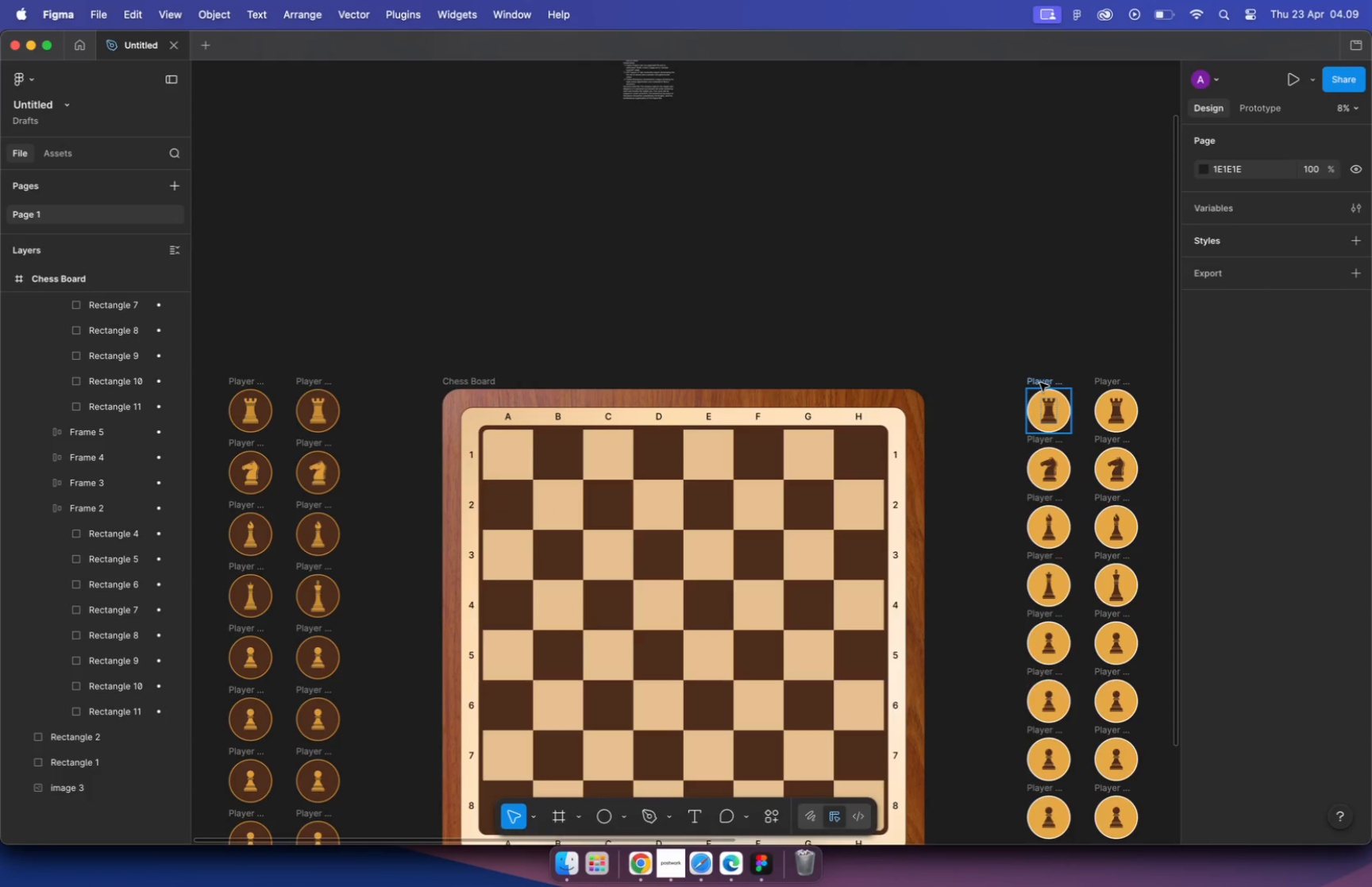 
key(Meta+Z)
 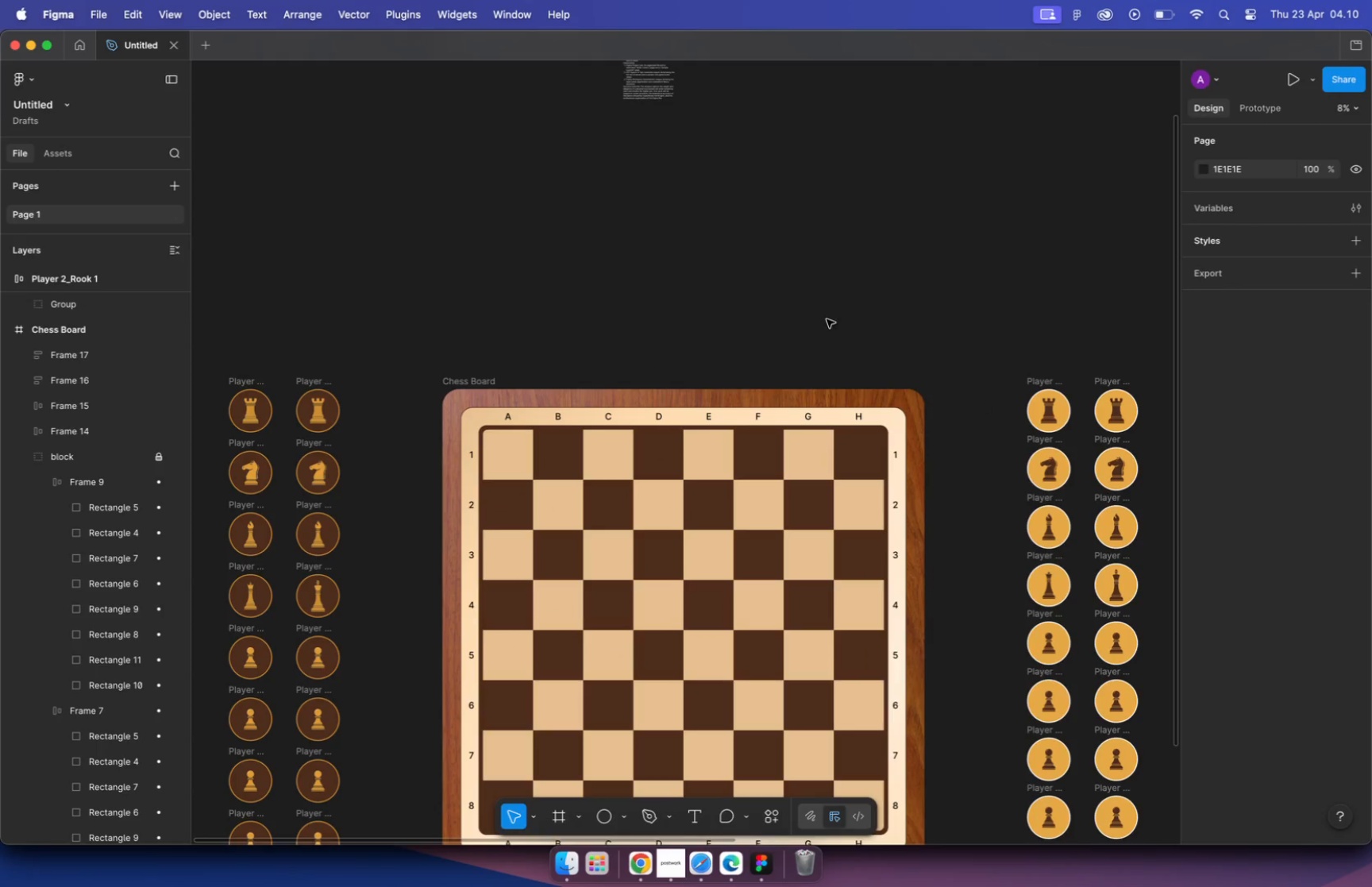 
hold_key(key=CommandLeft, duration=2.86)
scroll: coordinate [829, 296], scroll_direction: down, amount: 28.0
 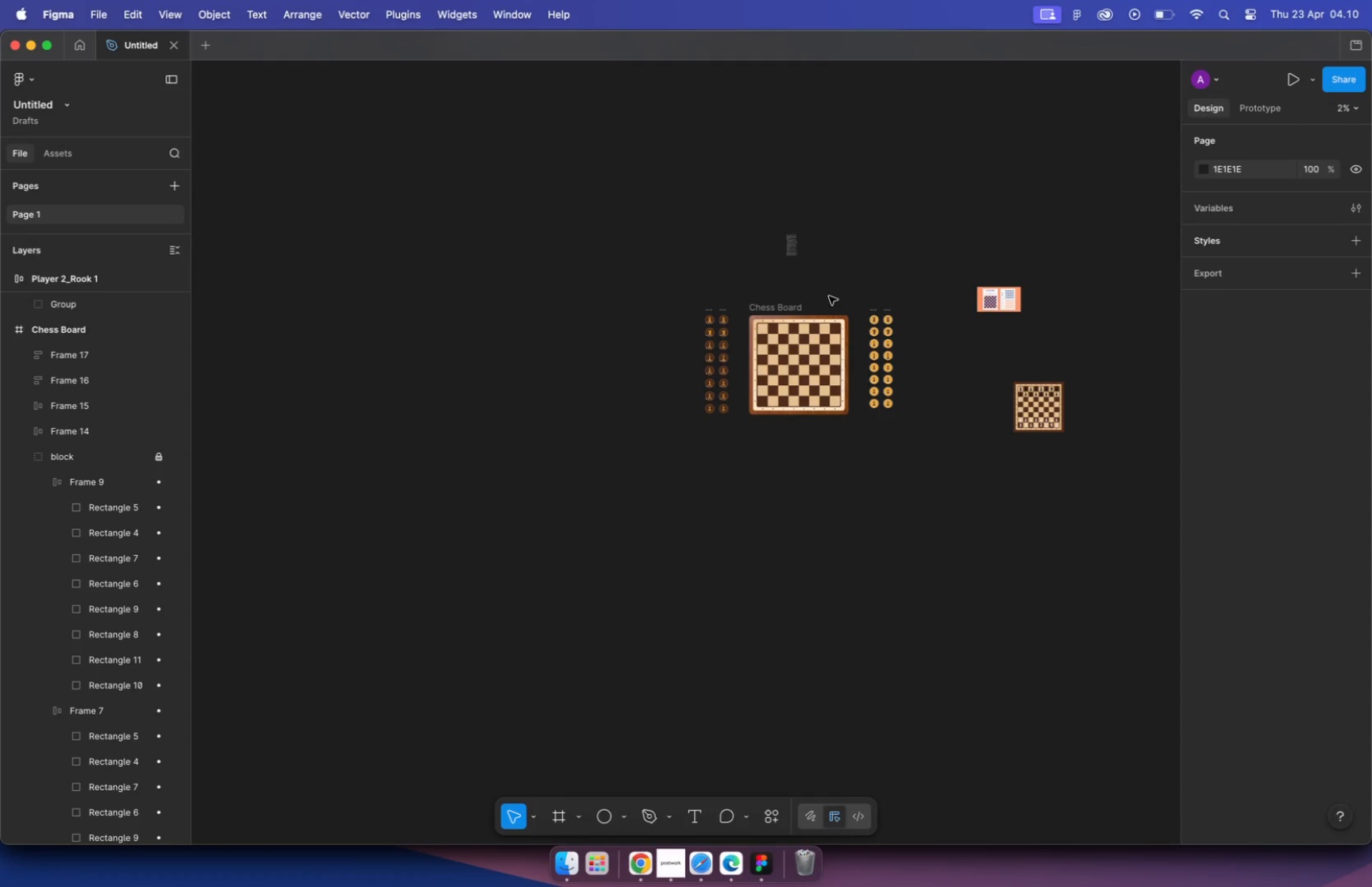 
hold_key(key=CommandLeft, duration=0.58)
scroll: coordinate [938, 290], scroll_direction: up, amount: 10.0
 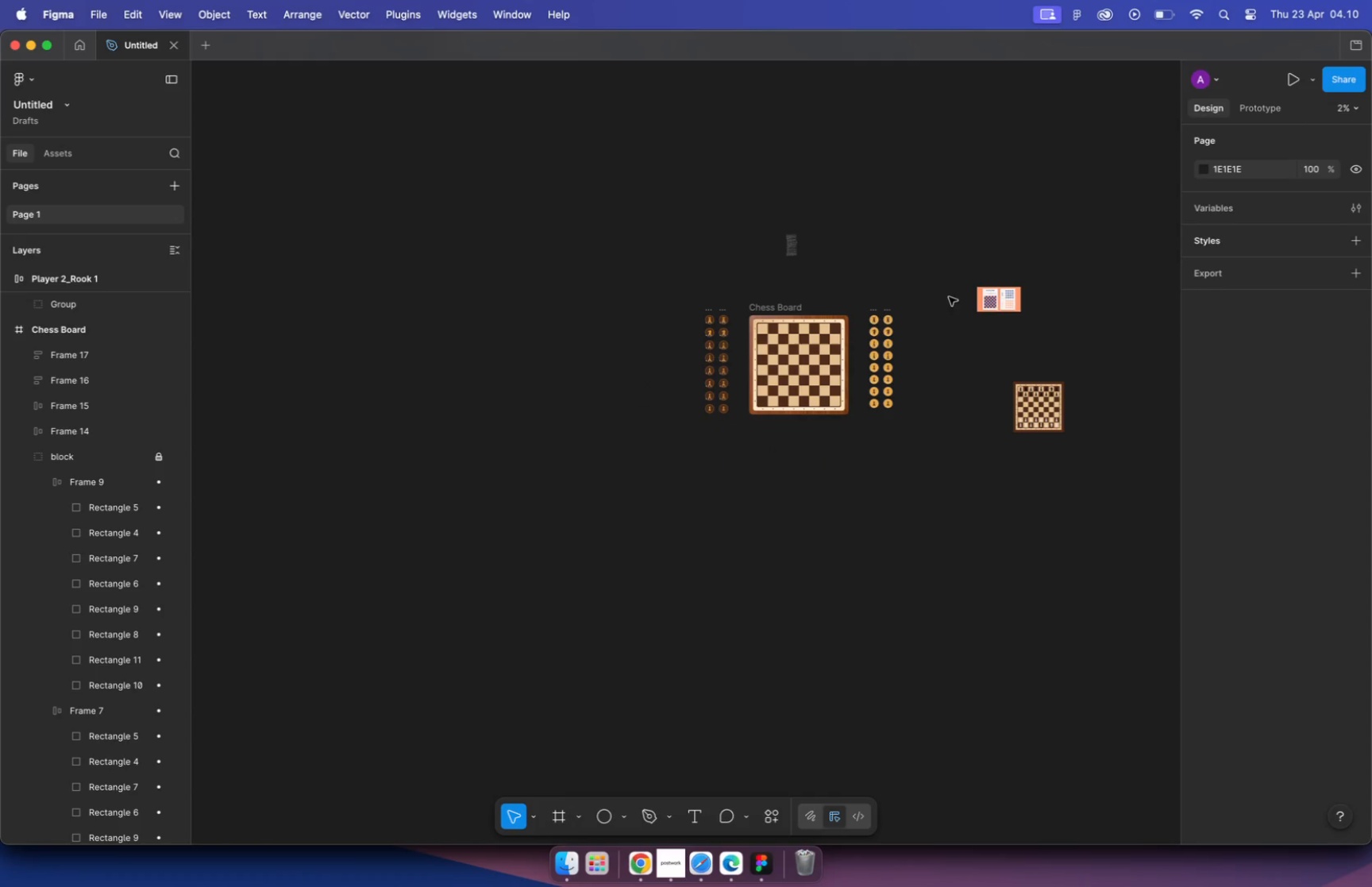 
hold_key(key=CommandLeft, duration=7.1)
scroll: coordinate [950, 392], scroll_direction: up, amount: 37.0
 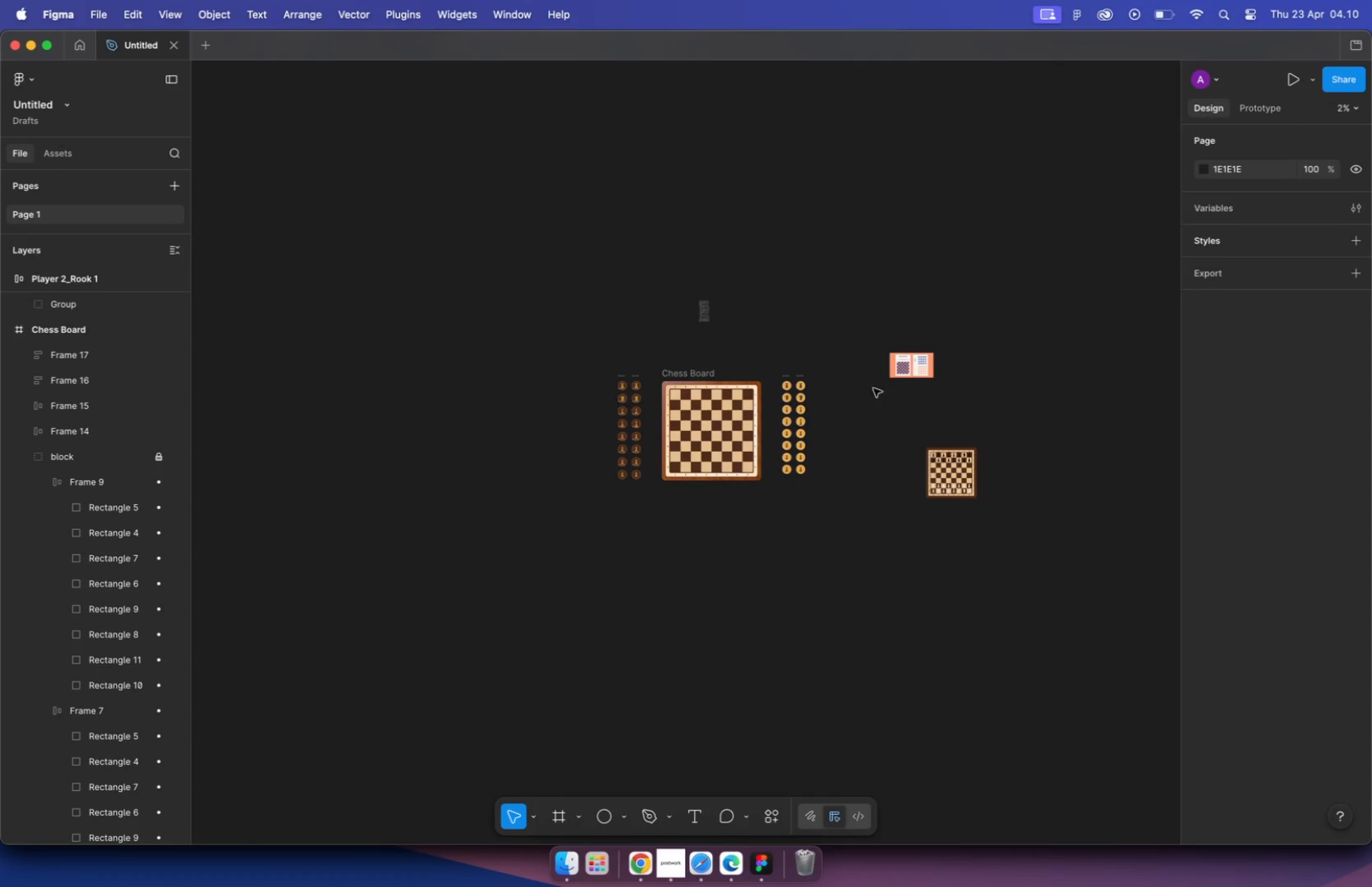 
scroll: coordinate [947, 388], scroll_direction: down, amount: 32.0
 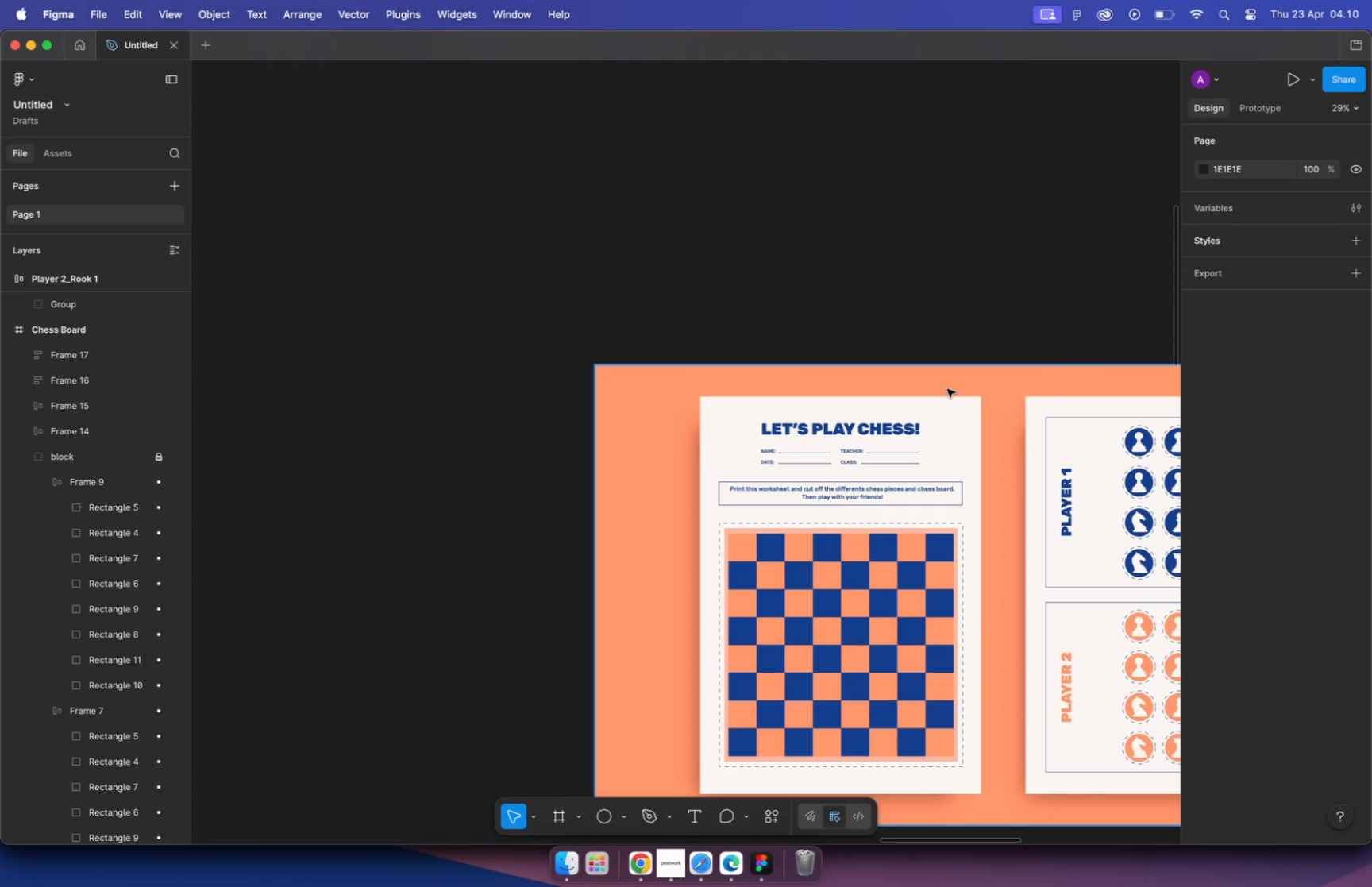 
scroll: coordinate [362, 448], scroll_direction: up, amount: 10.0
 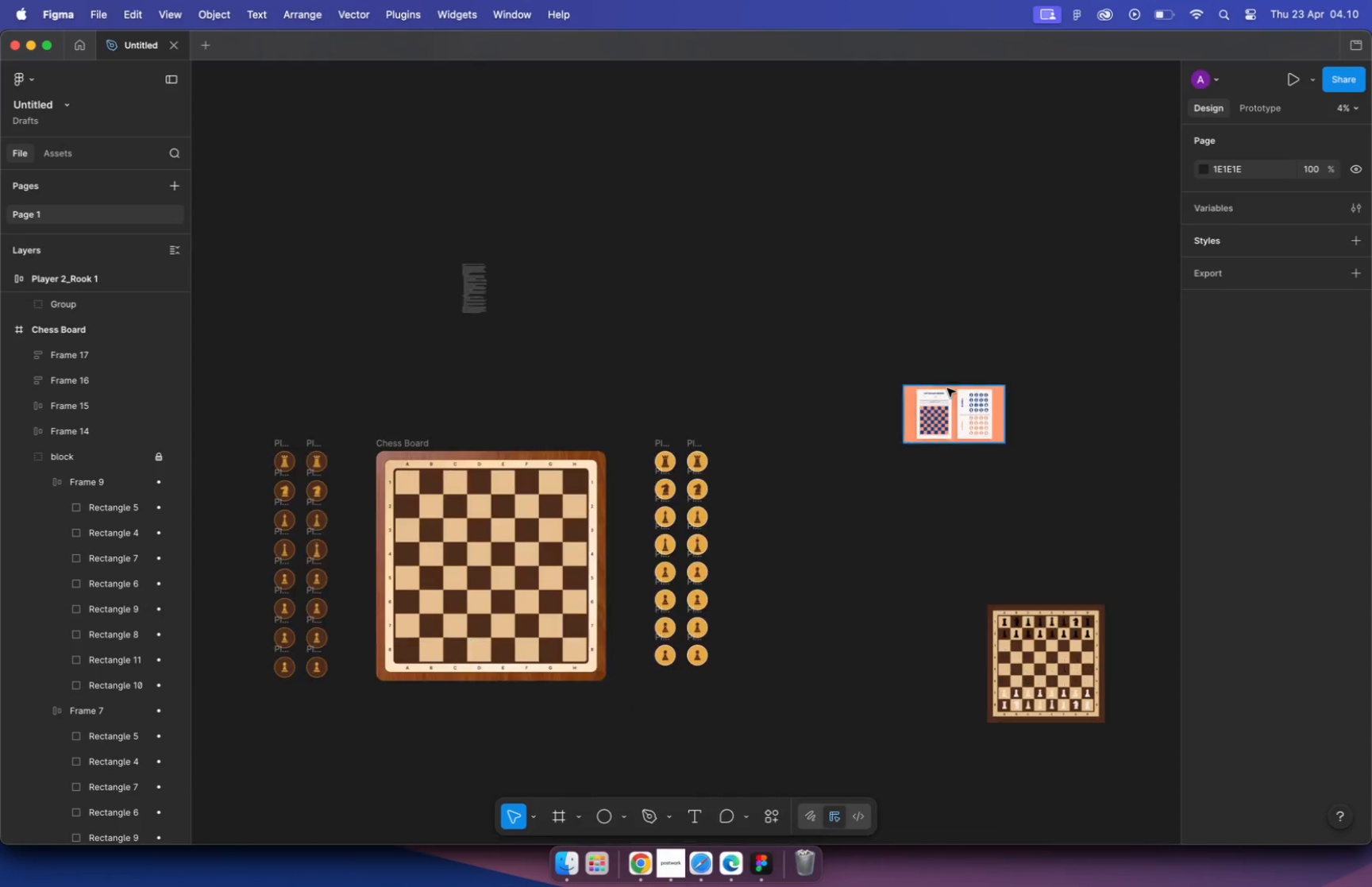 
scroll: coordinate [581, 372], scroll_direction: down, amount: 5.0
 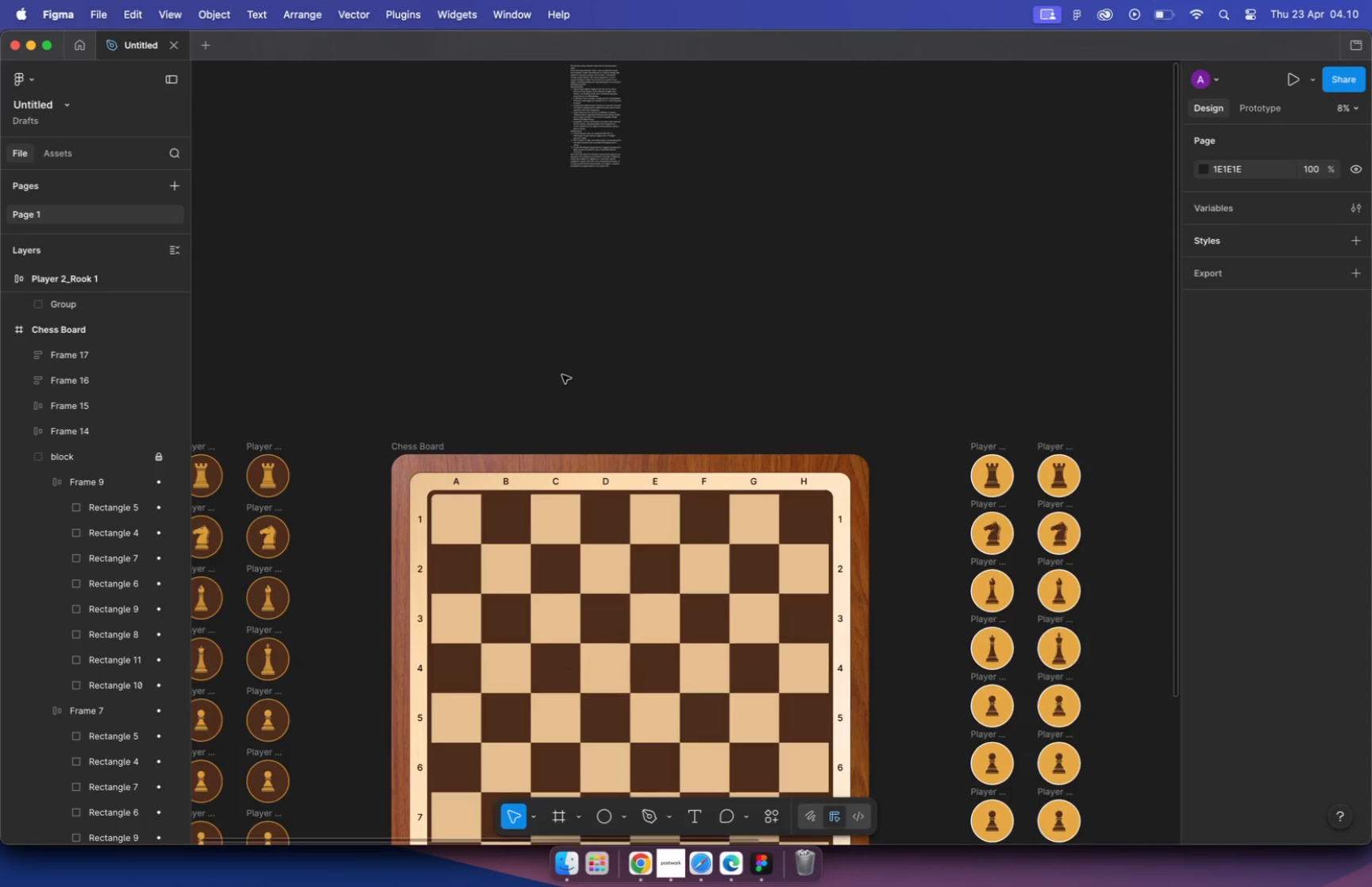 
hold_key(key=CommandLeft, duration=0.39)
 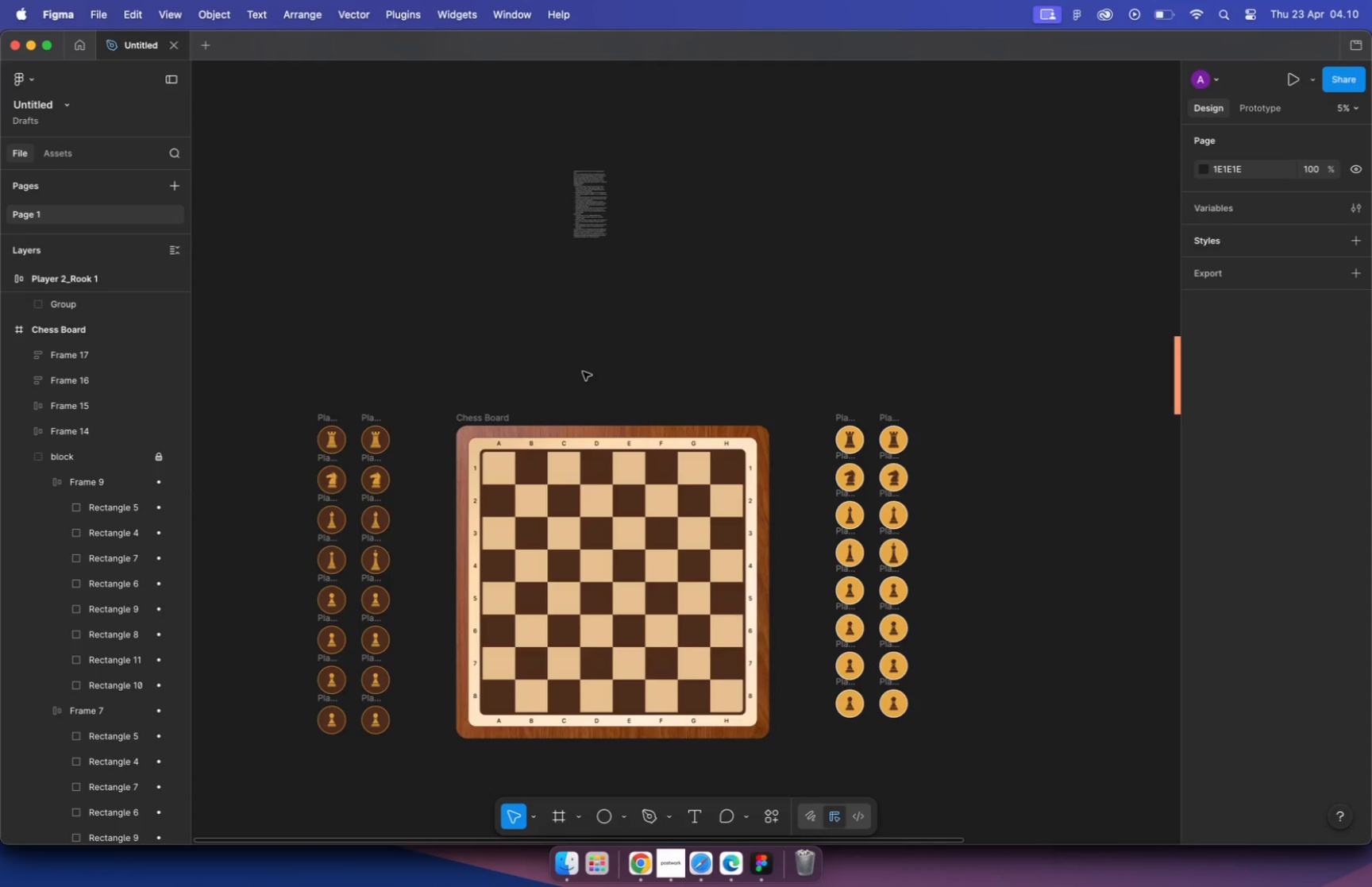 
hold_key(key=CommandLeft, duration=1.46)
scroll: coordinate [603, 314], scroll_direction: up, amount: 45.0
 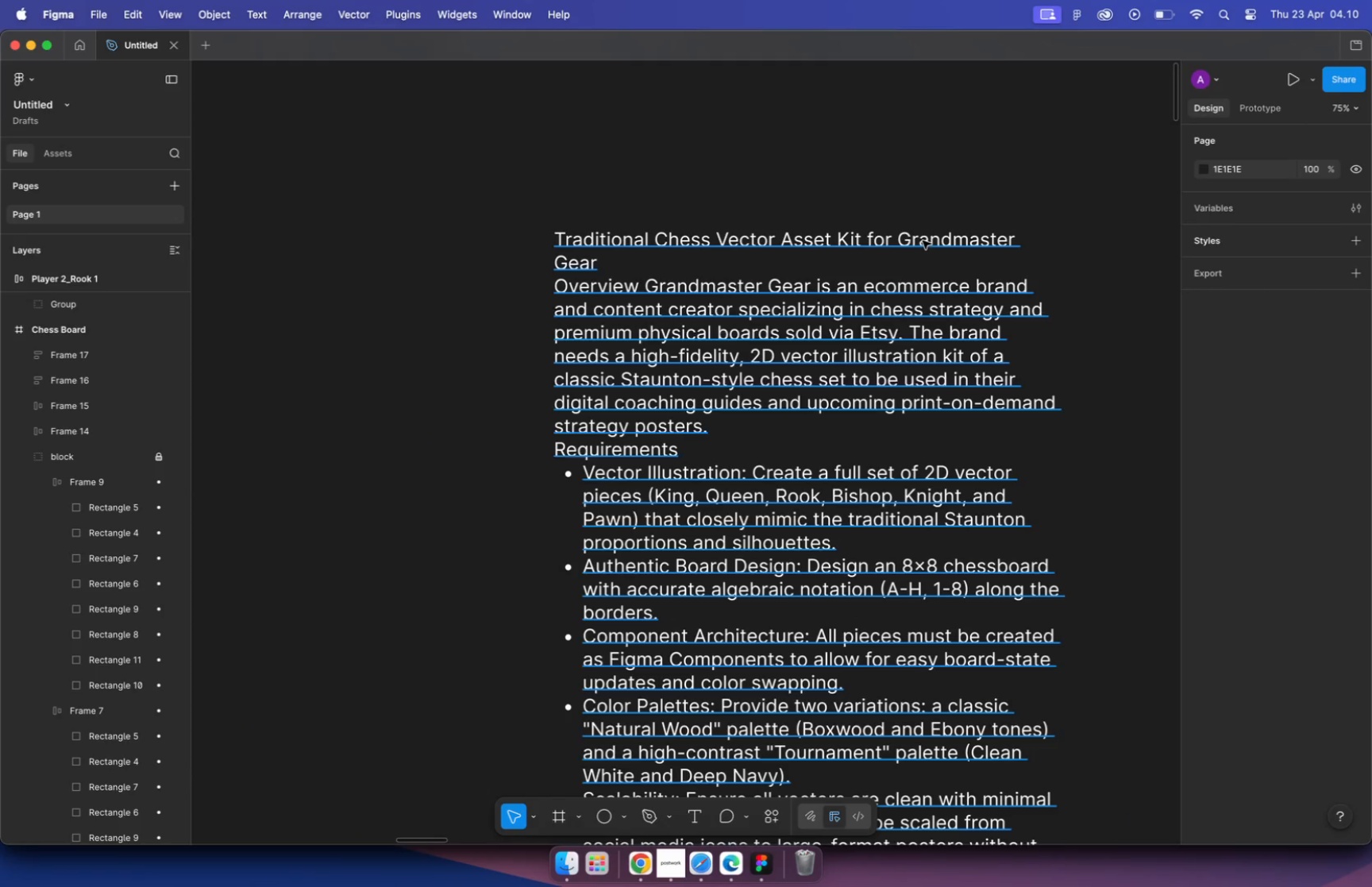 
double_click([919, 240])
 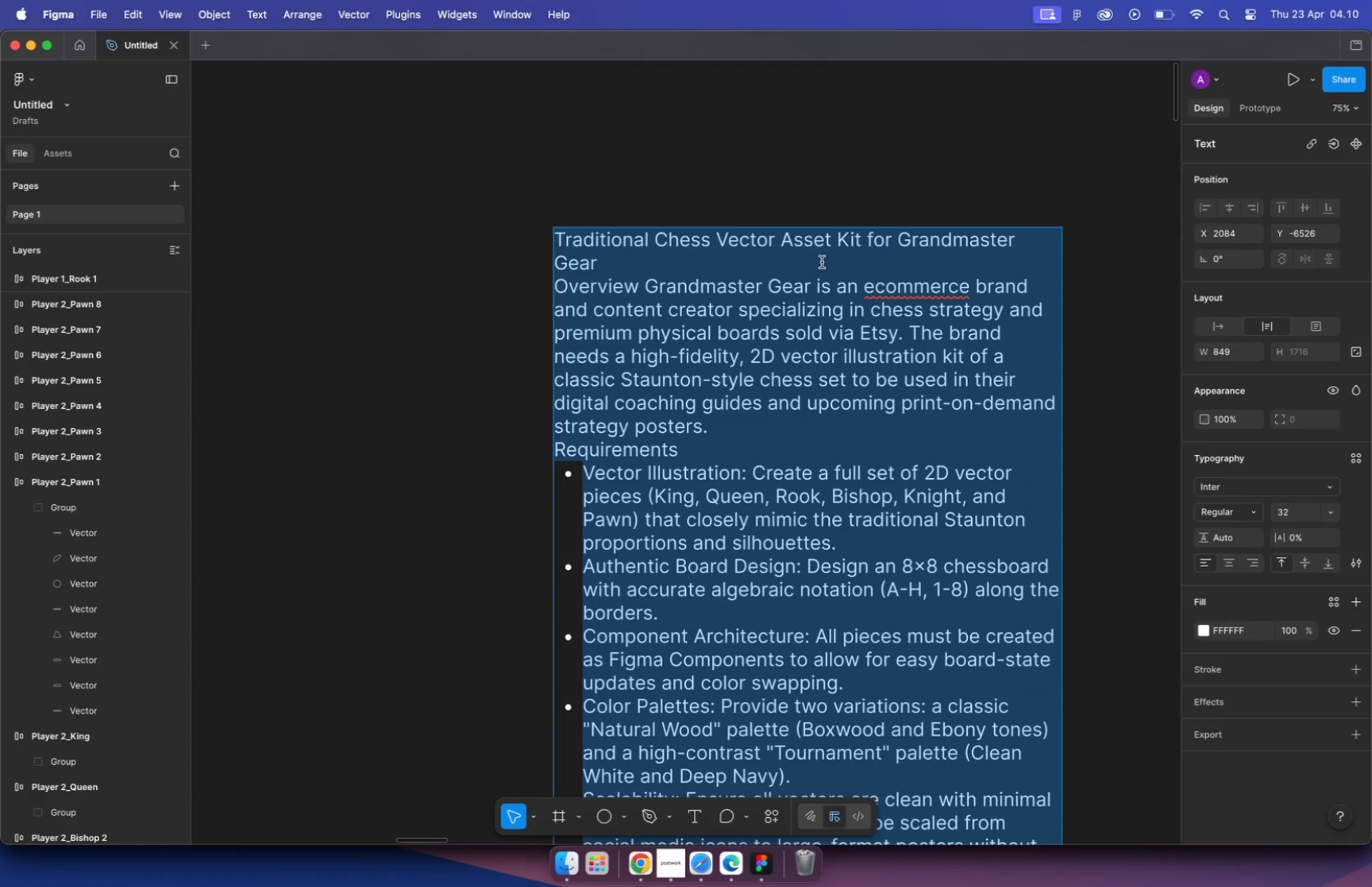 
left_click([638, 287])
 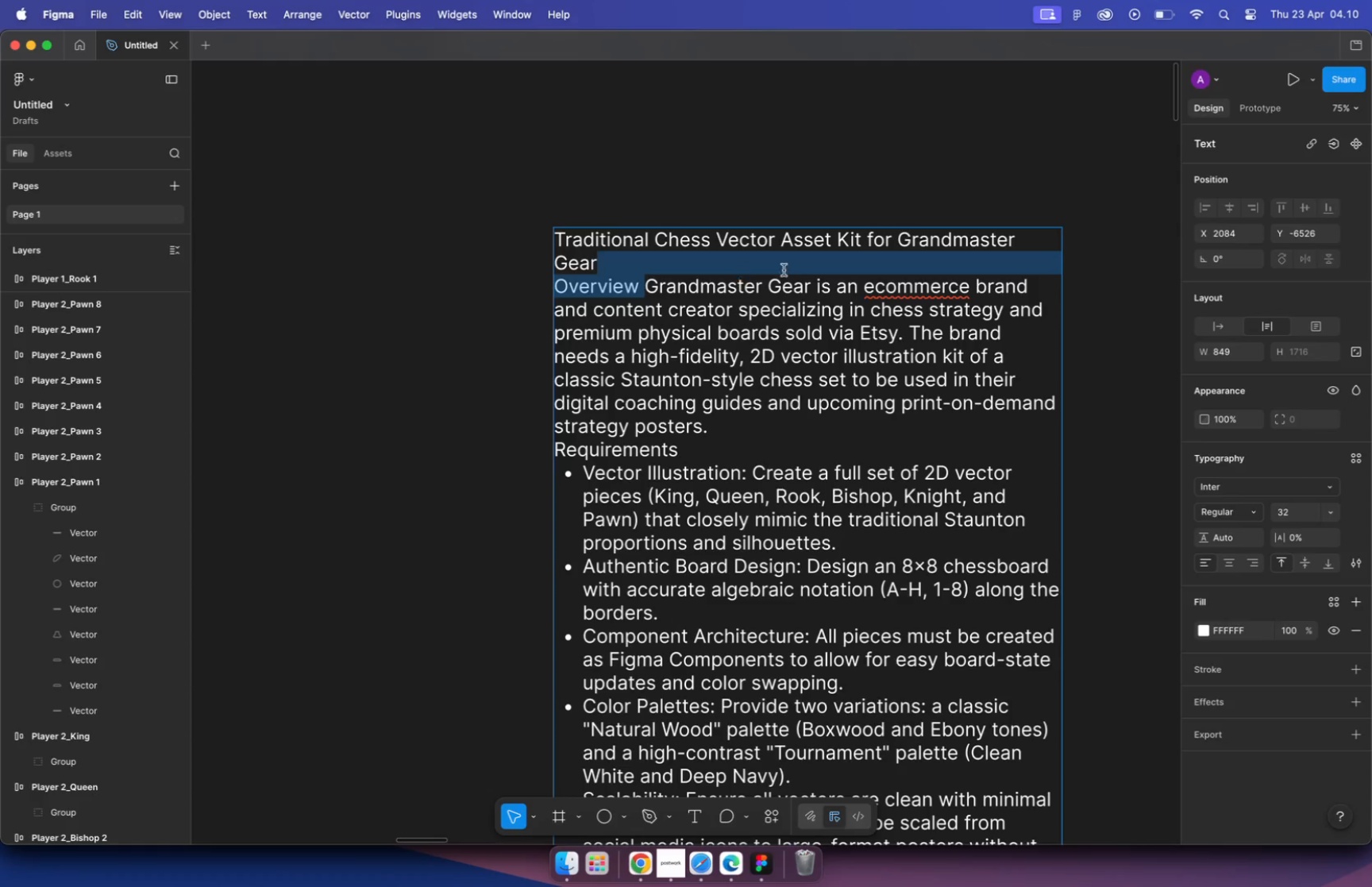 
left_click_drag(start_coordinate=[646, 283], to_coordinate=[809, 282])
 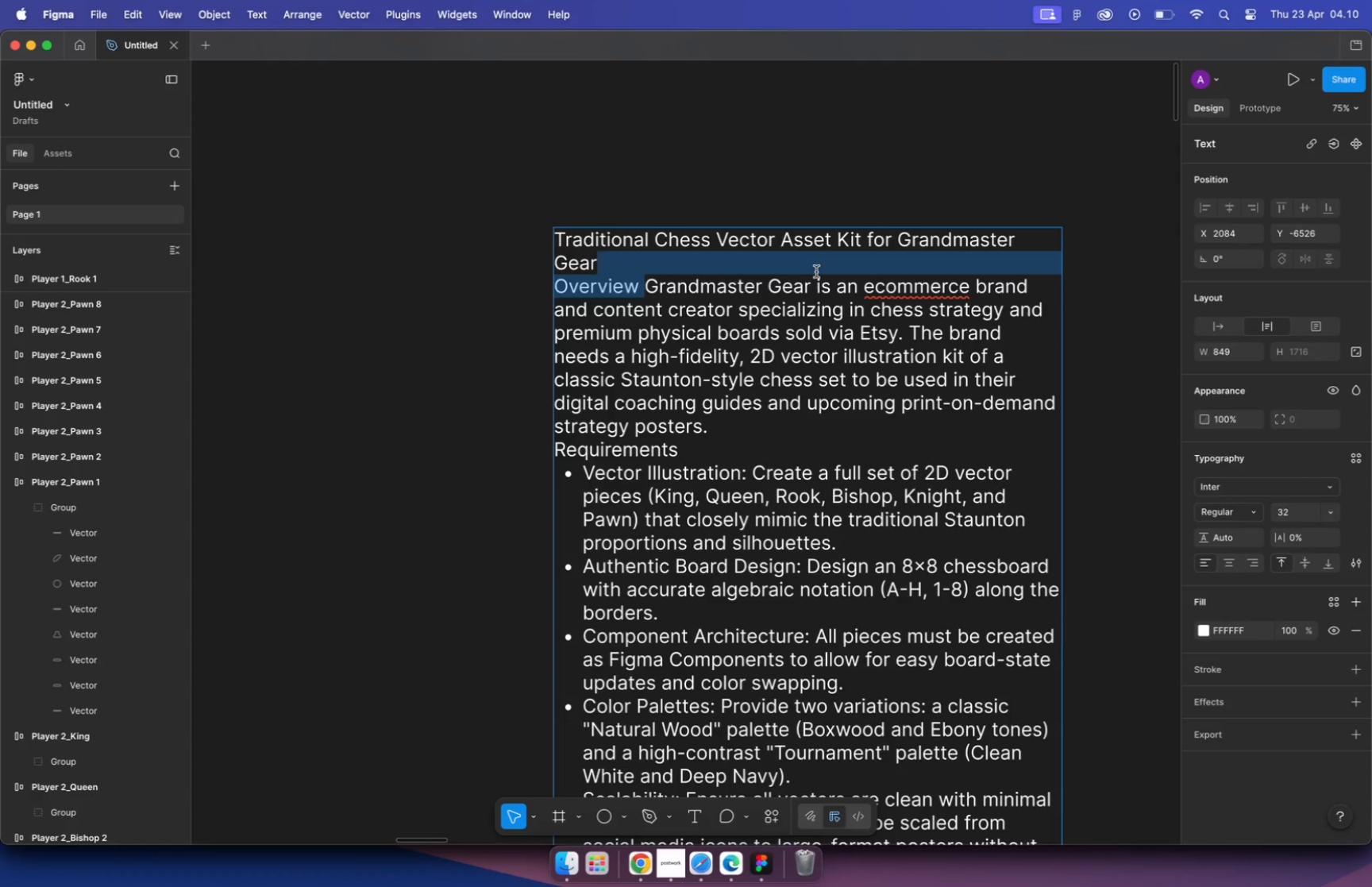 
key(Meta+C)
 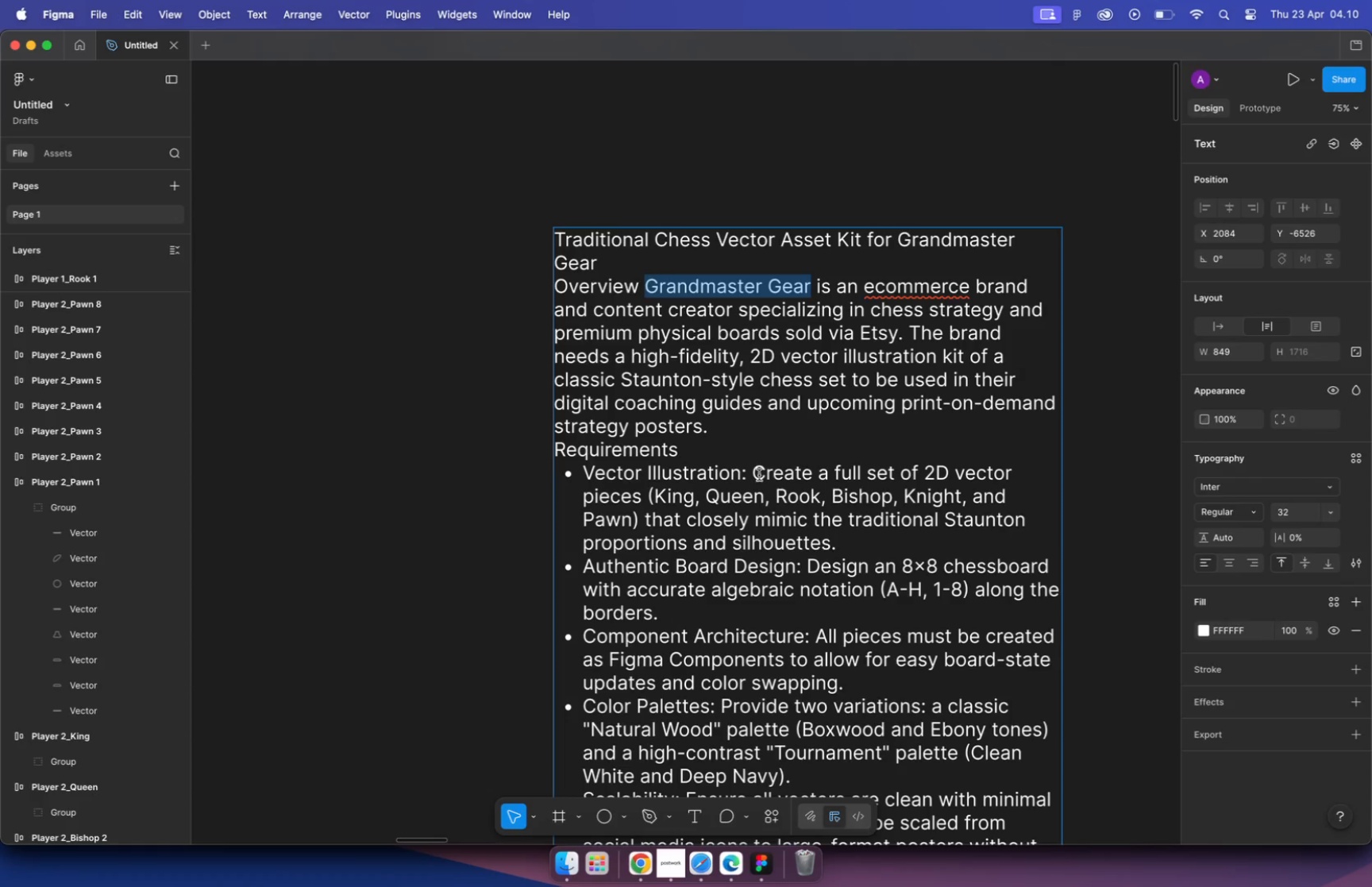 
key(Meta+CommandLeft)
 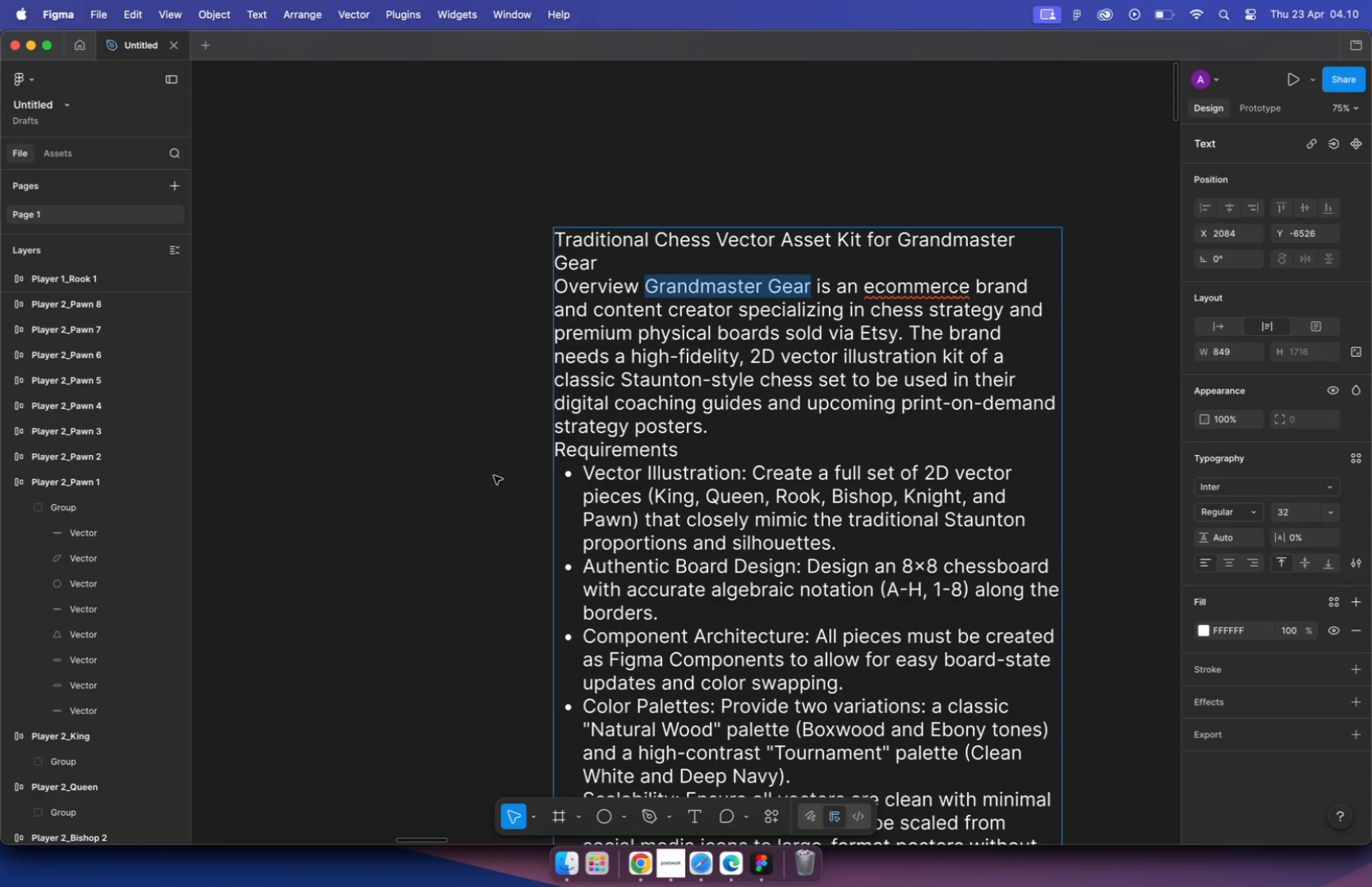 
left_click([494, 476])
 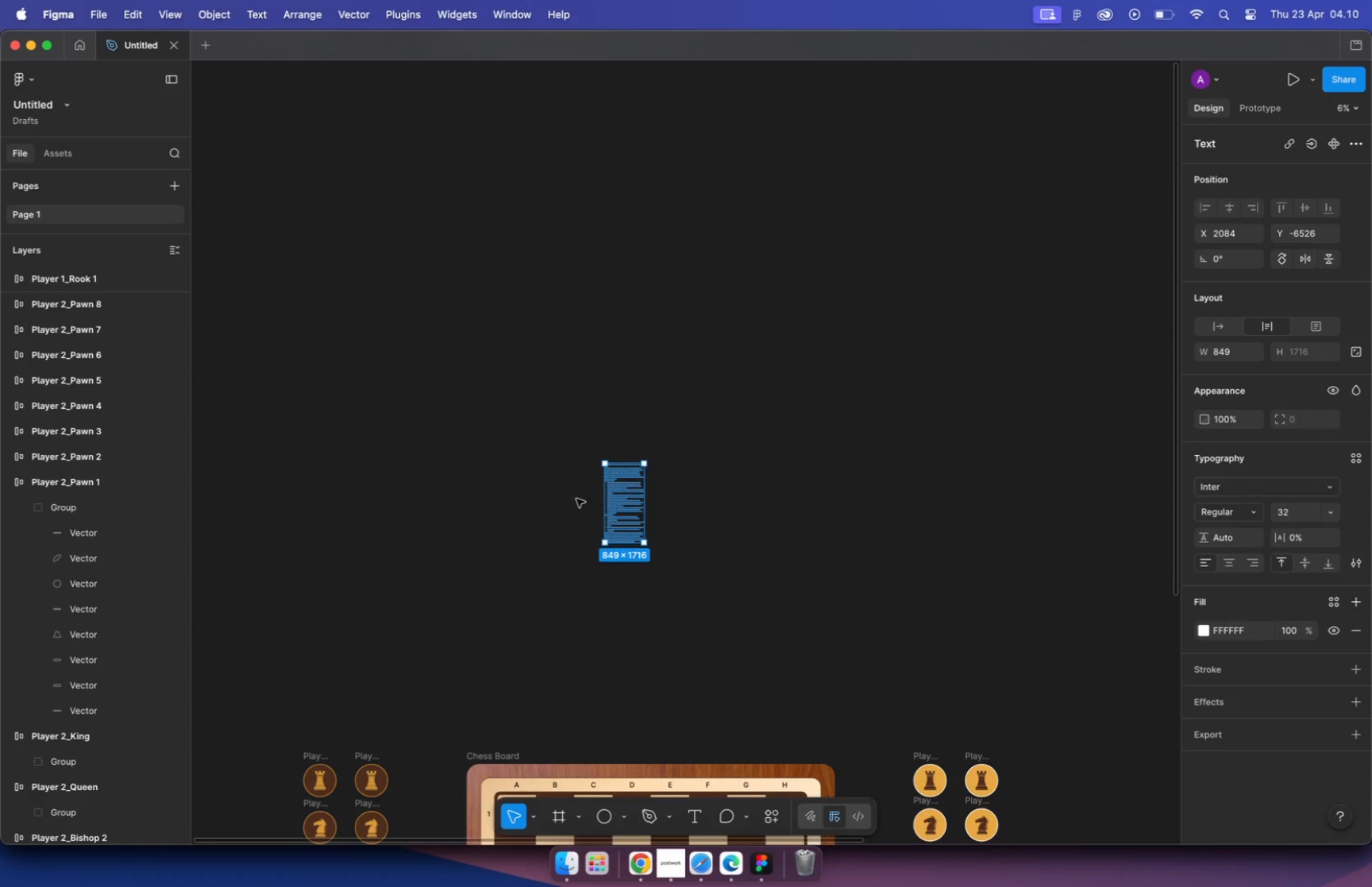 
hold_key(key=CommandLeft, duration=1.88)
scroll: coordinate [581, 493], scroll_direction: down, amount: 39.0
 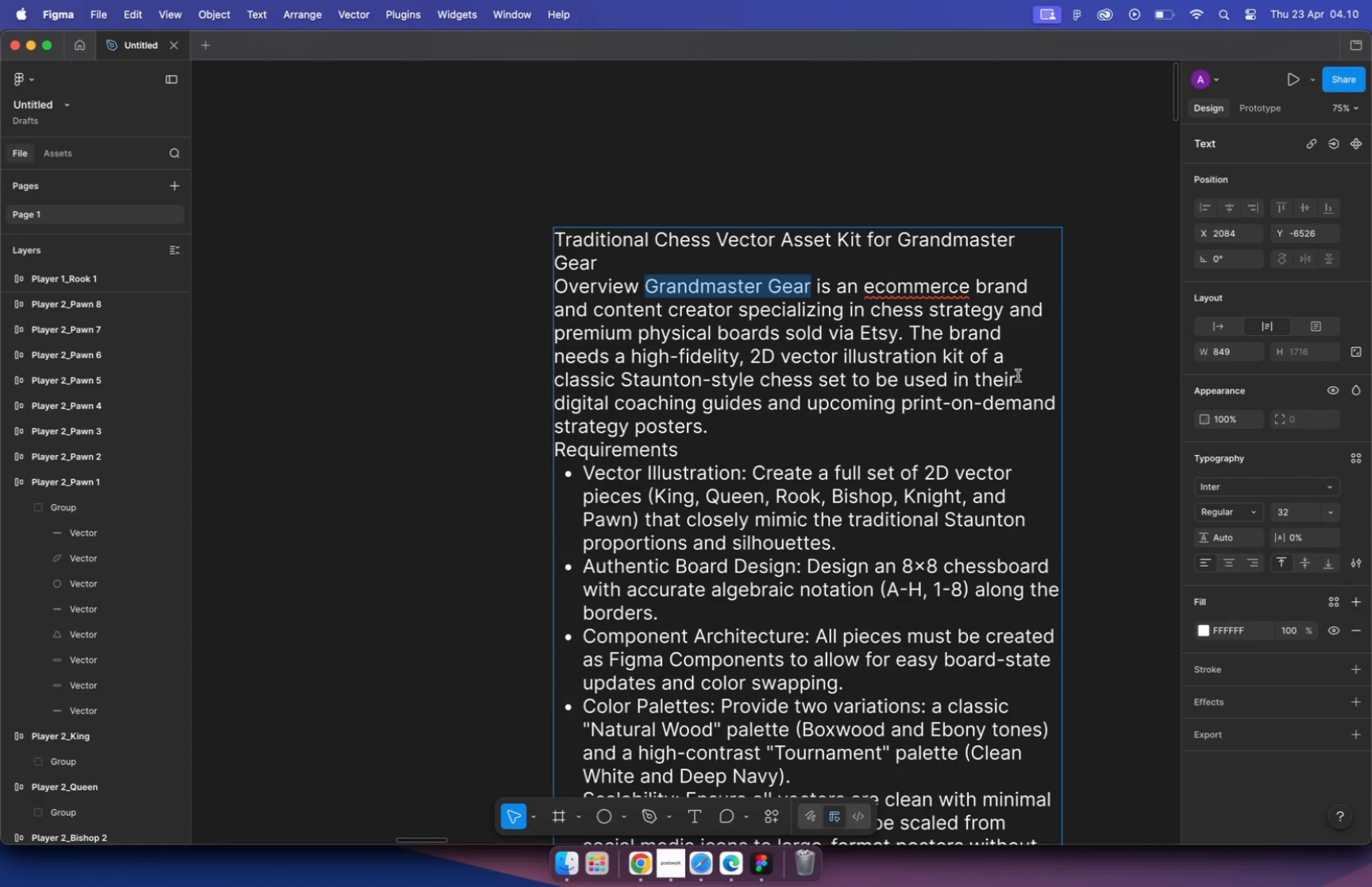 
left_click([524, 696])
 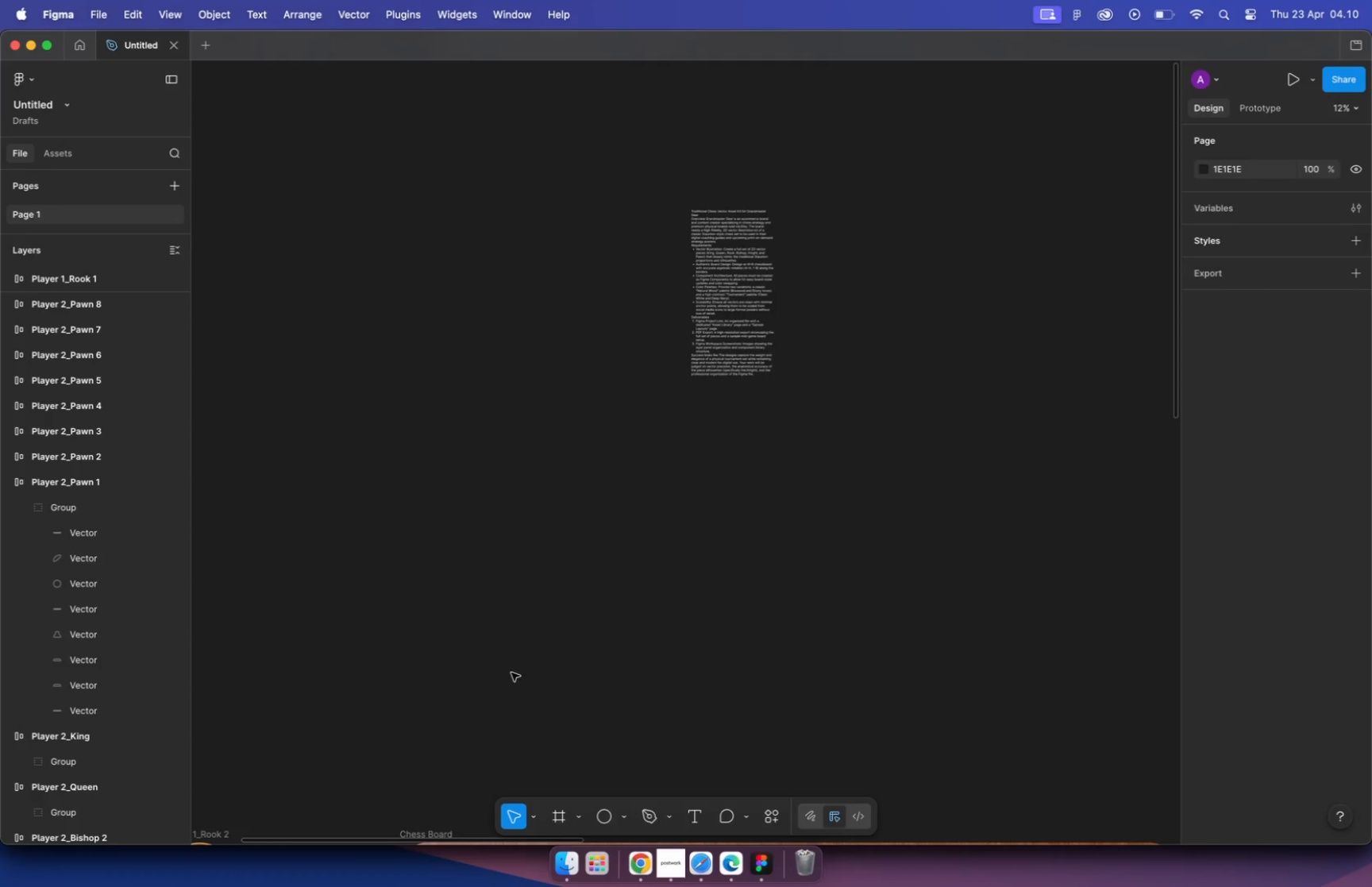 
scroll: coordinate [527, 692], scroll_direction: up, amount: 11.0
 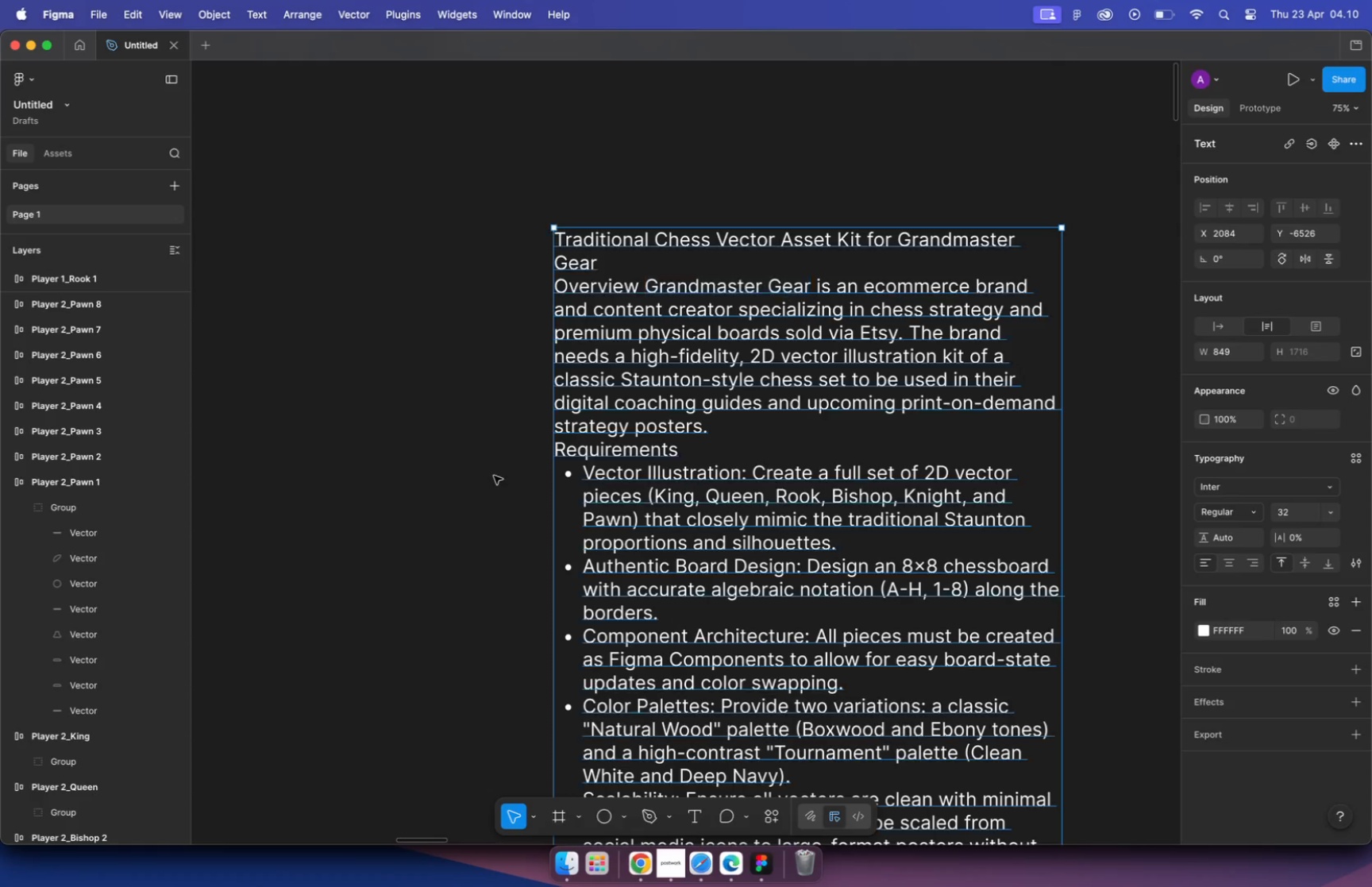 
key(T)
 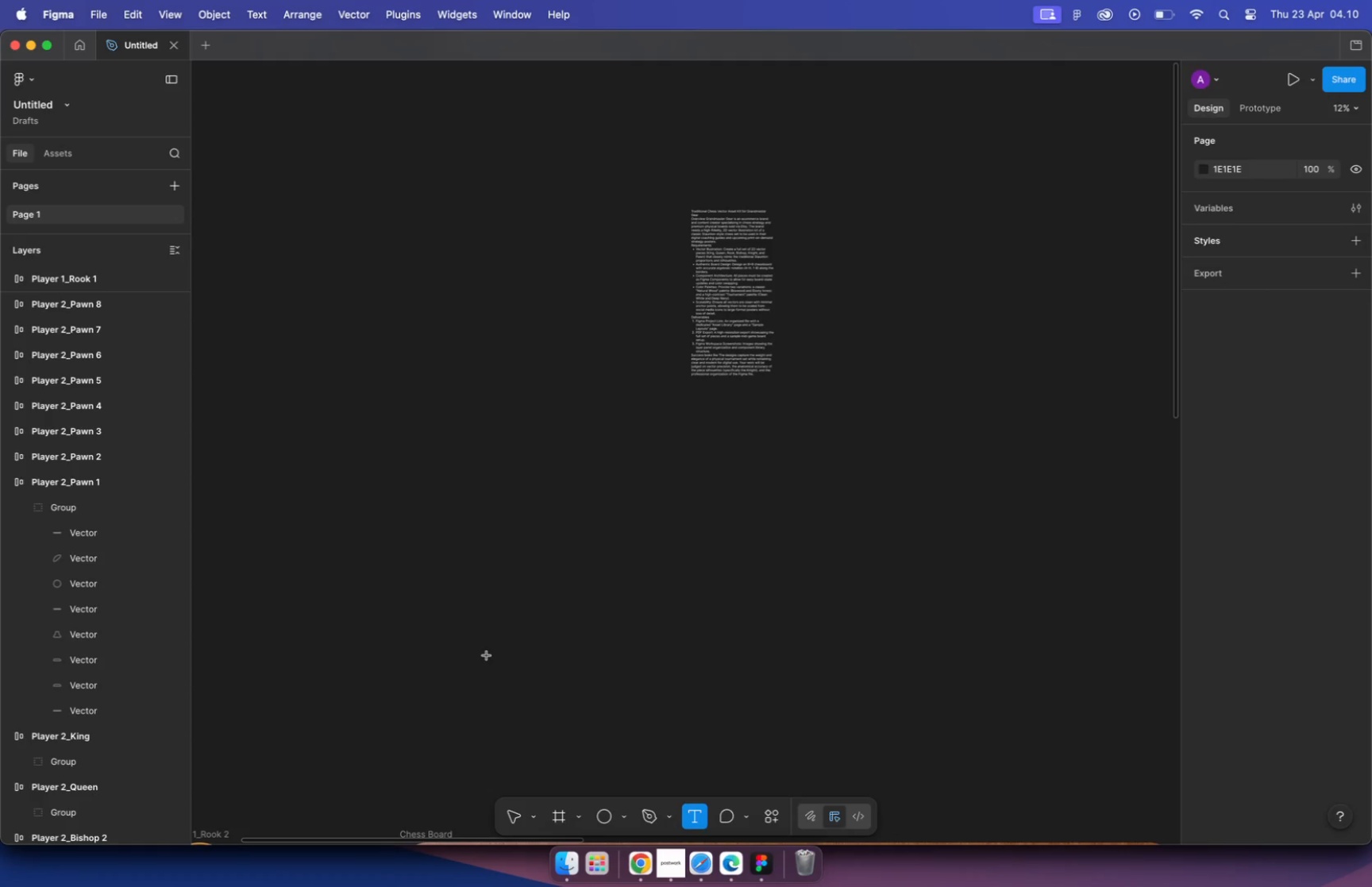 
left_click([487, 655])
 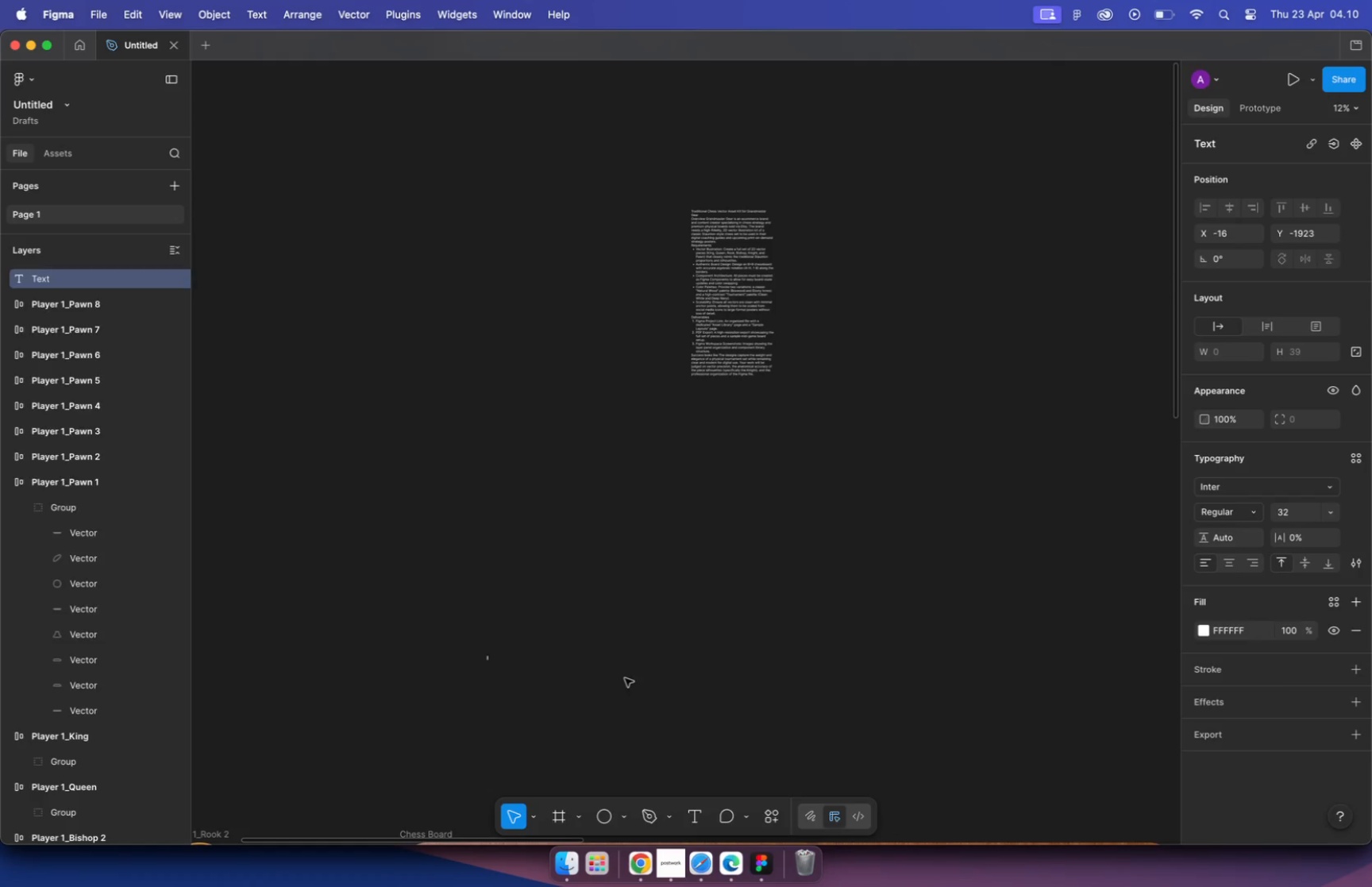 
key(Meta+V)
 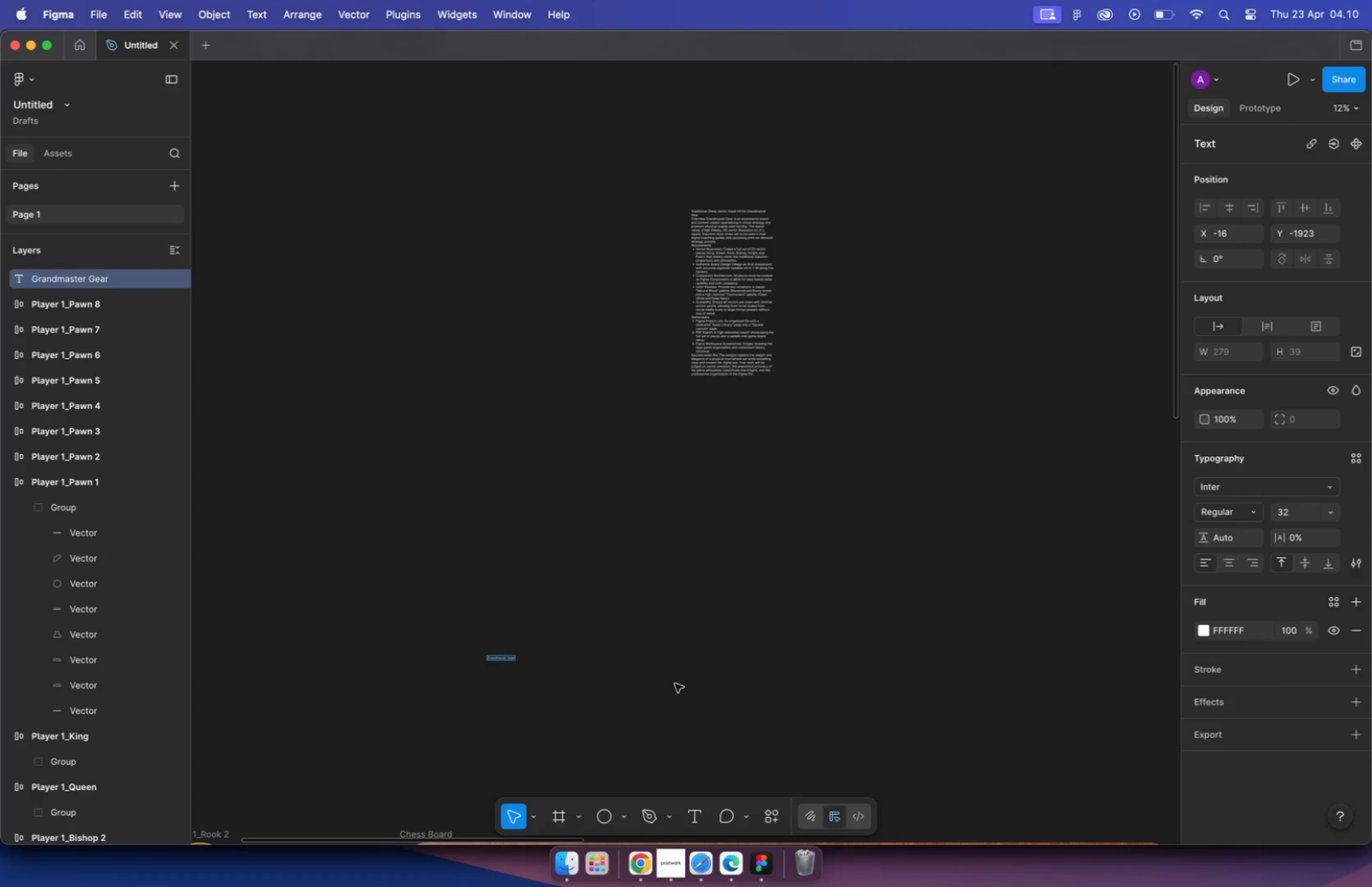 
left_click([676, 683])
 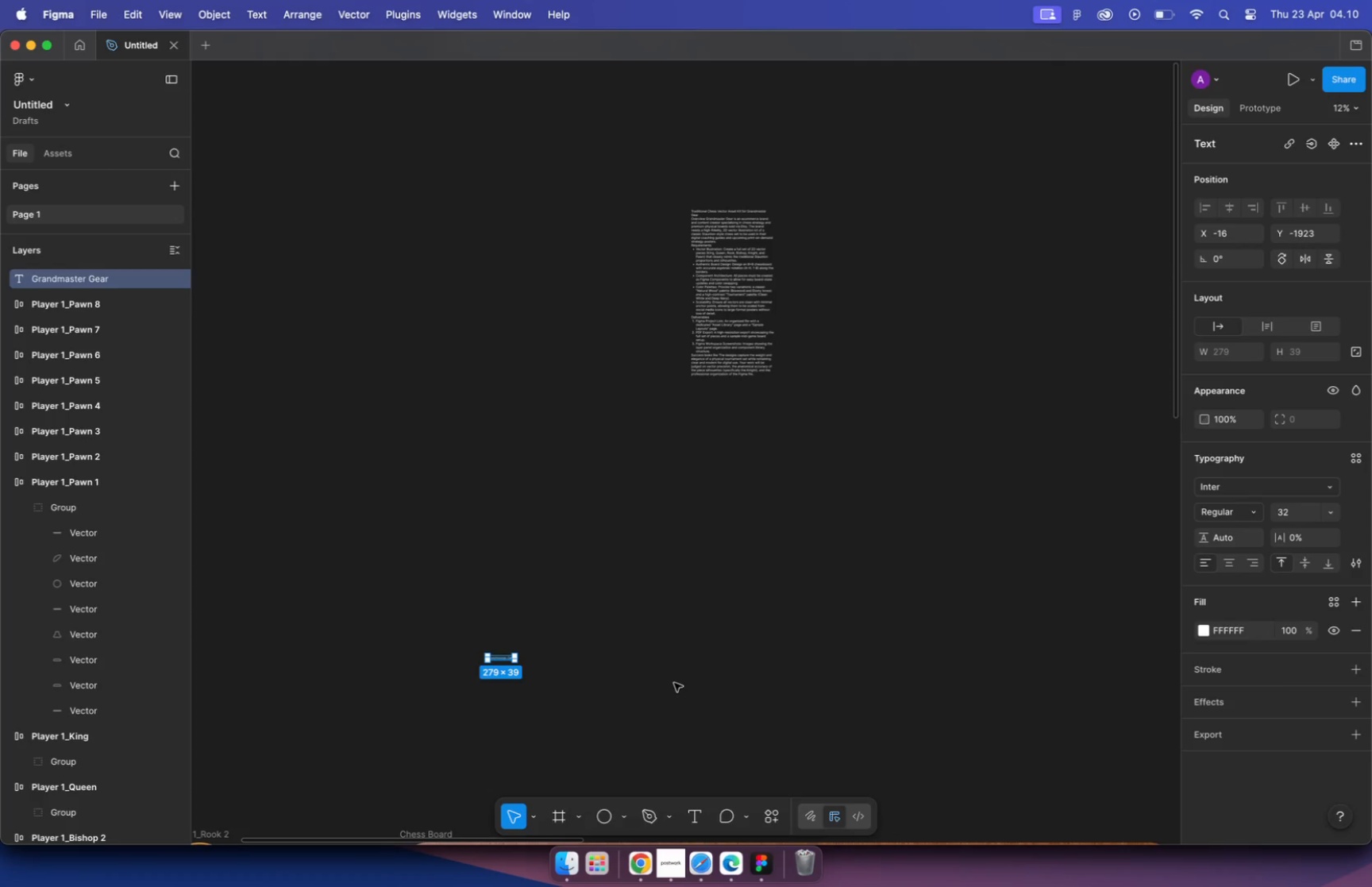 
key(Backquote)
 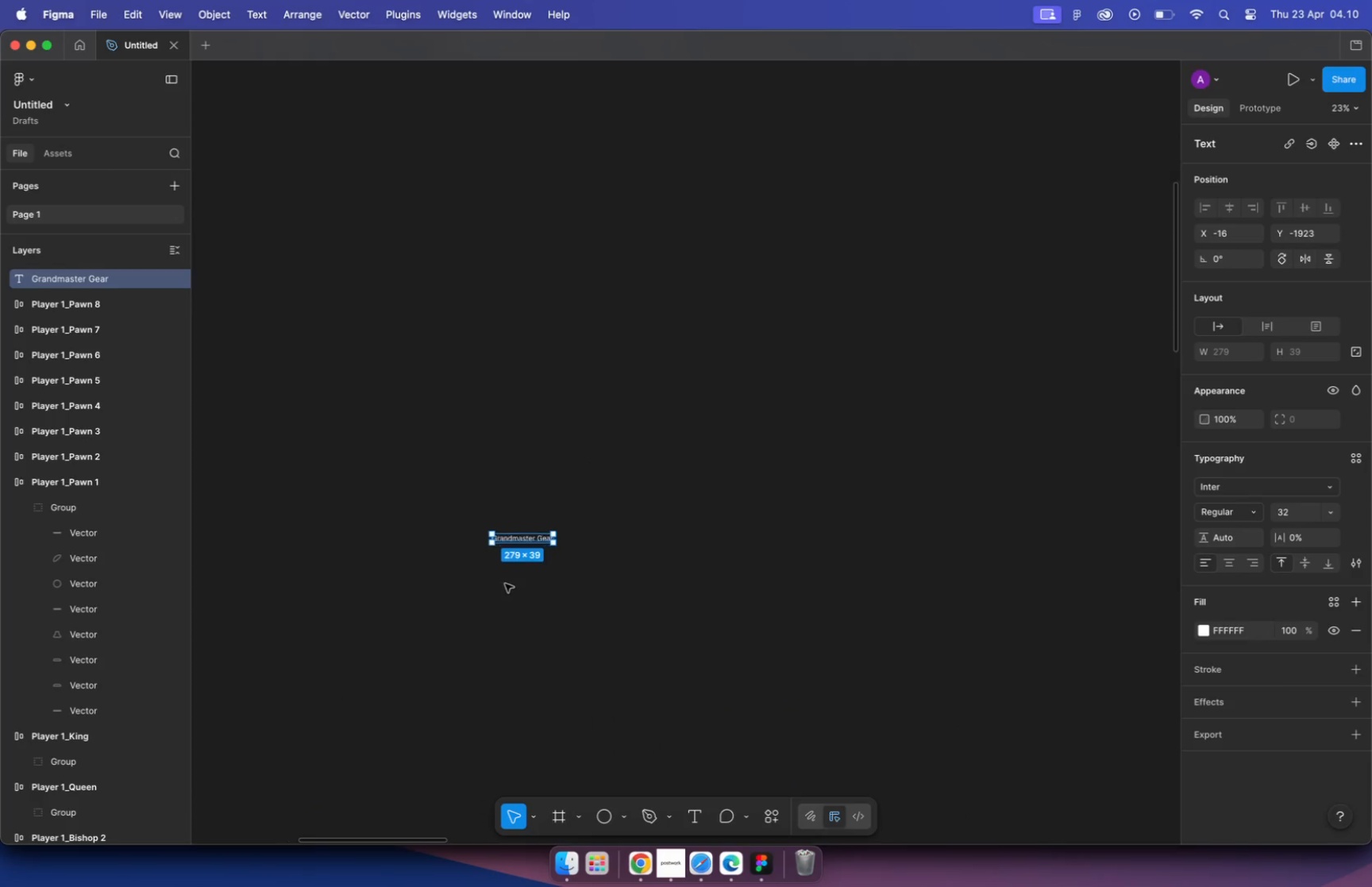 
hold_key(key=CommandLeft, duration=1.19)
scroll: coordinate [506, 581], scroll_direction: up, amount: 22.0
 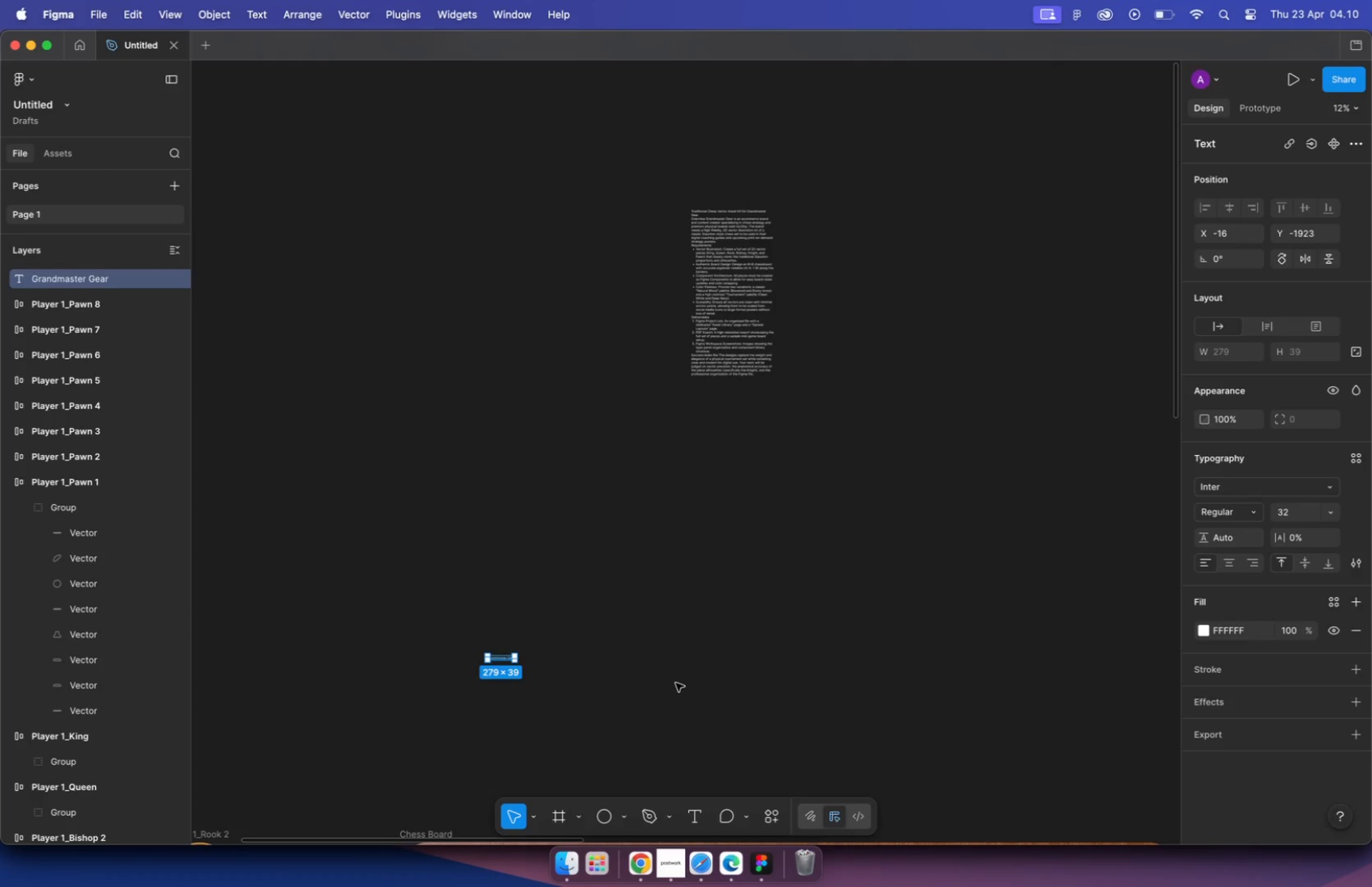 
left_click([528, 509])
 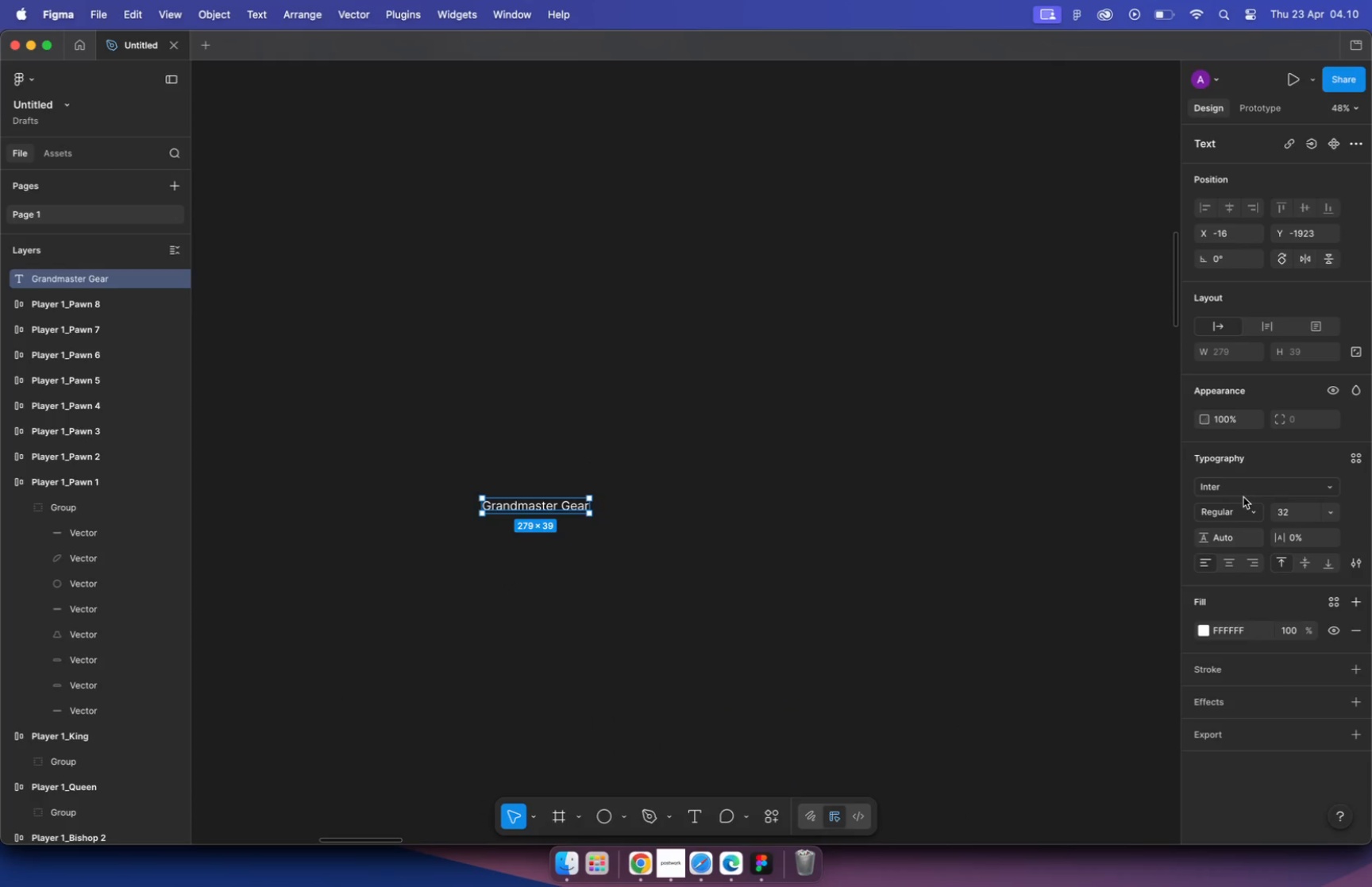 
left_click([1227, 488])
 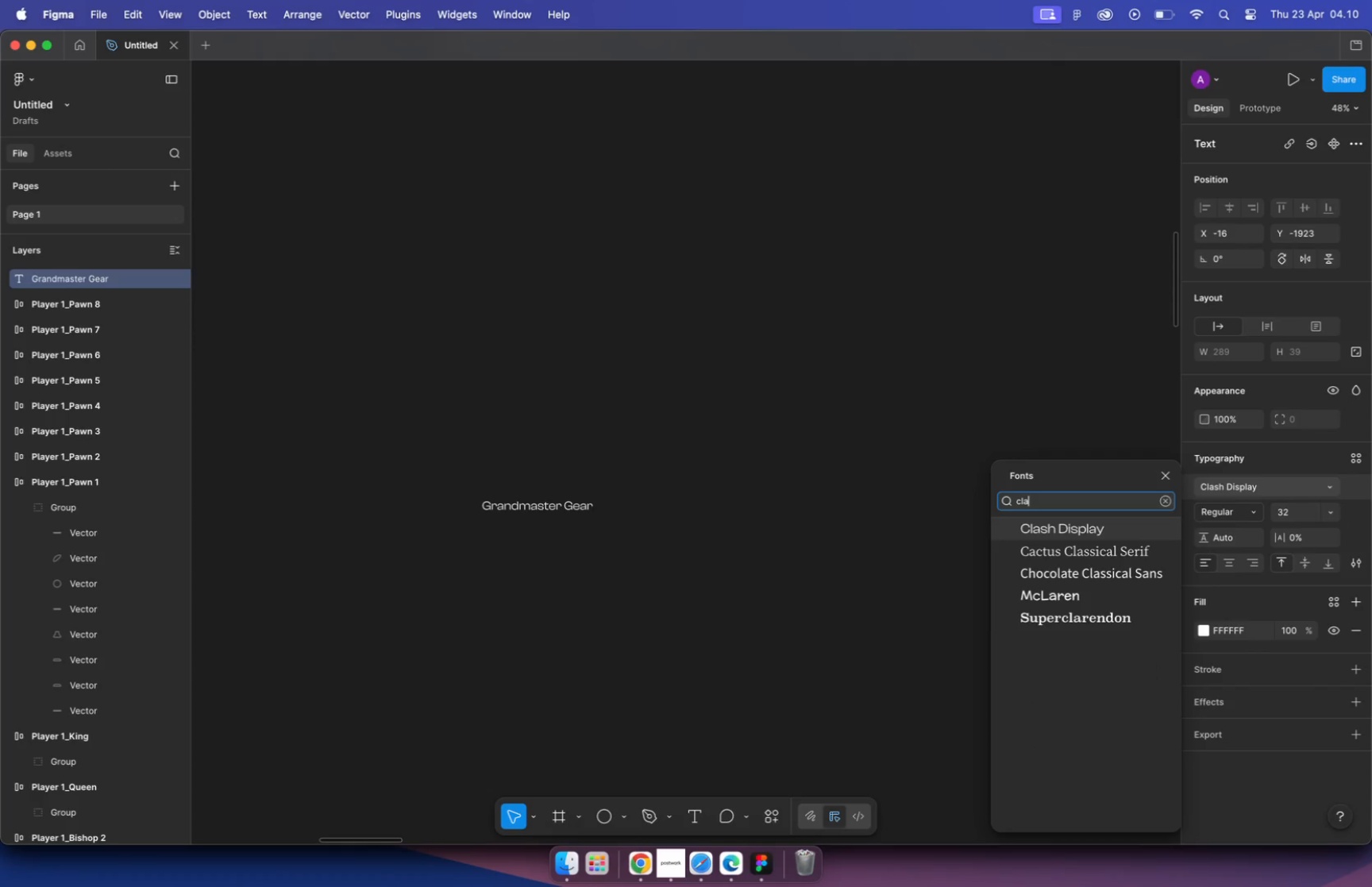 
type(goste)
key(Backspace)
key(Backspace)
key(Backspace)
key(Backspace)
key(Backspace)
key(Backspace)
key(Backspace)
key(Backspace)
type(cla)
 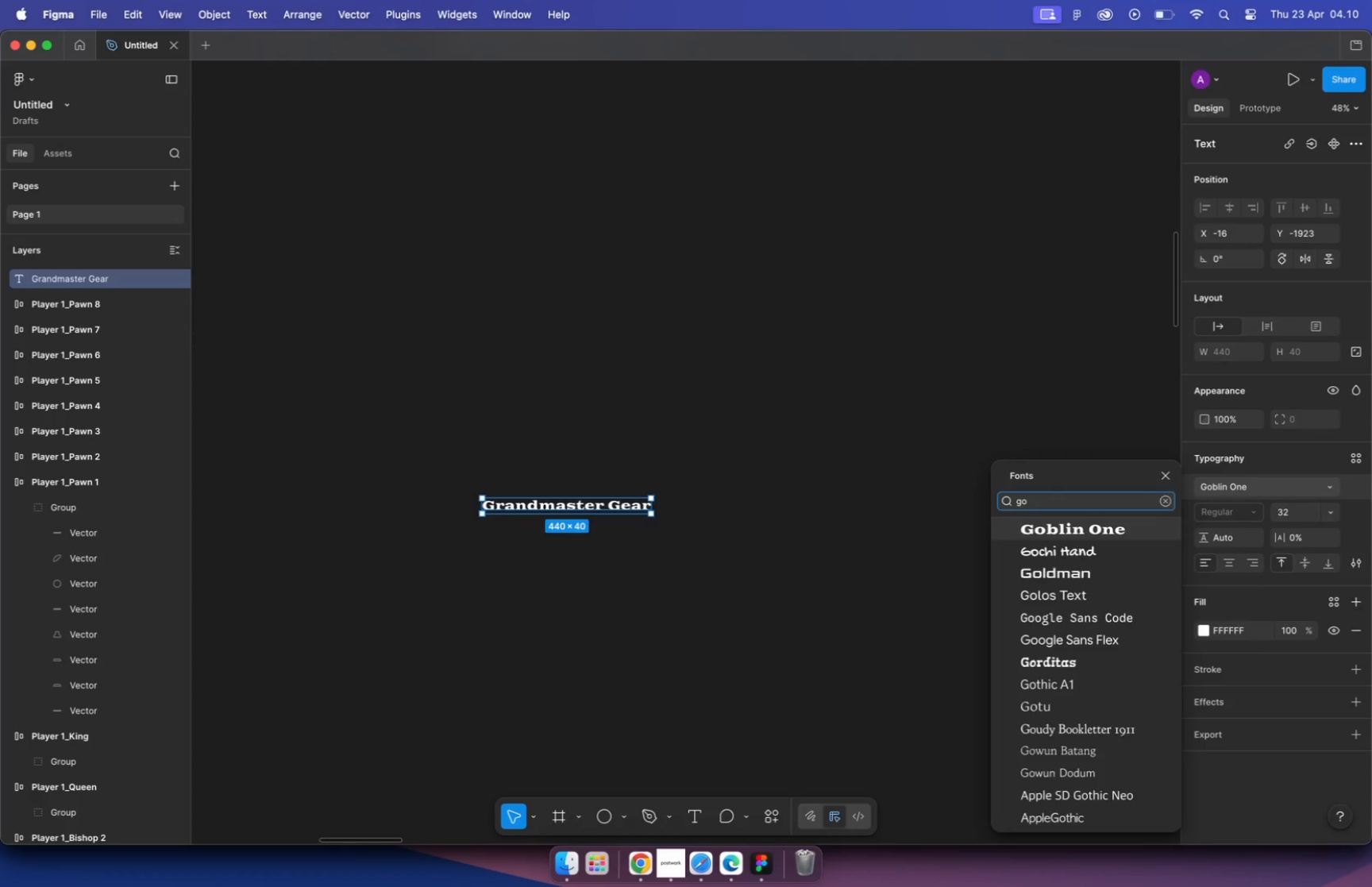 
wait(8.42)
 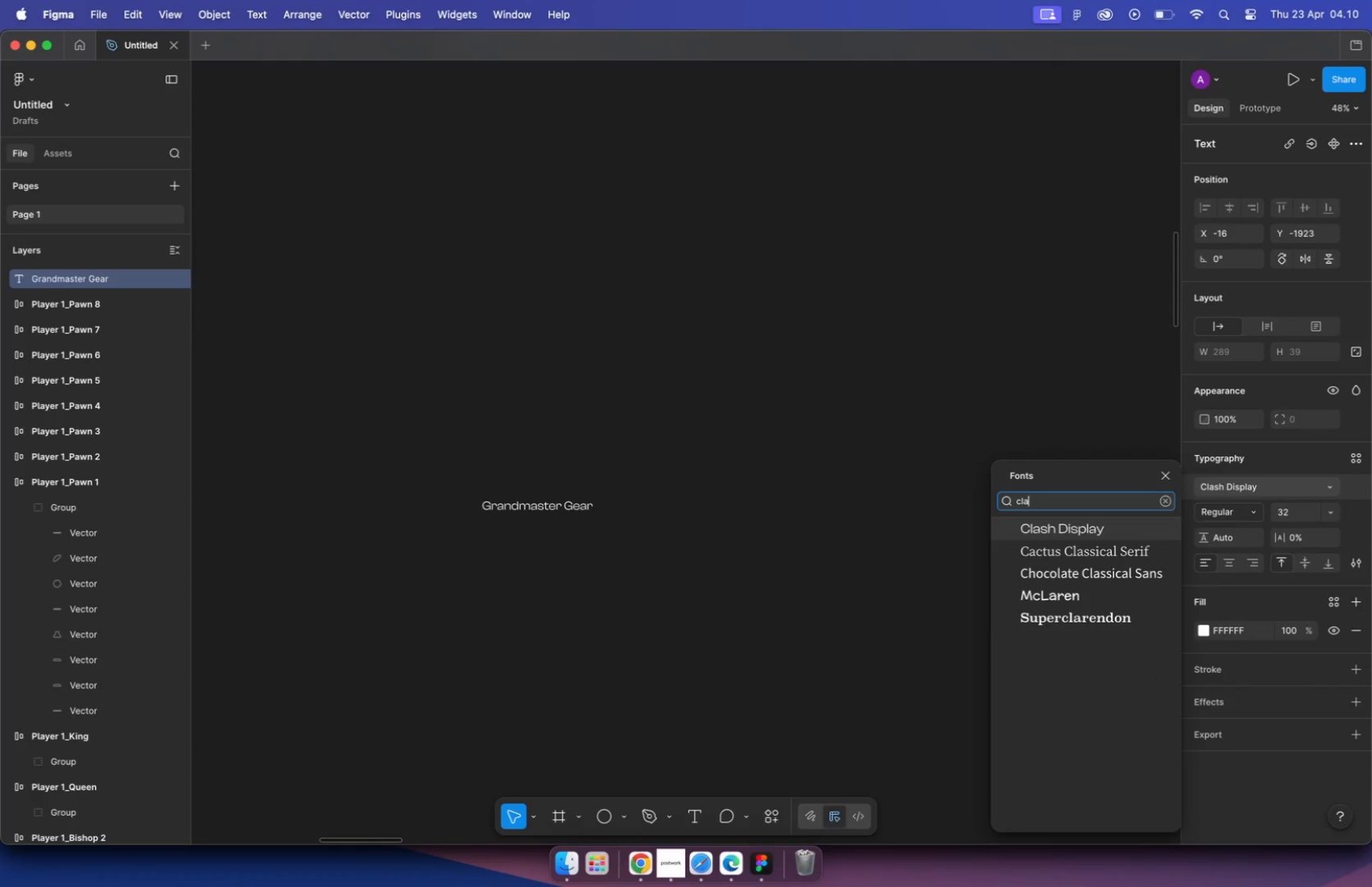 
type(200)
 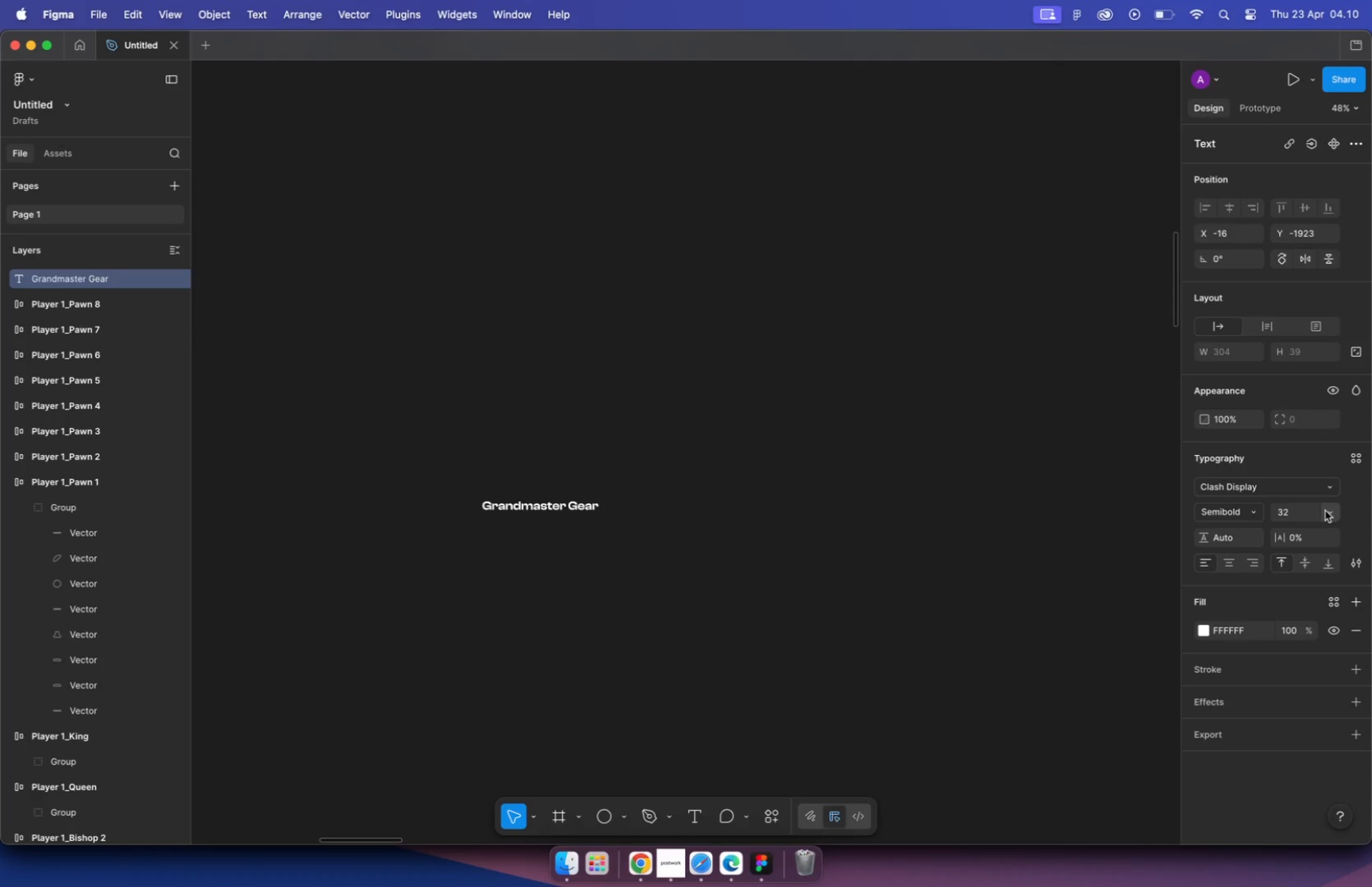 
key(Enter)
 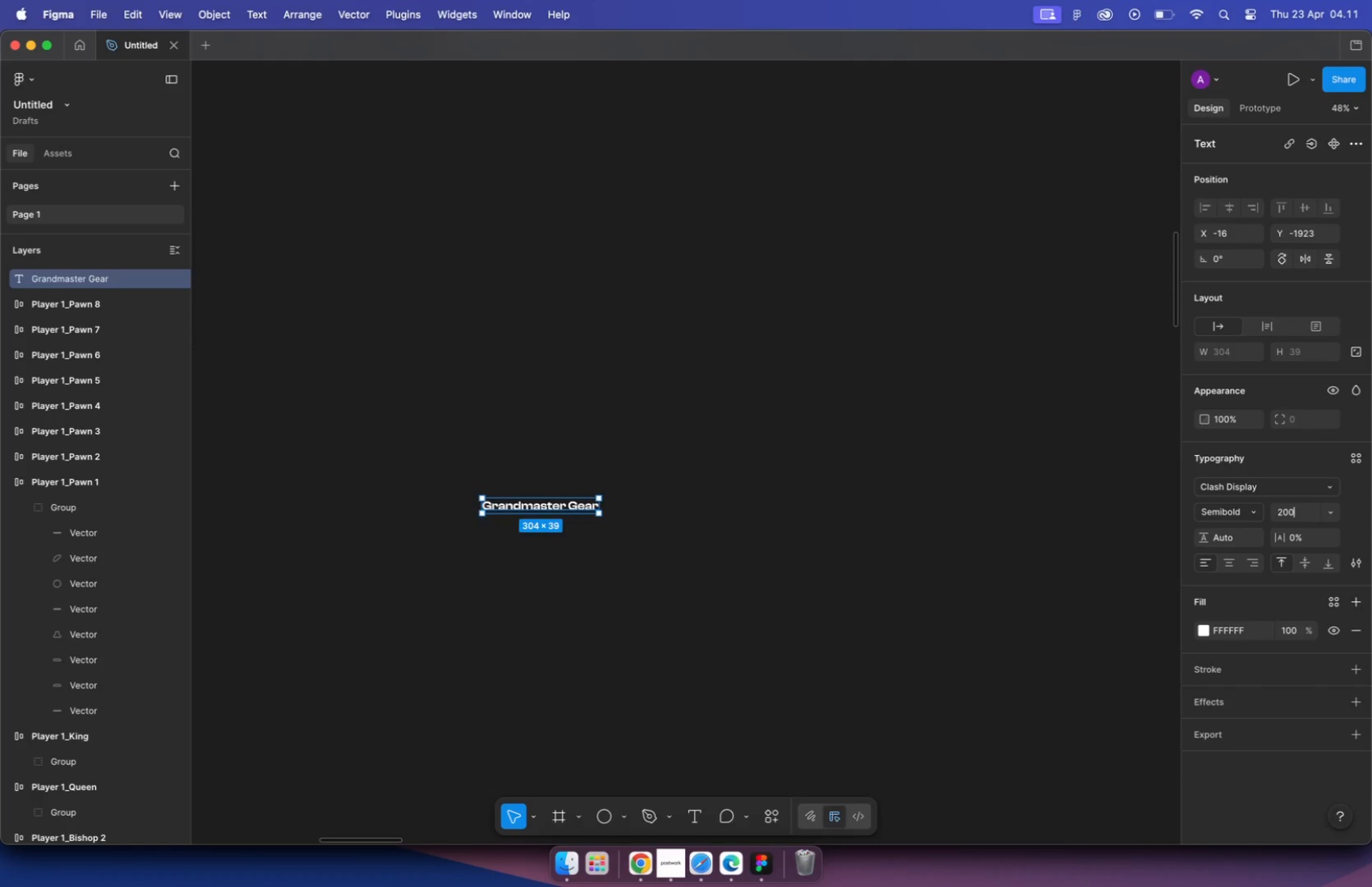 
hold_key(key=CommandLeft, duration=0.98)
scroll: coordinate [637, 317], scroll_direction: down, amount: 16.0
 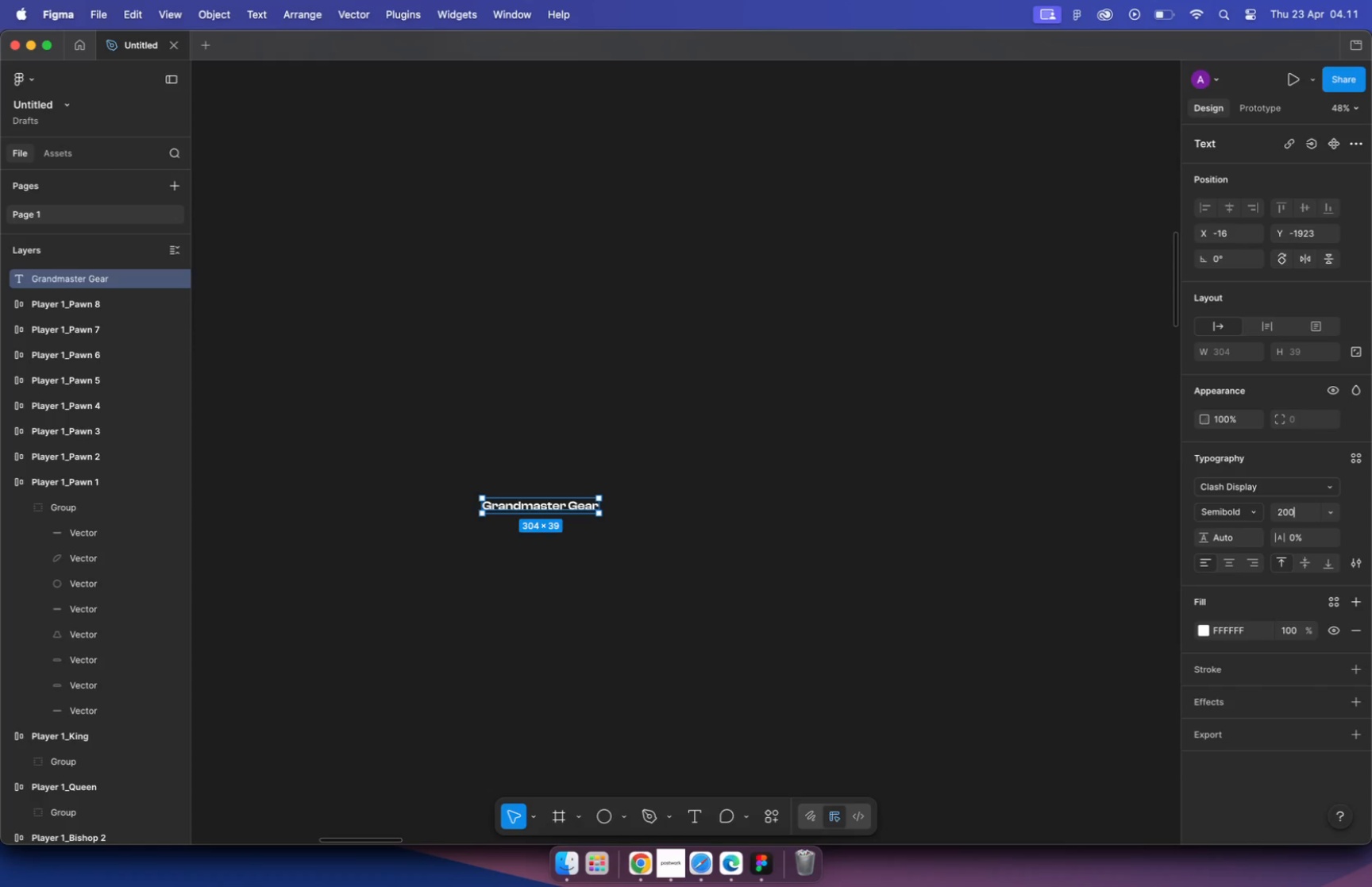 
left_click_drag(start_coordinate=[702, 385], to_coordinate=[597, 420])
 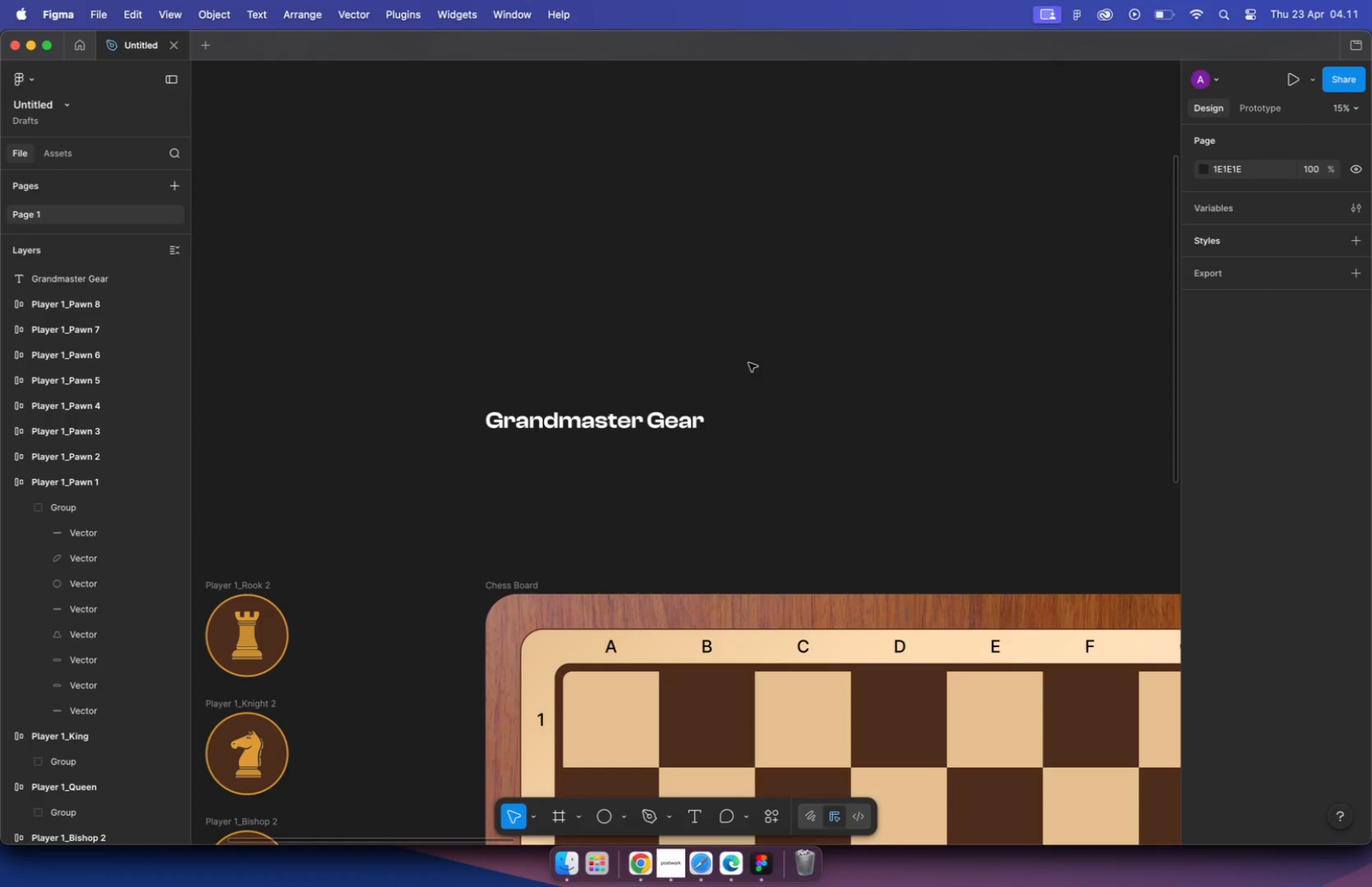 
wait(12.78)
 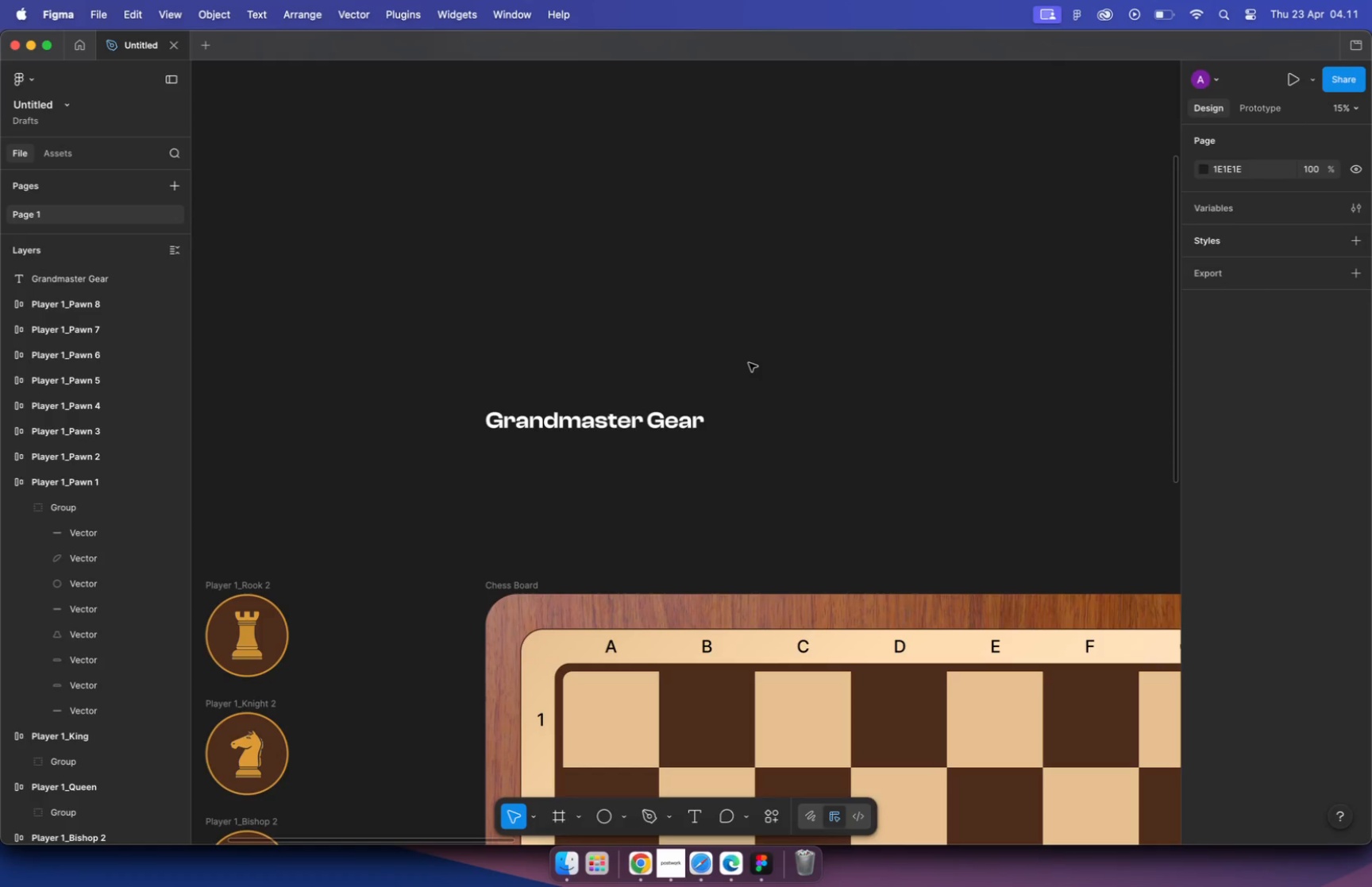 
left_click([636, 411])
 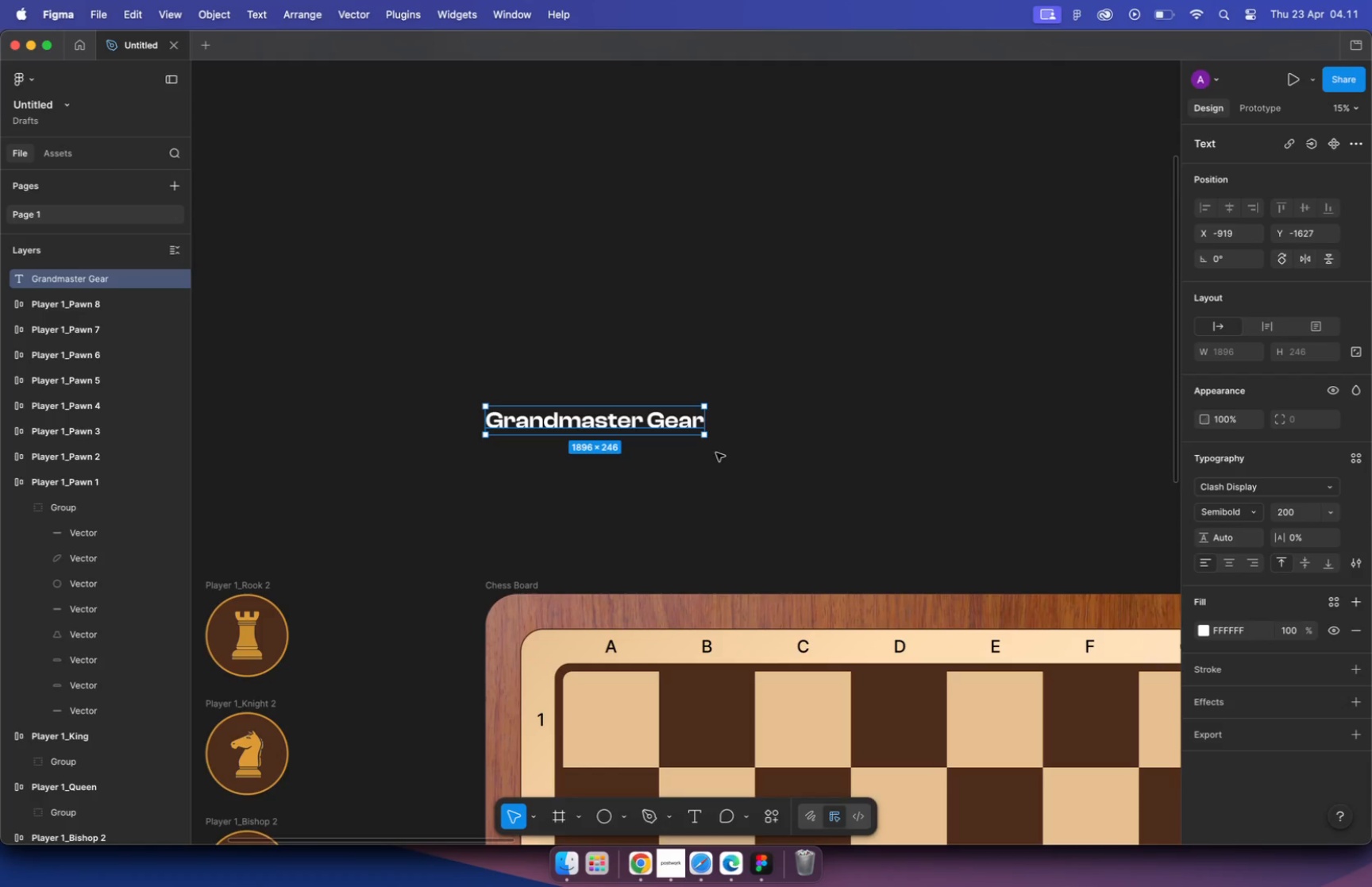 
type(160)
 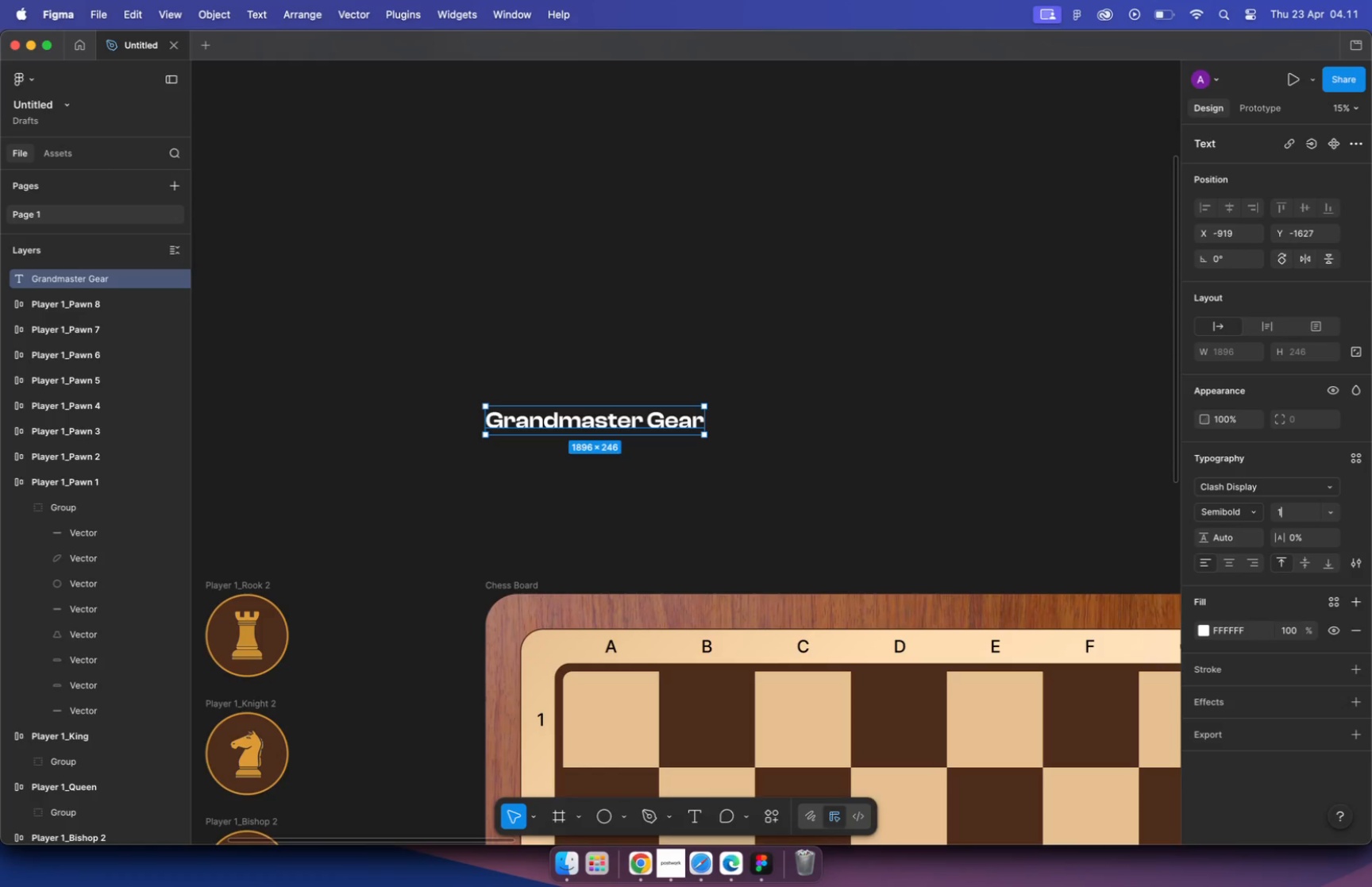 
key(Enter)
 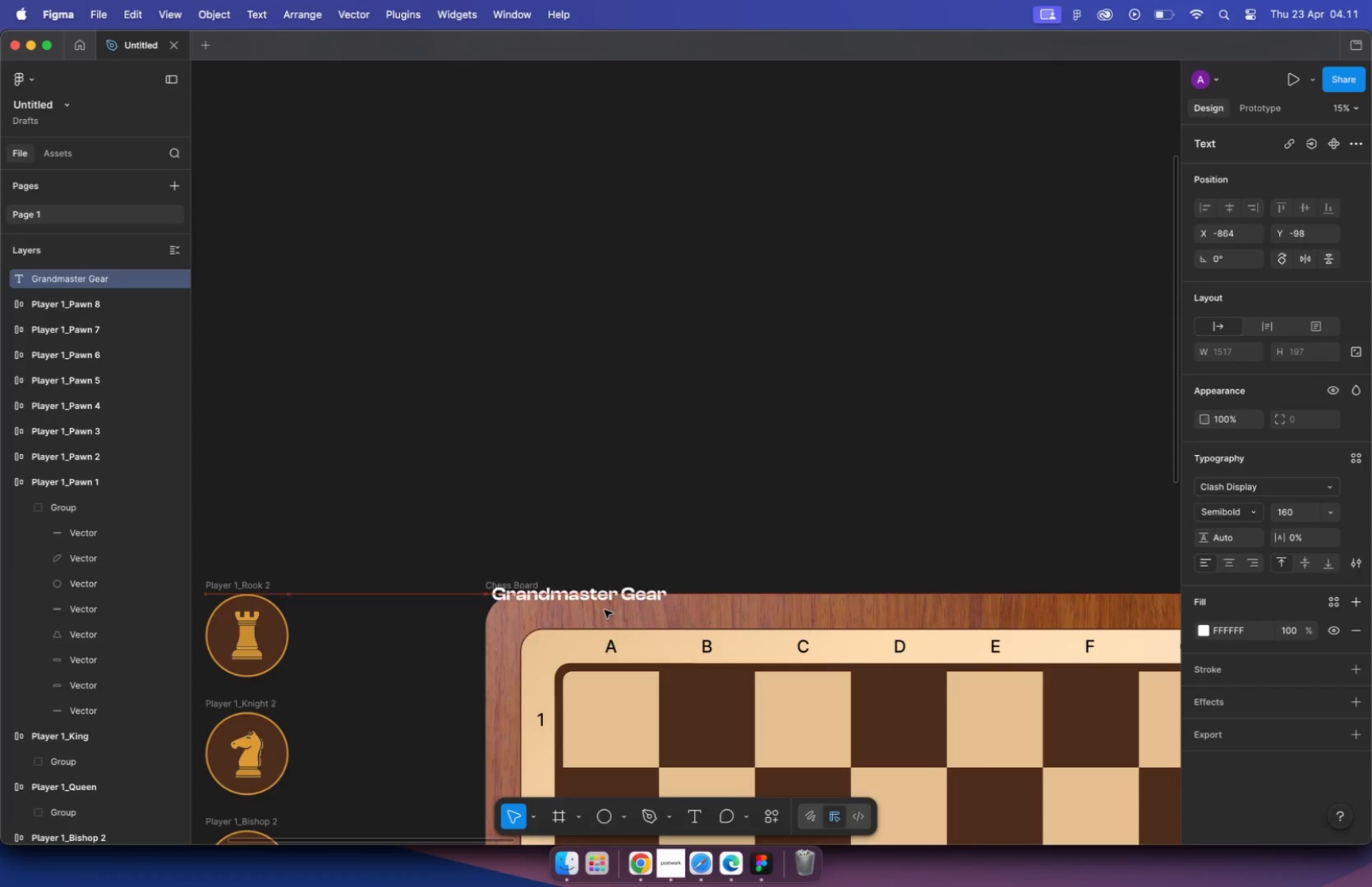 
left_click_drag(start_coordinate=[593, 420], to_coordinate=[638, 615])
 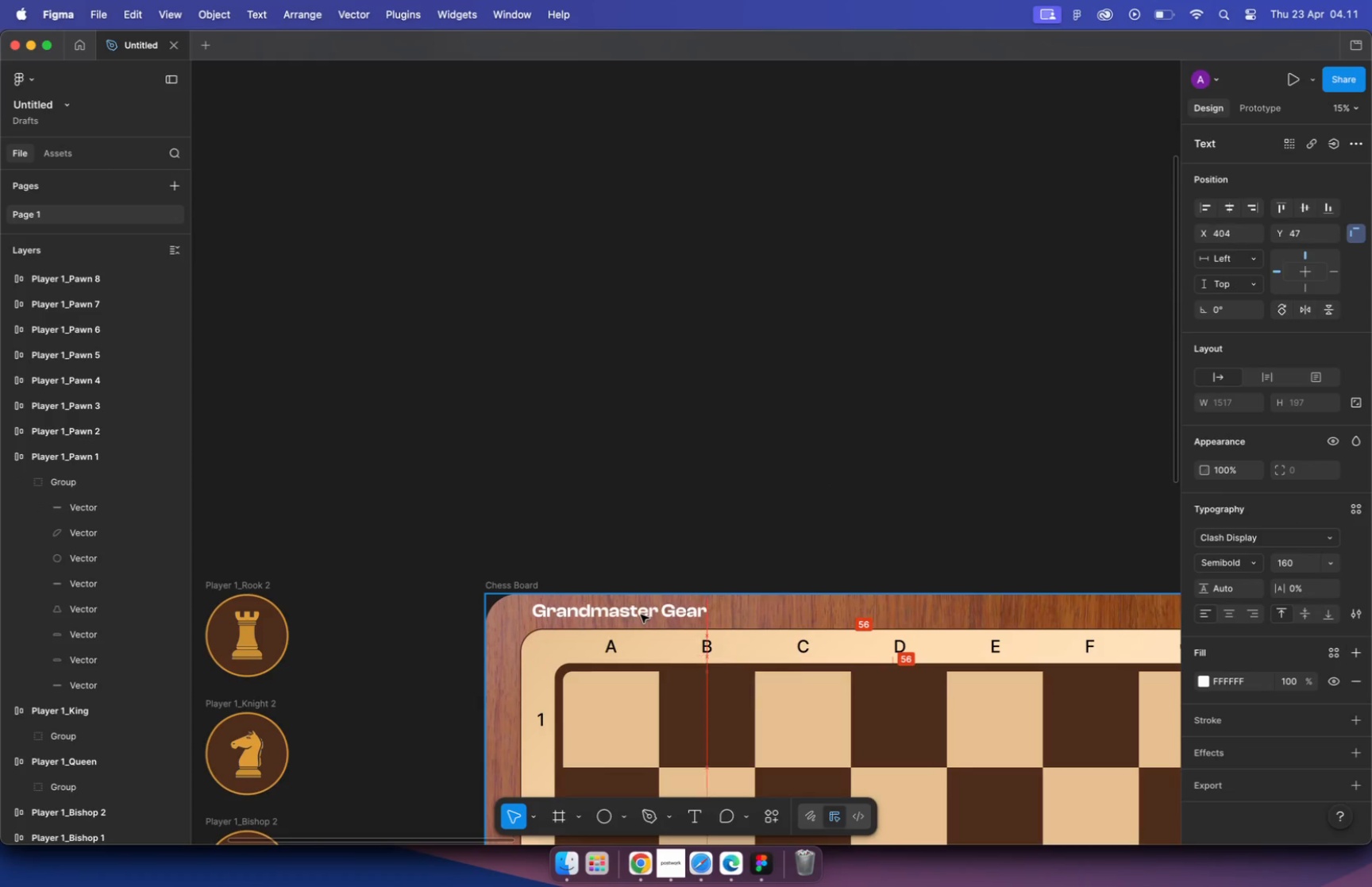 
hold_key(key=CommandLeft, duration=1.31)
scroll: coordinate [632, 481], scroll_direction: up, amount: 13.0
 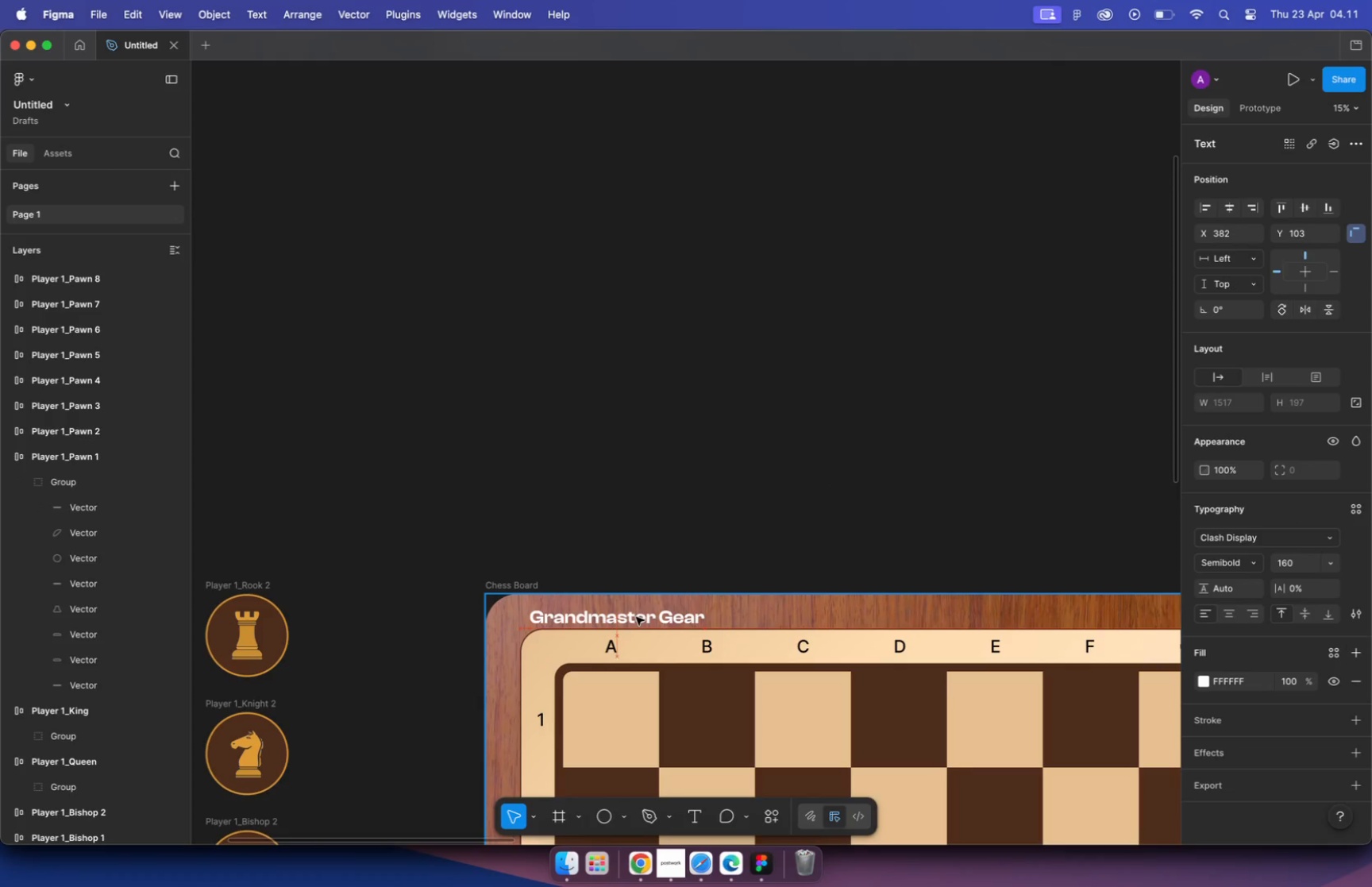 
left_click_drag(start_coordinate=[599, 542], to_coordinate=[579, 550])
 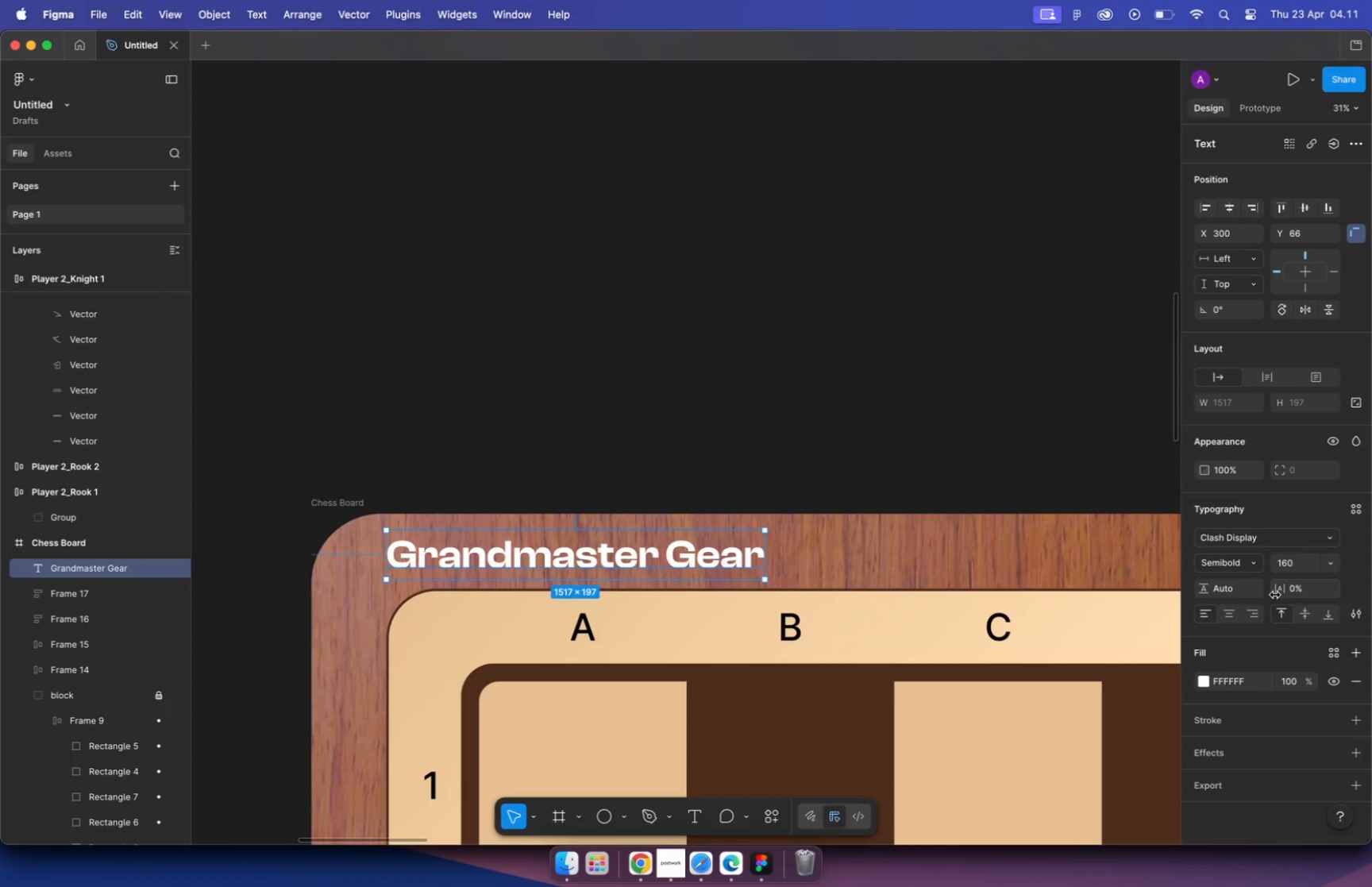 
double_click([1281, 565])
 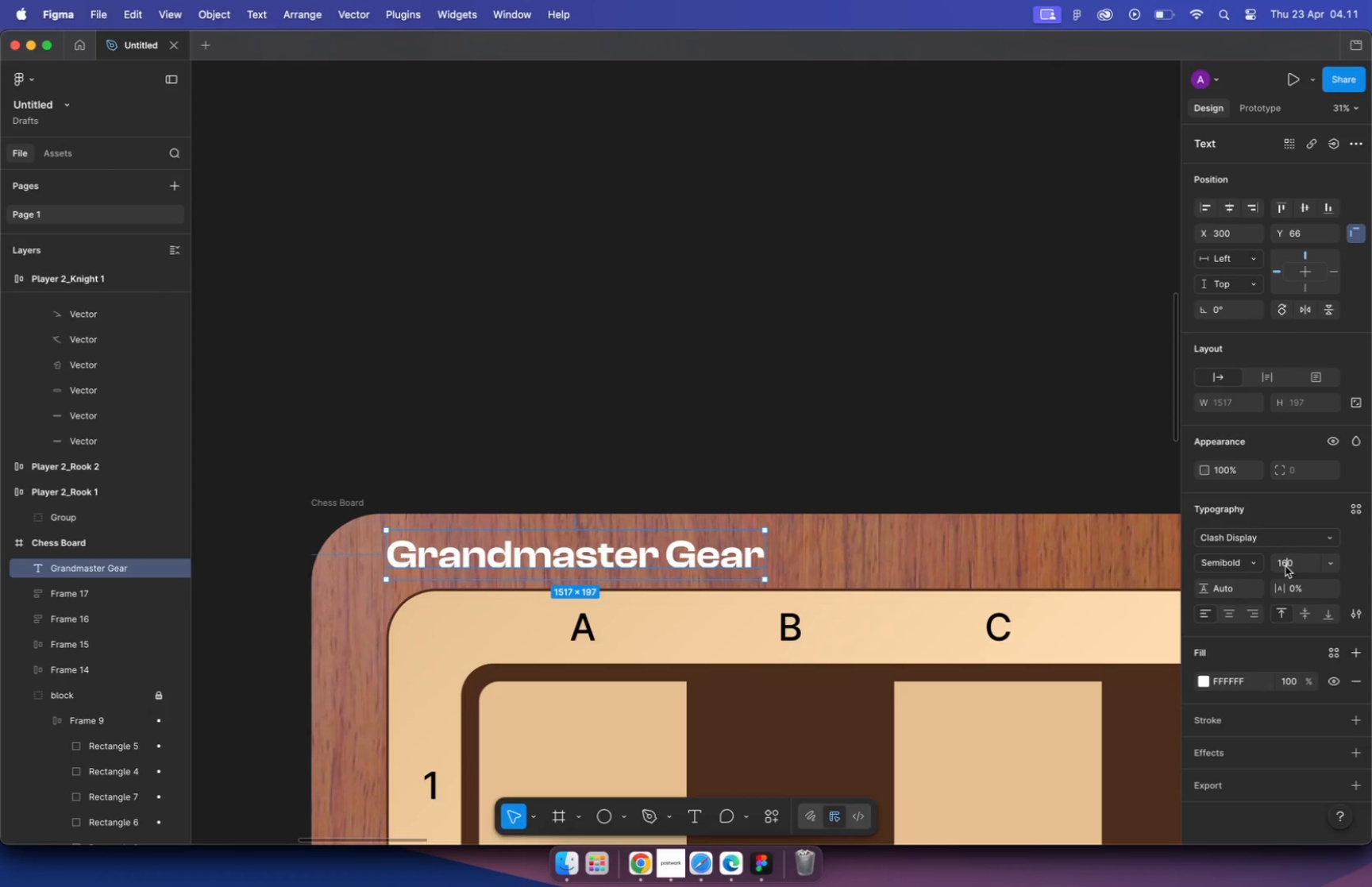 
key(Backspace)
 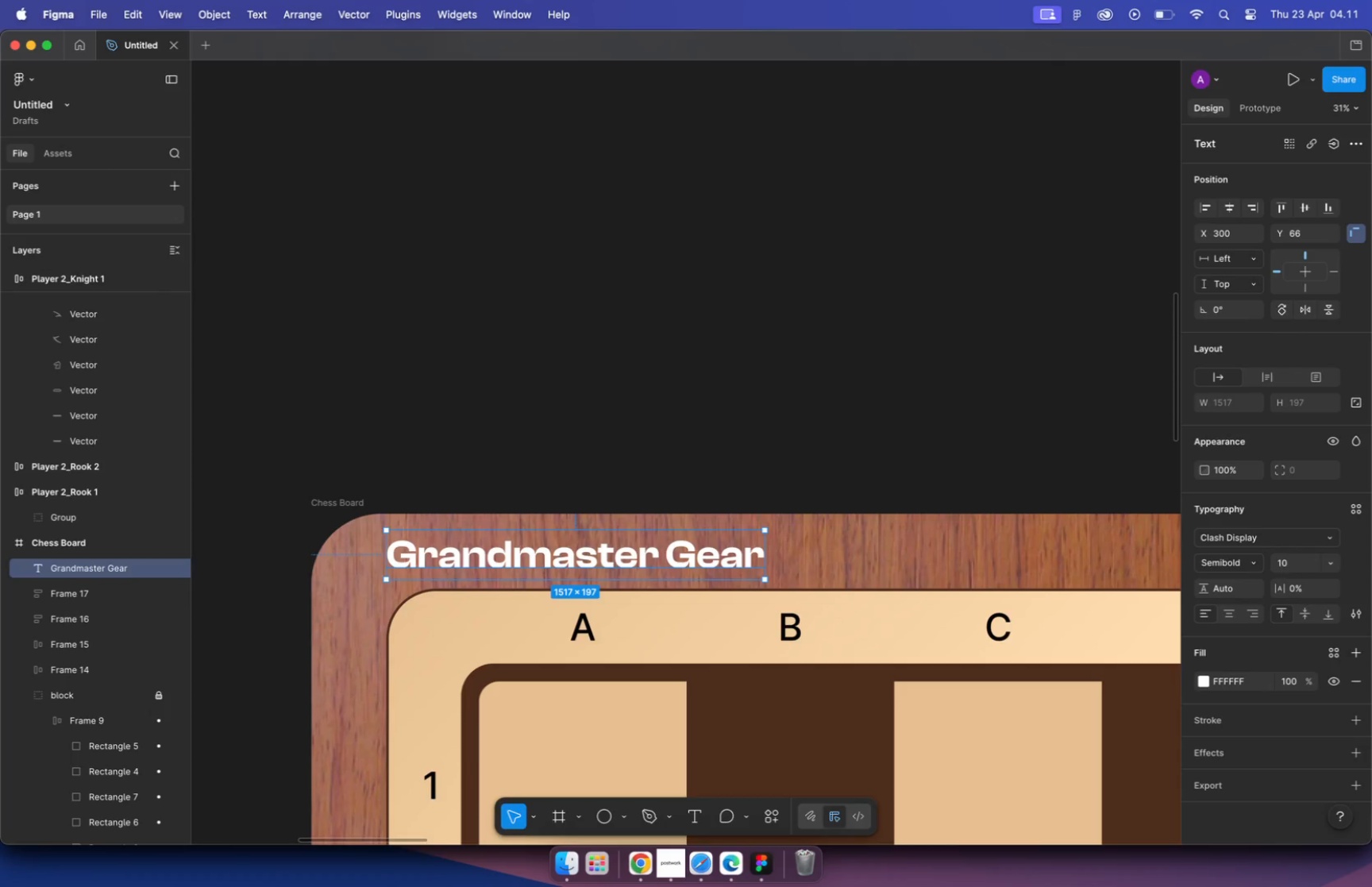 
key(2)
 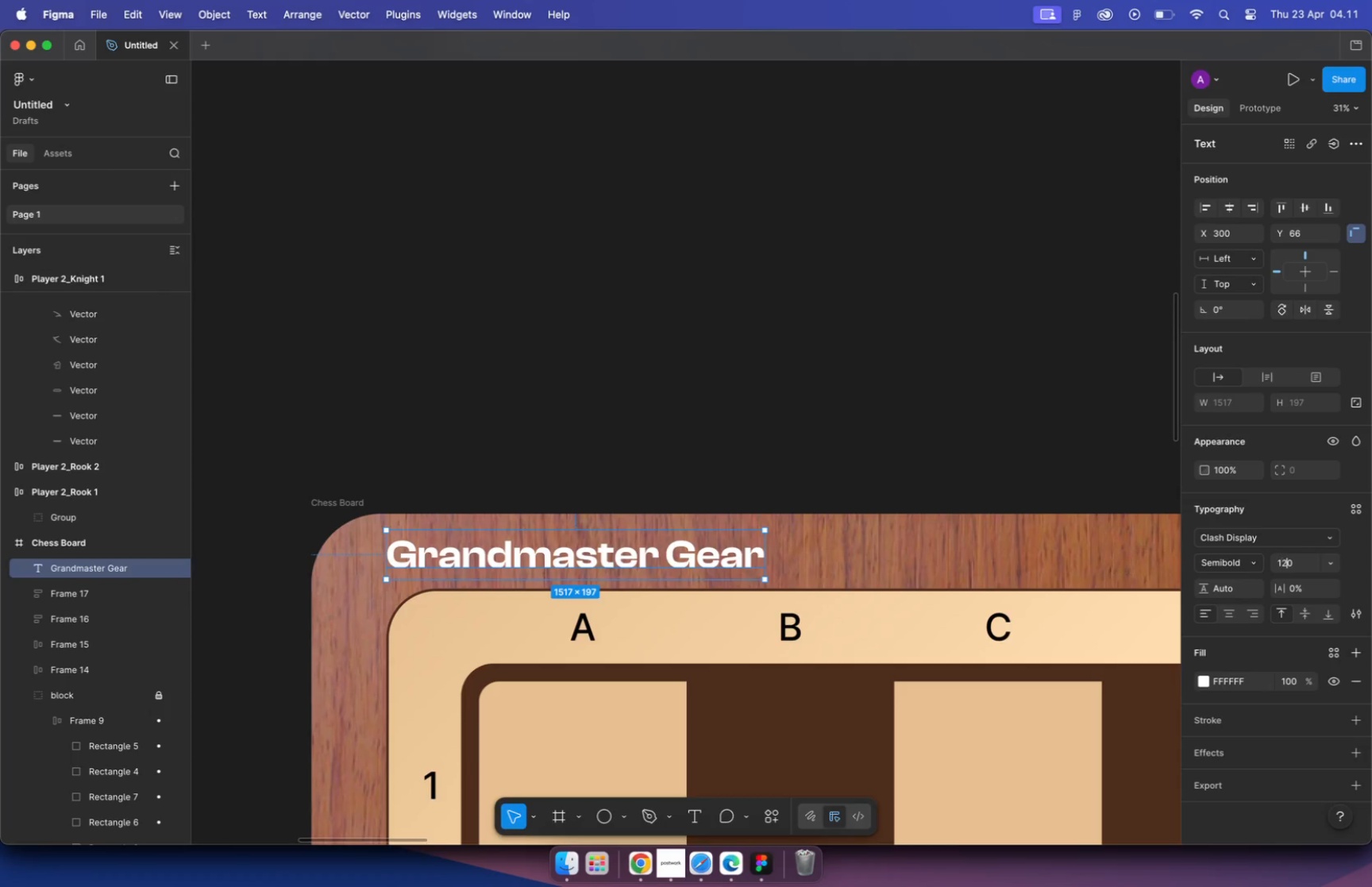 
key(Enter)
 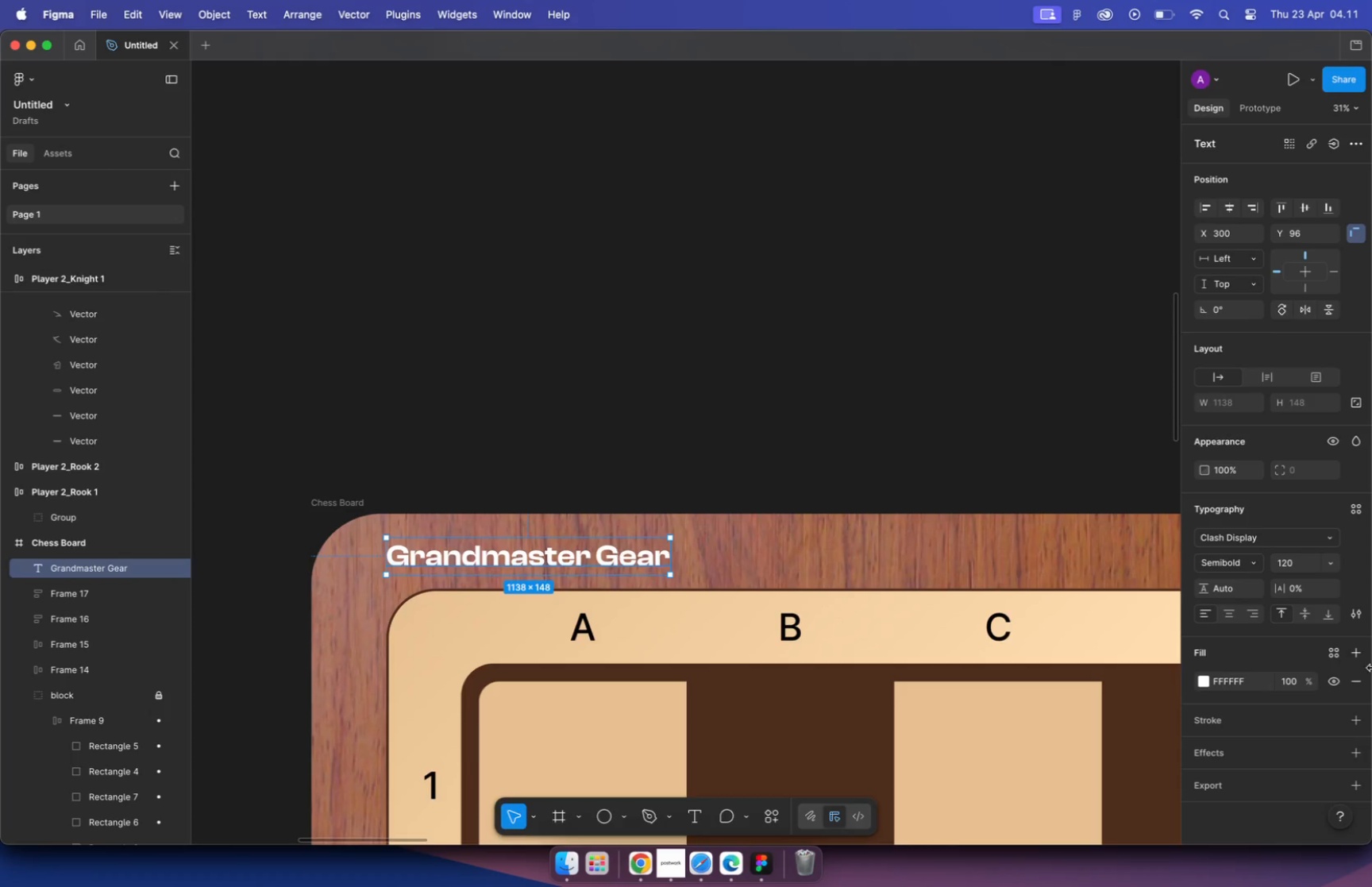 
left_click_drag(start_coordinate=[594, 545], to_coordinate=[595, 550])
 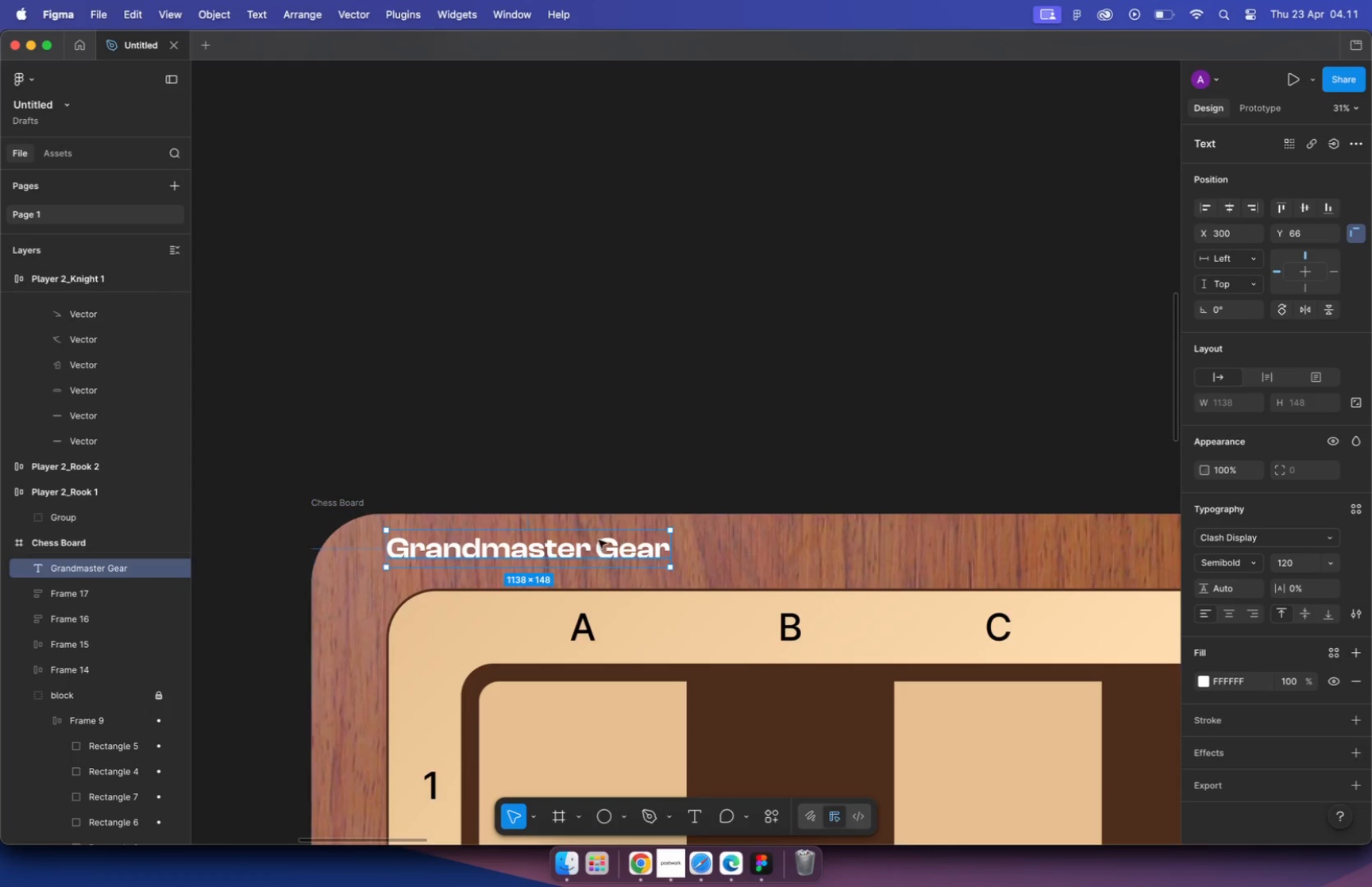 
left_click([1204, 681])
 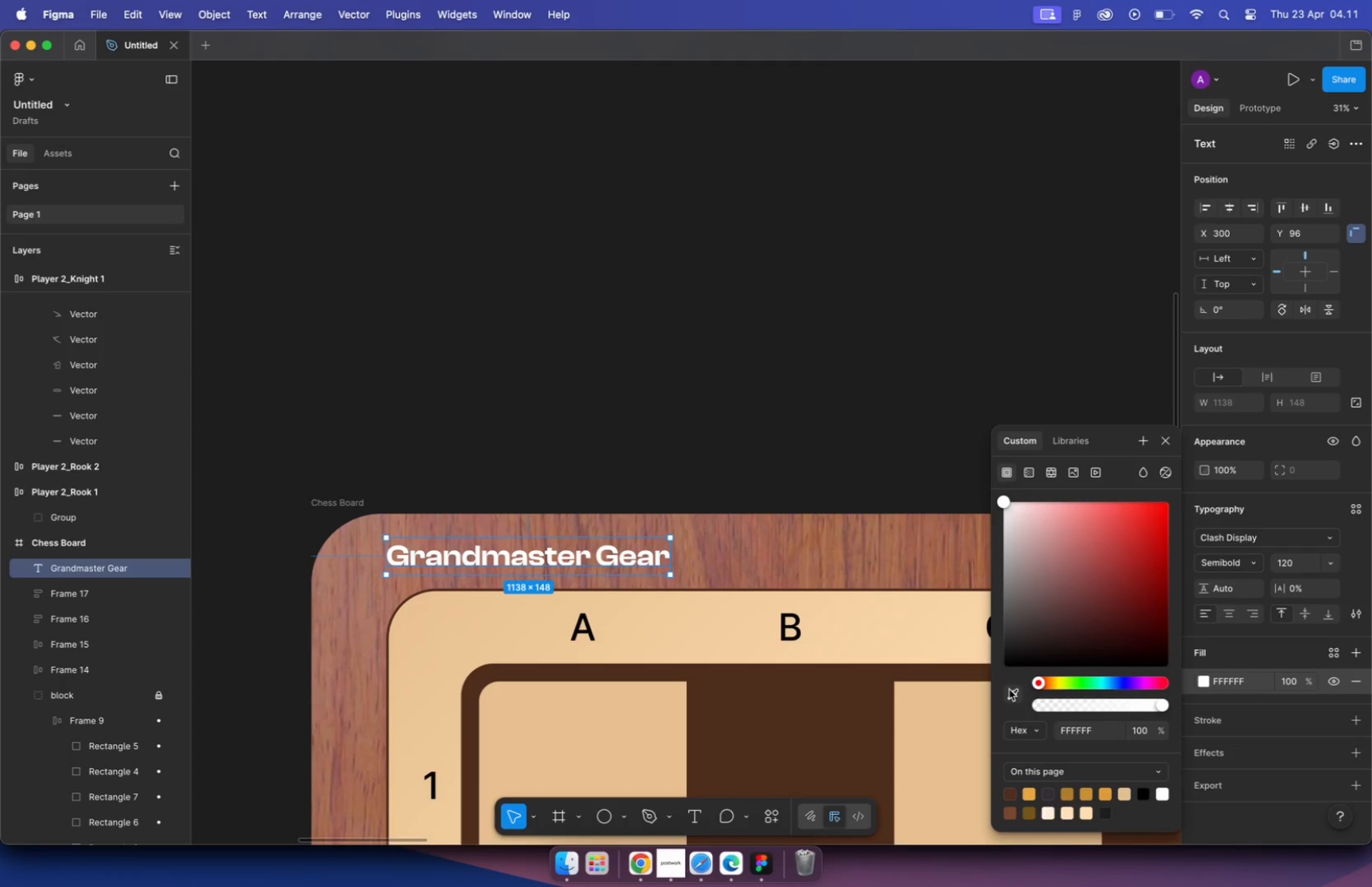 
left_click([858, 630])
 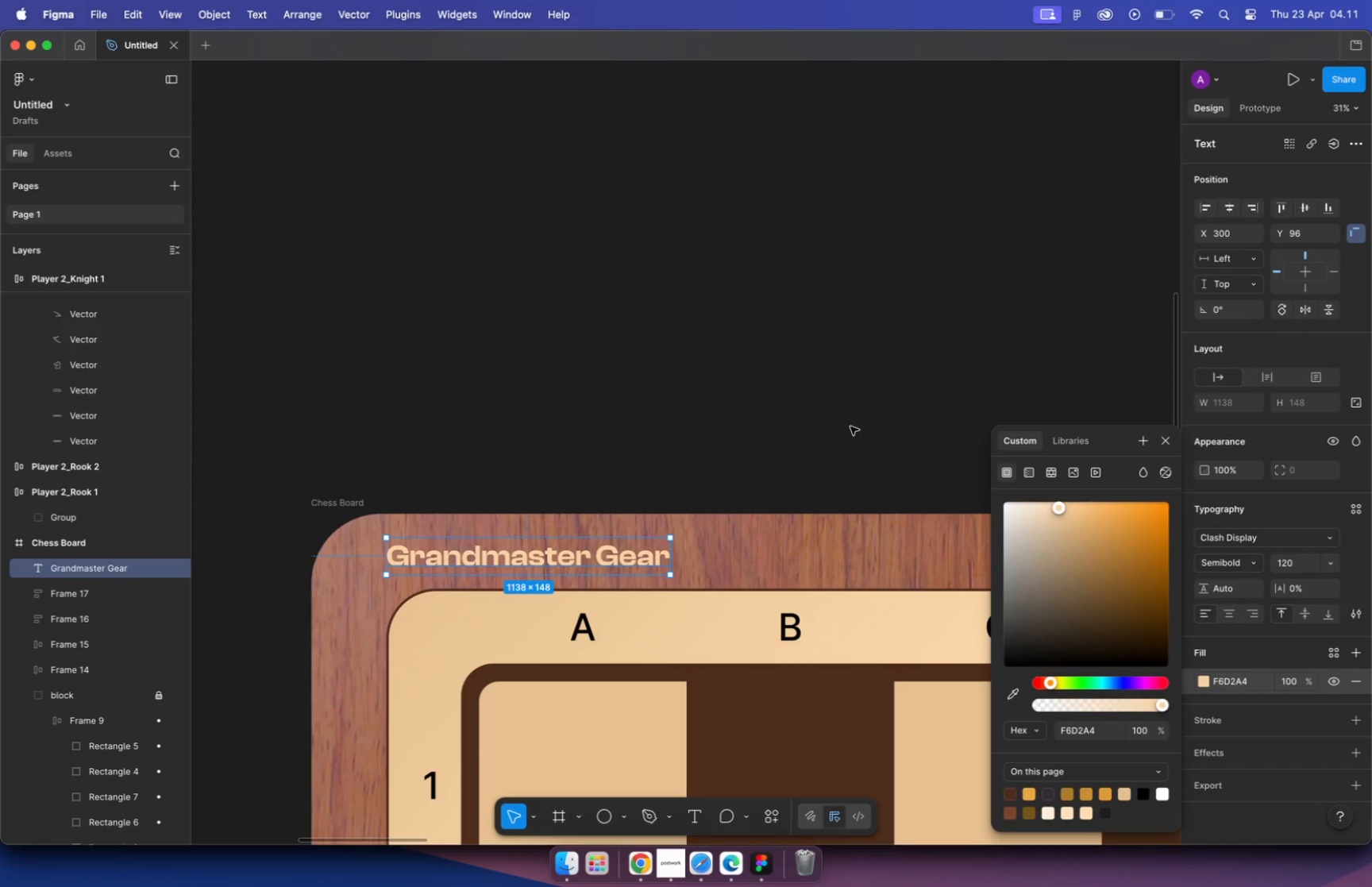 
double_click([850, 425])
 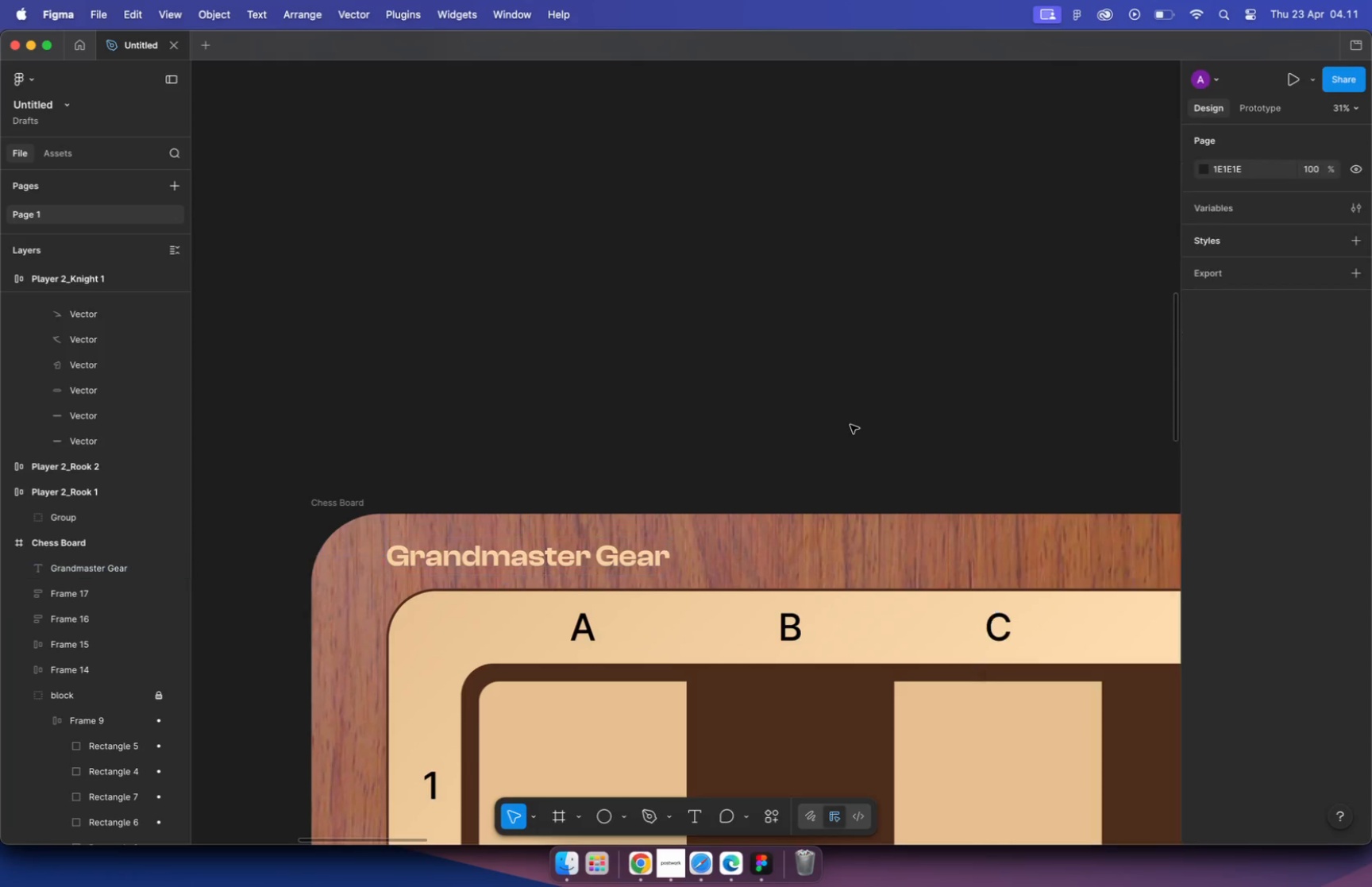 
hold_key(key=CommandLeft, duration=1.36)
scroll: coordinate [645, 394], scroll_direction: down, amount: 4.0
 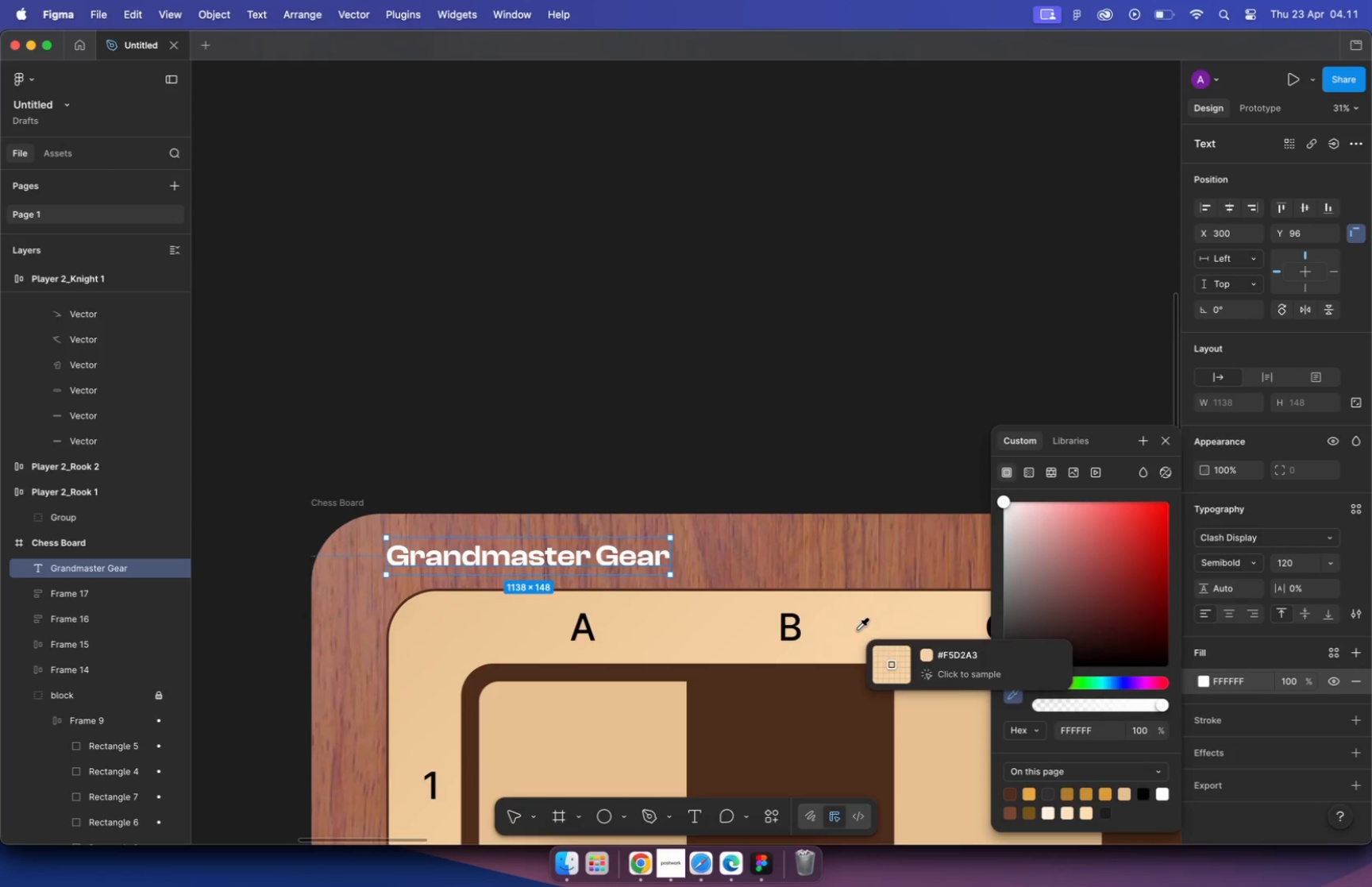 
left_click_drag(start_coordinate=[568, 457], to_coordinate=[592, 459])
 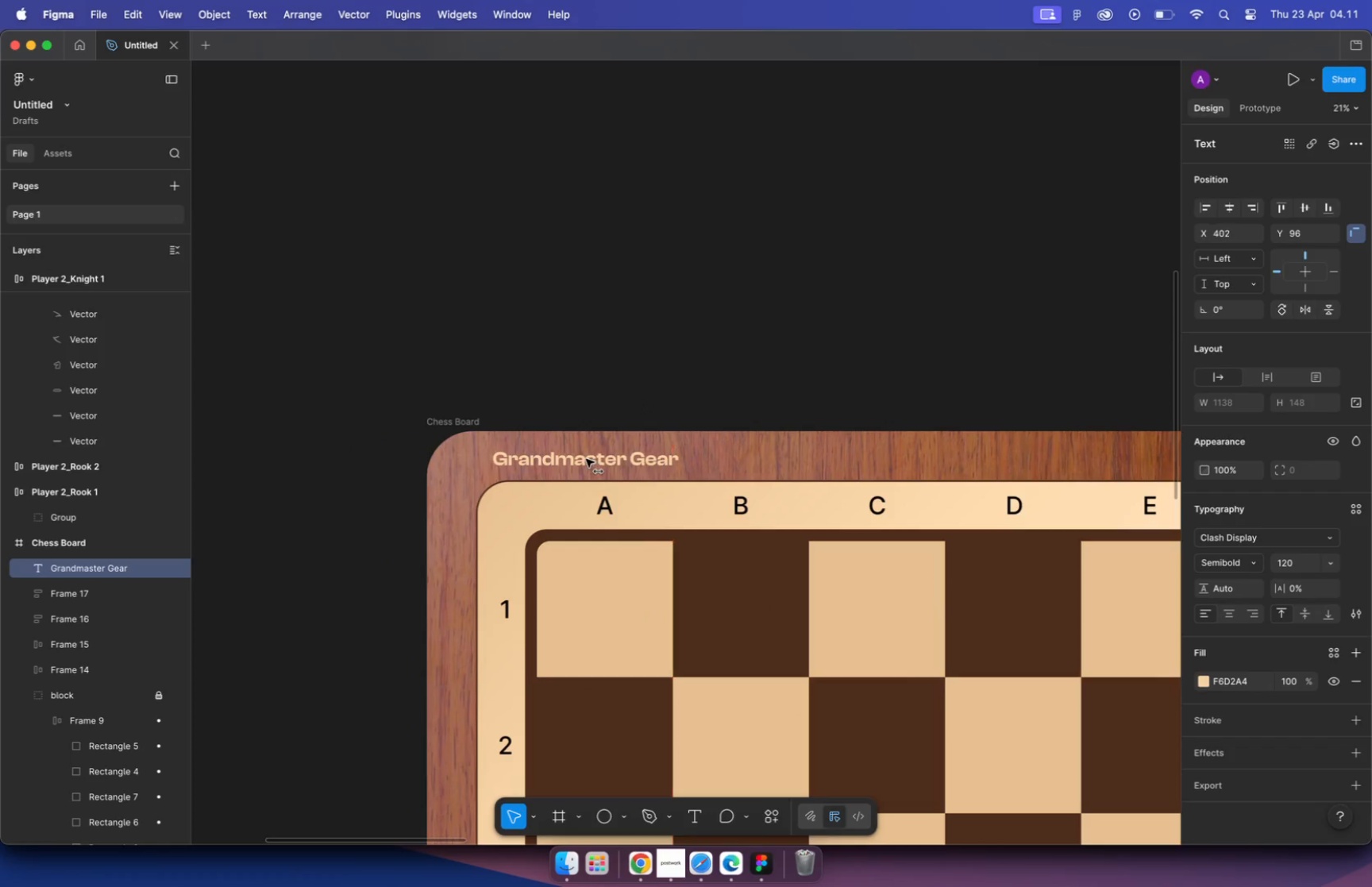 
hold_key(key=ShiftLeft, duration=2.3)
 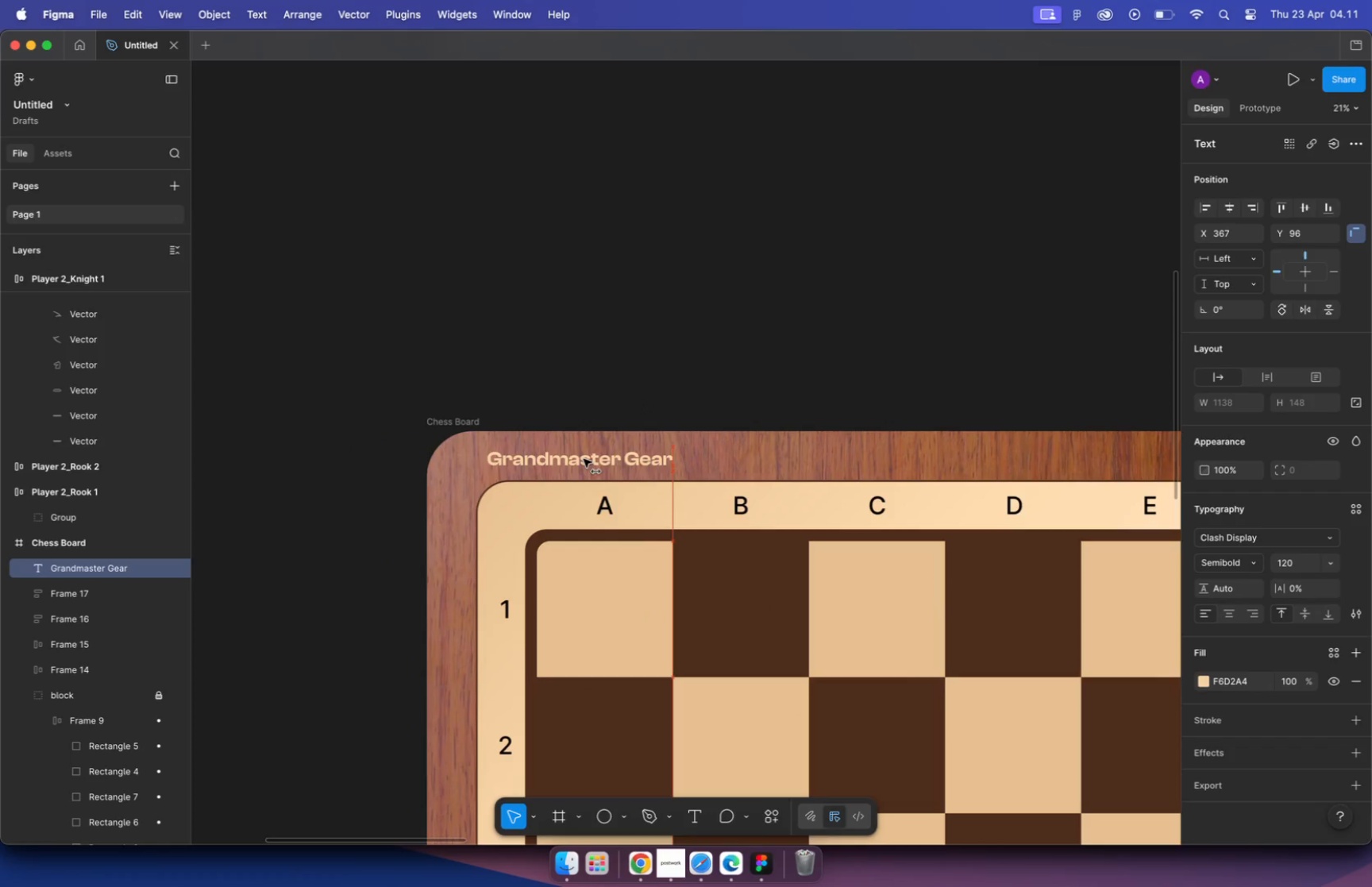 
left_click([645, 331])
 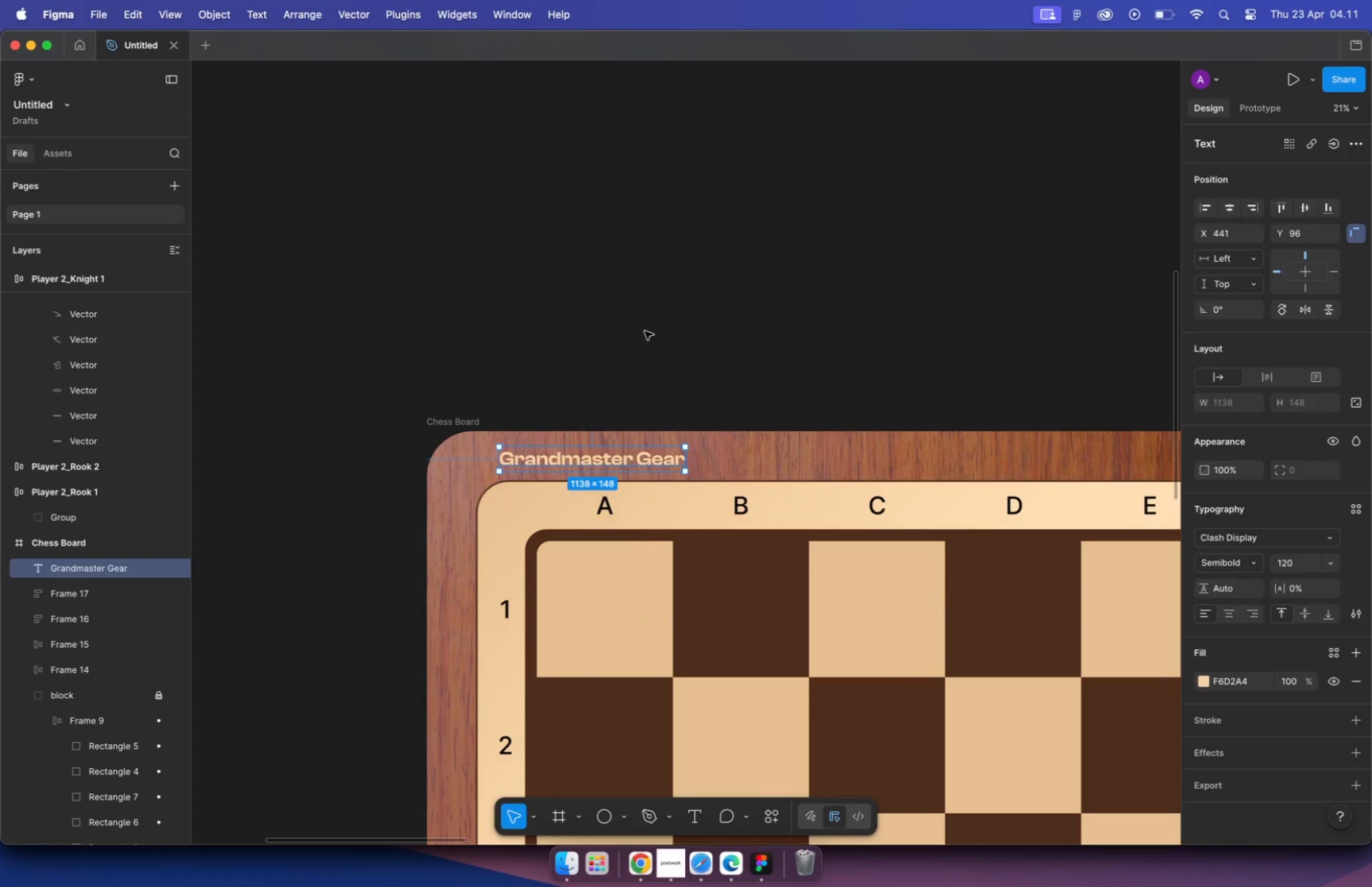 
hold_key(key=CommandLeft, duration=1.12)
scroll: coordinate [643, 341], scroll_direction: down, amount: 21.0
 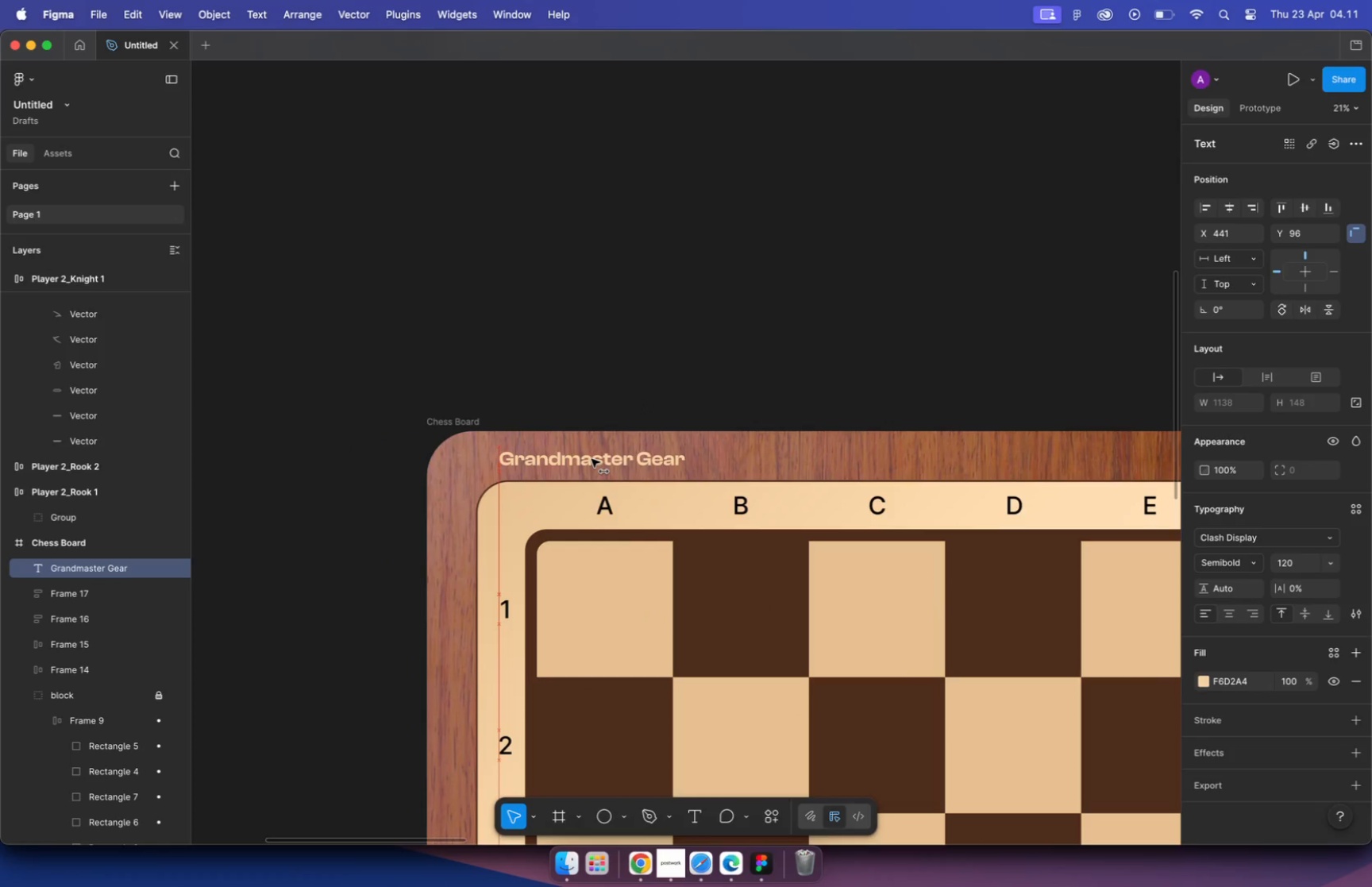 
left_click_drag(start_coordinate=[642, 366], to_coordinate=[866, 665])
 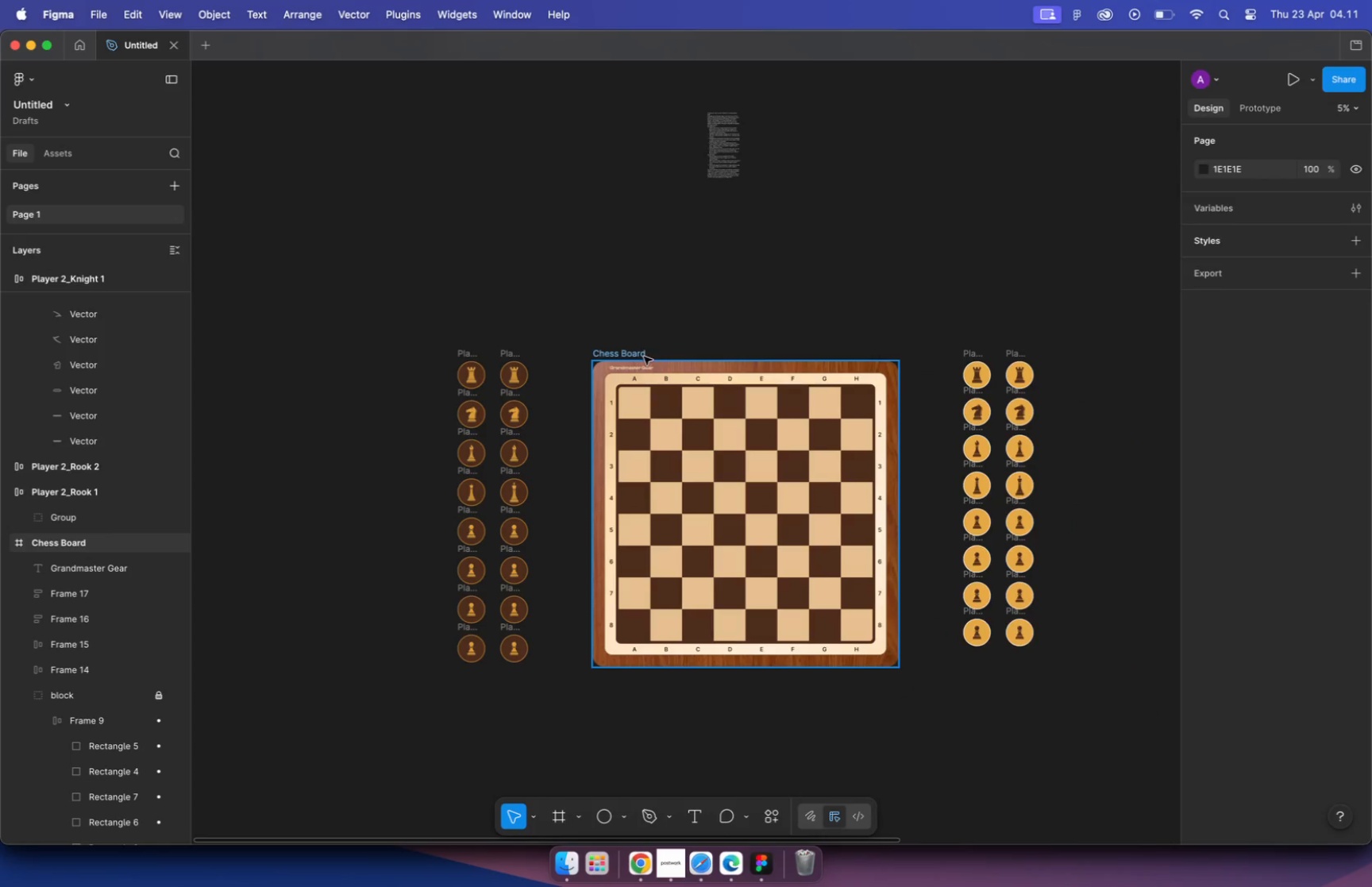 
hold_key(key=OptionLeft, duration=0.86)
 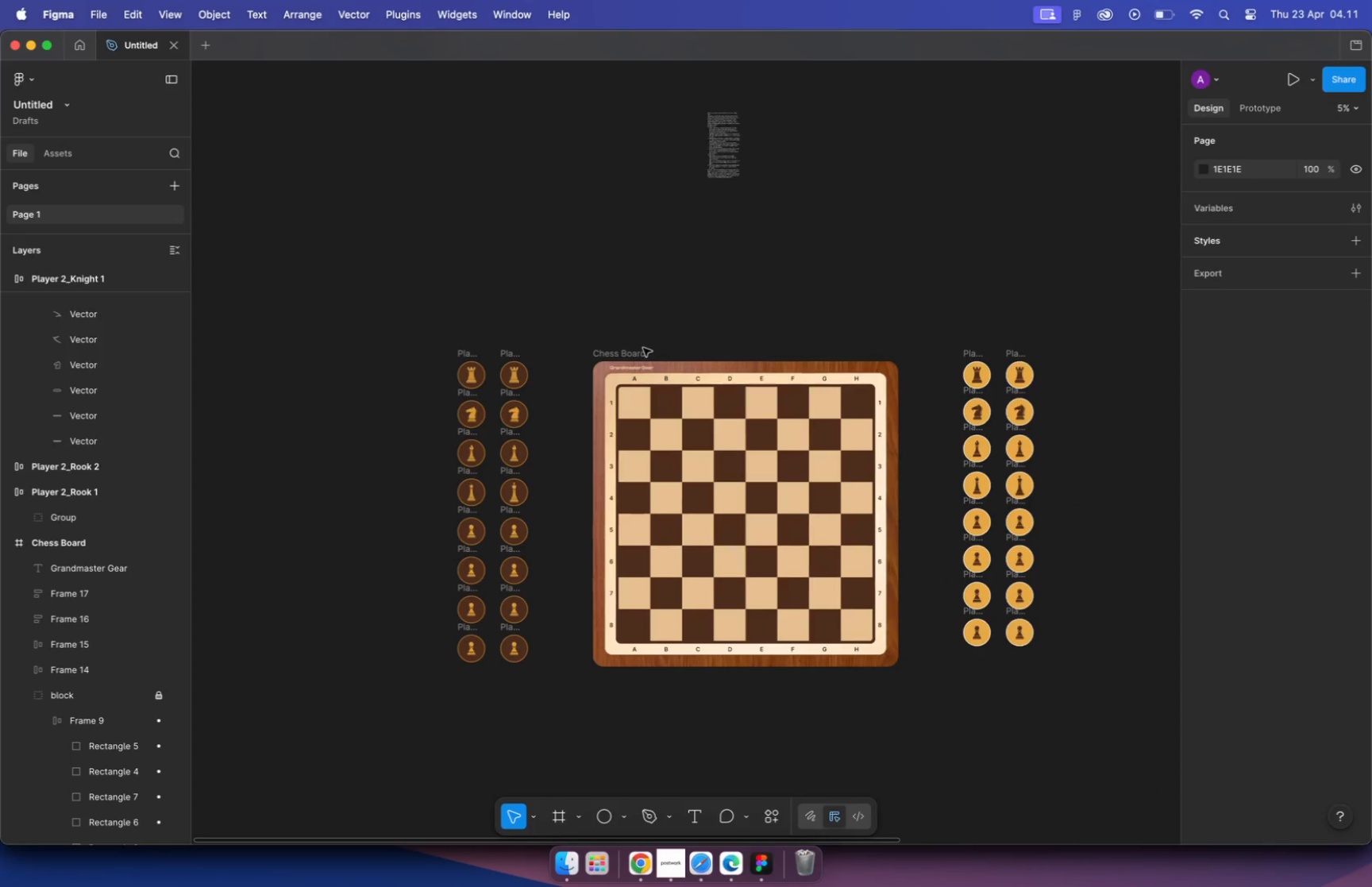 
hold_key(key=CommandLeft, duration=0.68)
scroll: coordinate [866, 662], scroll_direction: up, amount: 33.0
 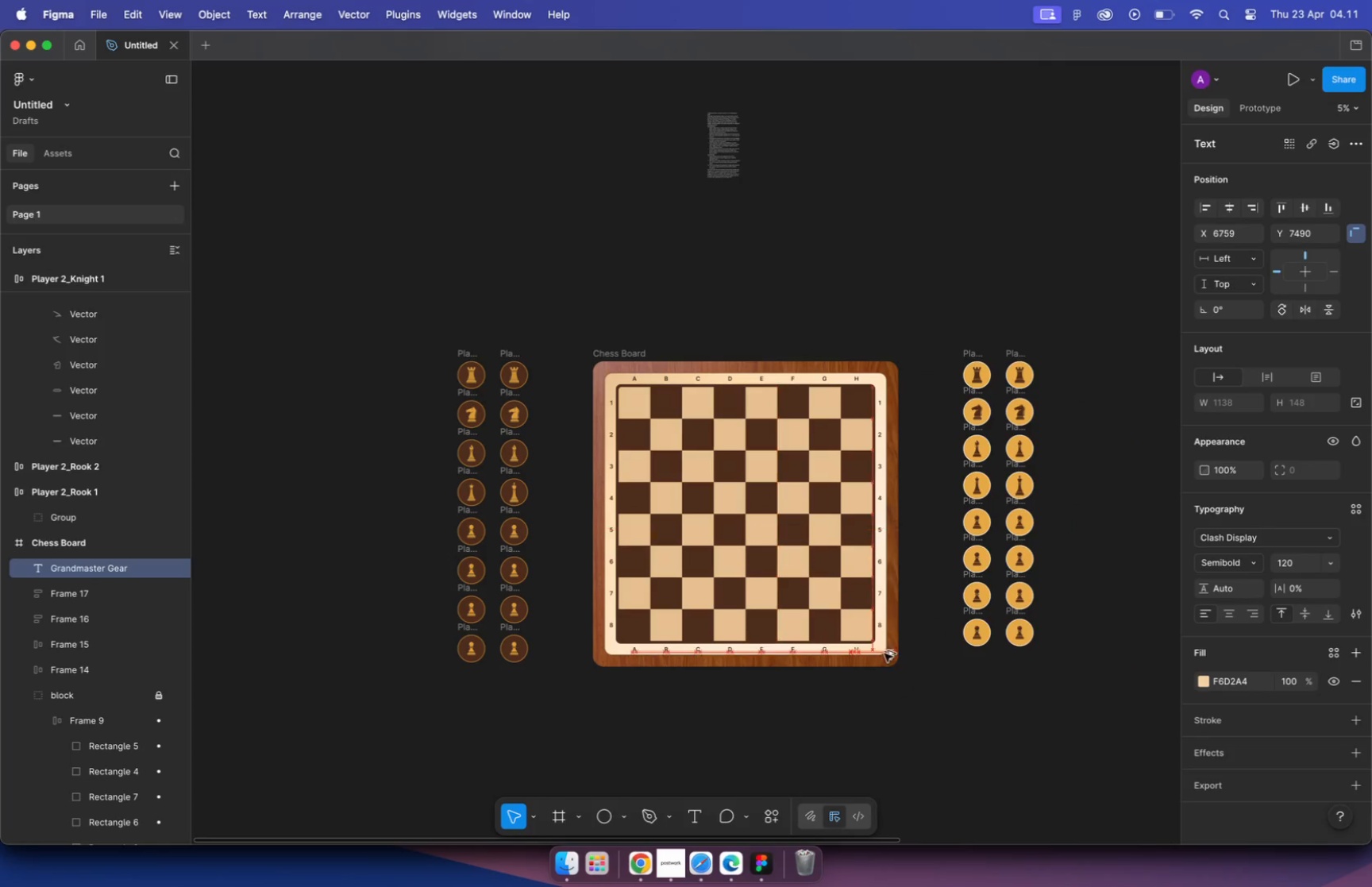 
left_click_drag(start_coordinate=[851, 685], to_coordinate=[935, 644])
 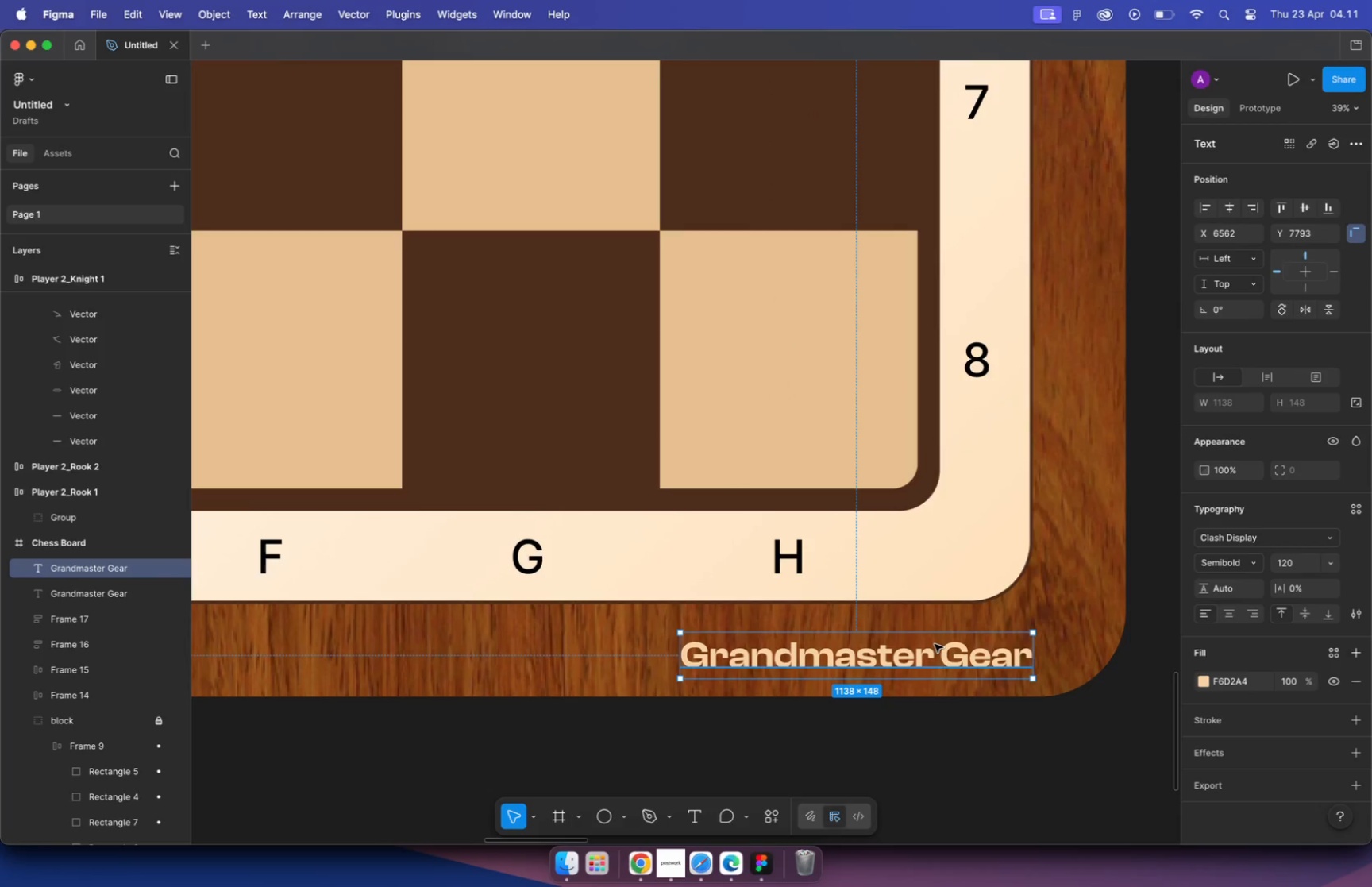 
double_click([933, 755])
 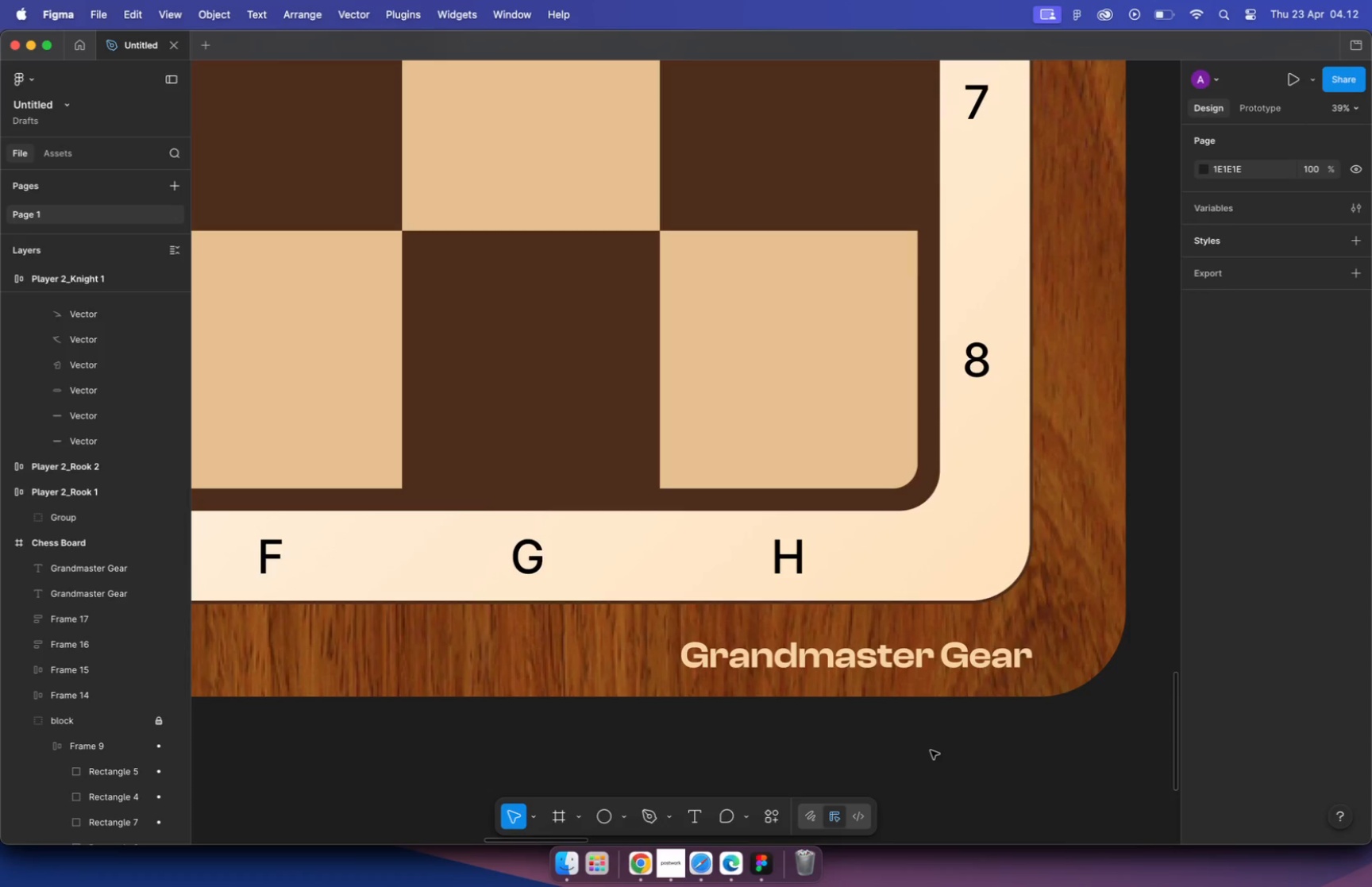 
wait(29.11)
 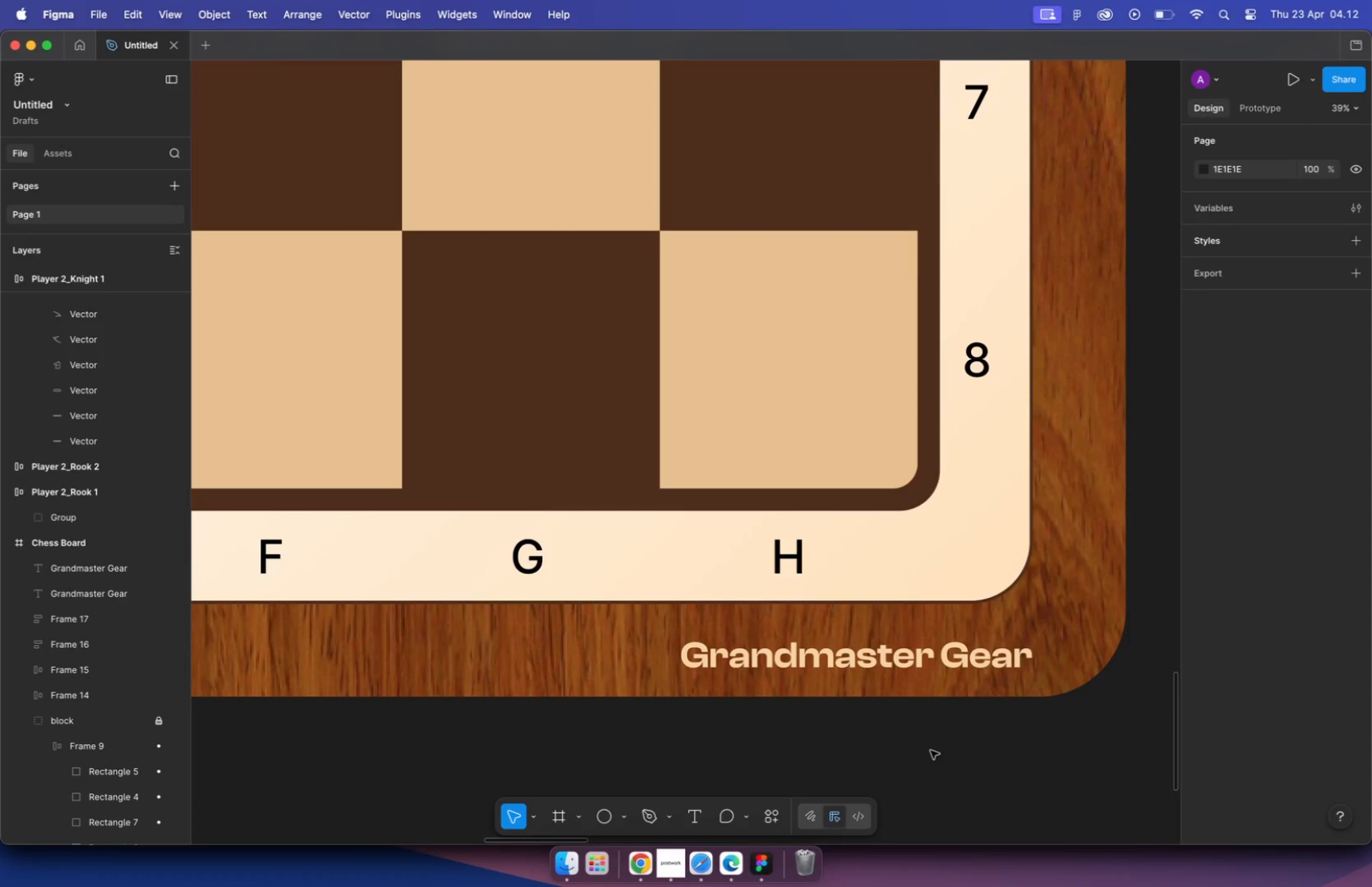 
scroll: coordinate [1118, 565], scroll_direction: down, amount: 10.0
 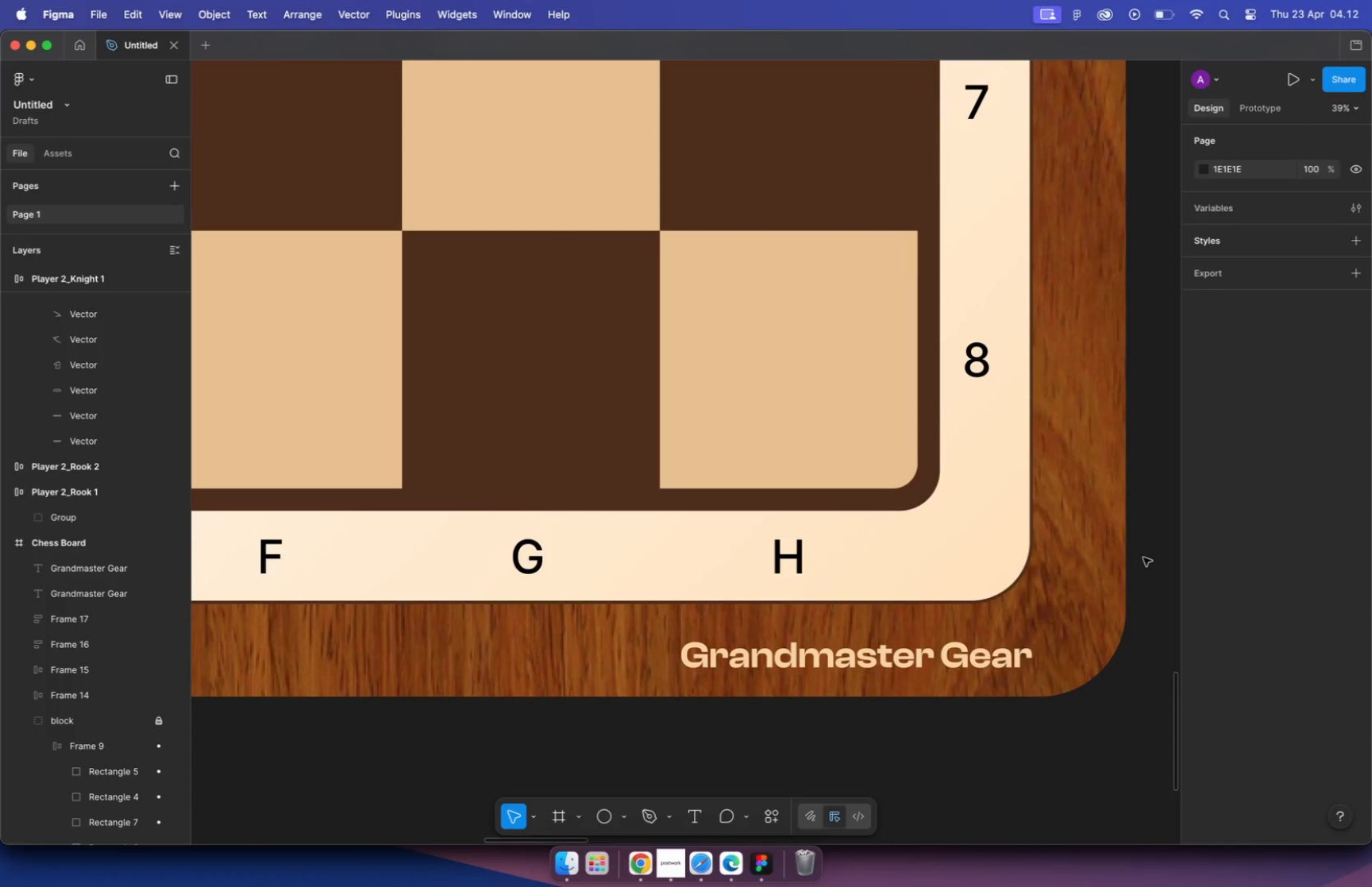 
hold_key(key=CommandLeft, duration=2.13)
scroll: coordinate [1031, 422], scroll_direction: down, amount: 22.0
 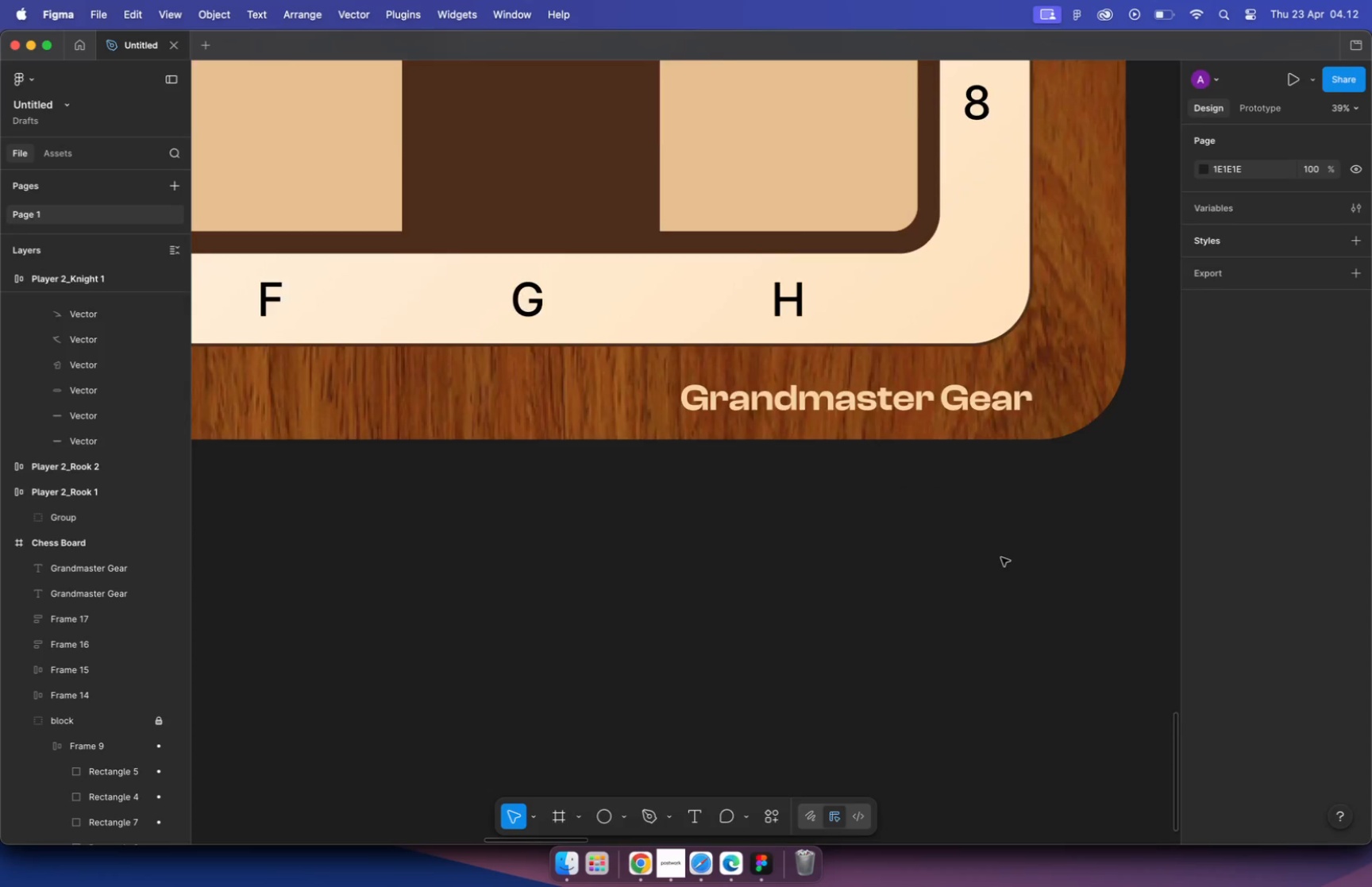 
hold_key(key=CommandLeft, duration=2.59)
scroll: coordinate [908, 362], scroll_direction: down, amount: 16.0
 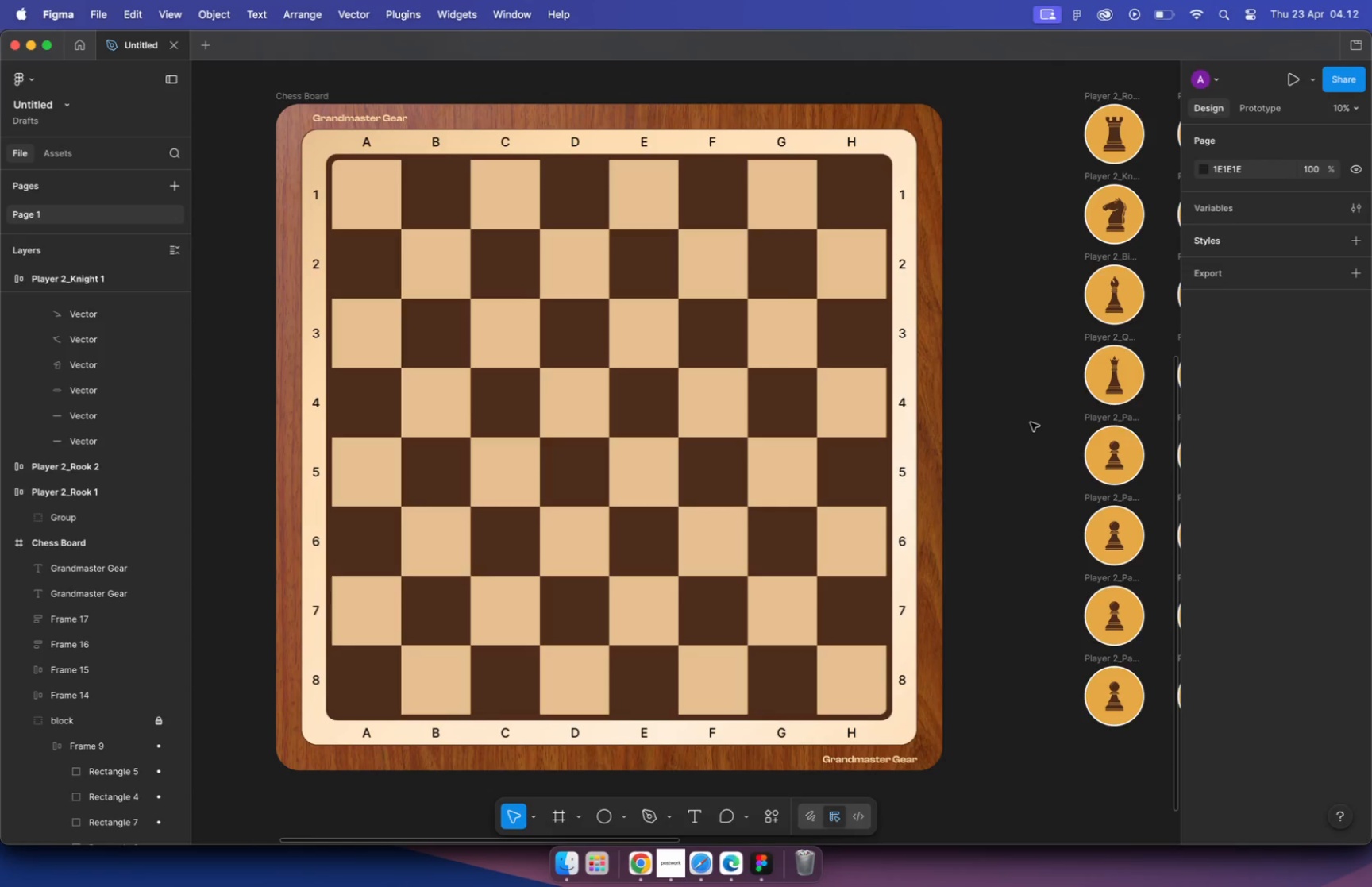 
scroll: coordinate [626, 319], scroll_direction: up, amount: 9.0
 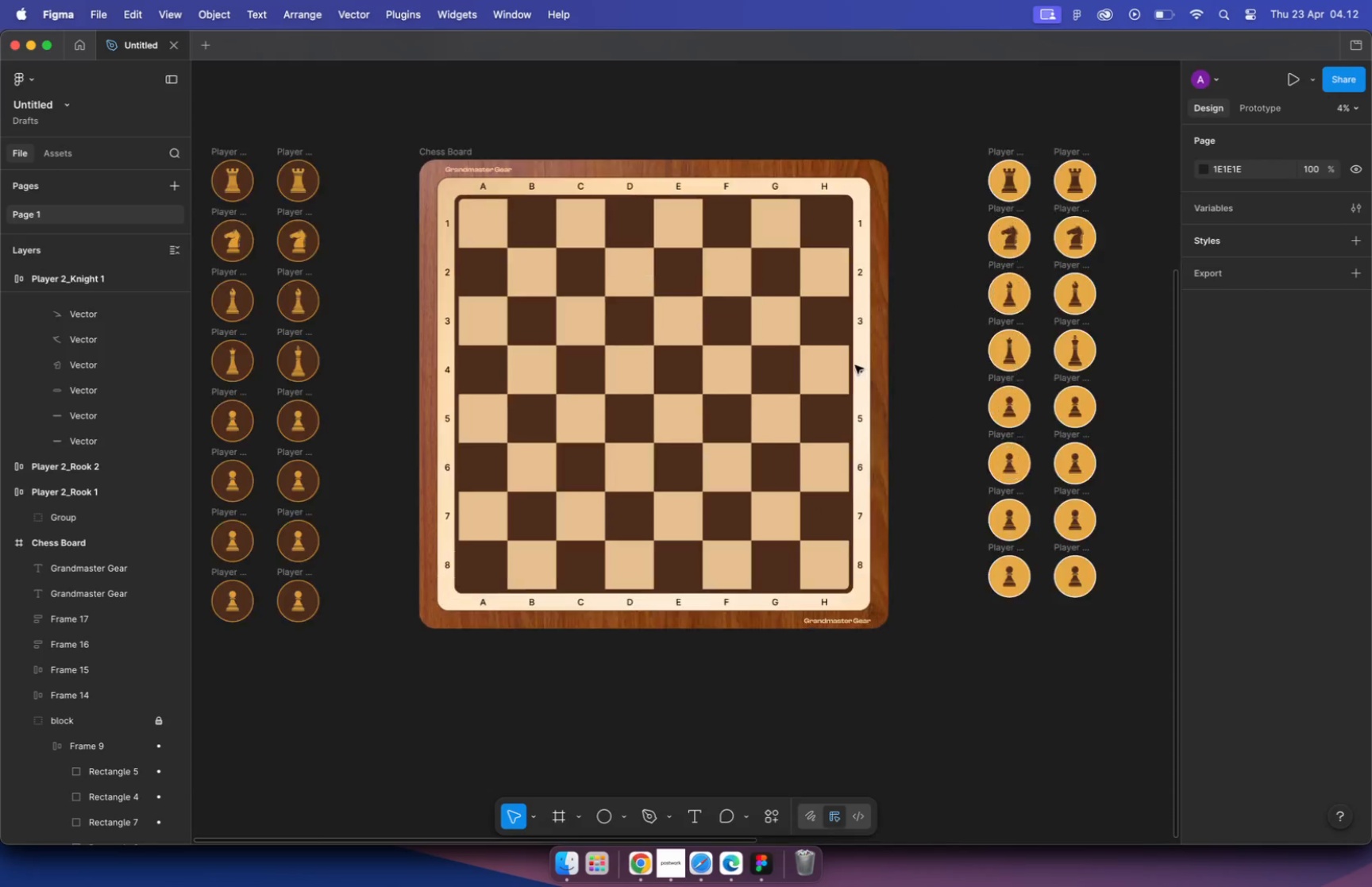 
left_click([625, 319])
 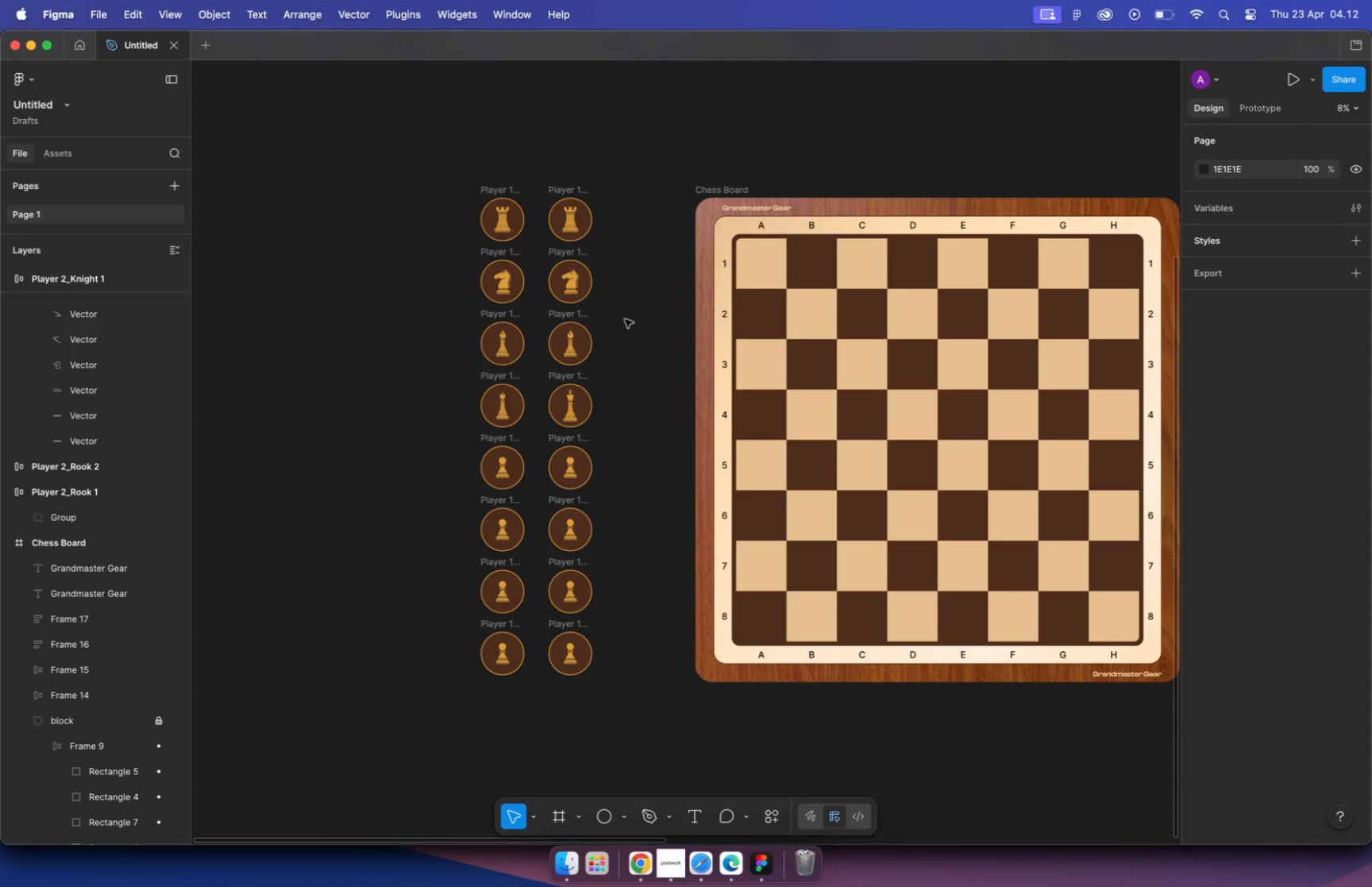 
hold_key(key=CommandLeft, duration=2.14)
scroll: coordinate [625, 319], scroll_direction: down, amount: 17.0
 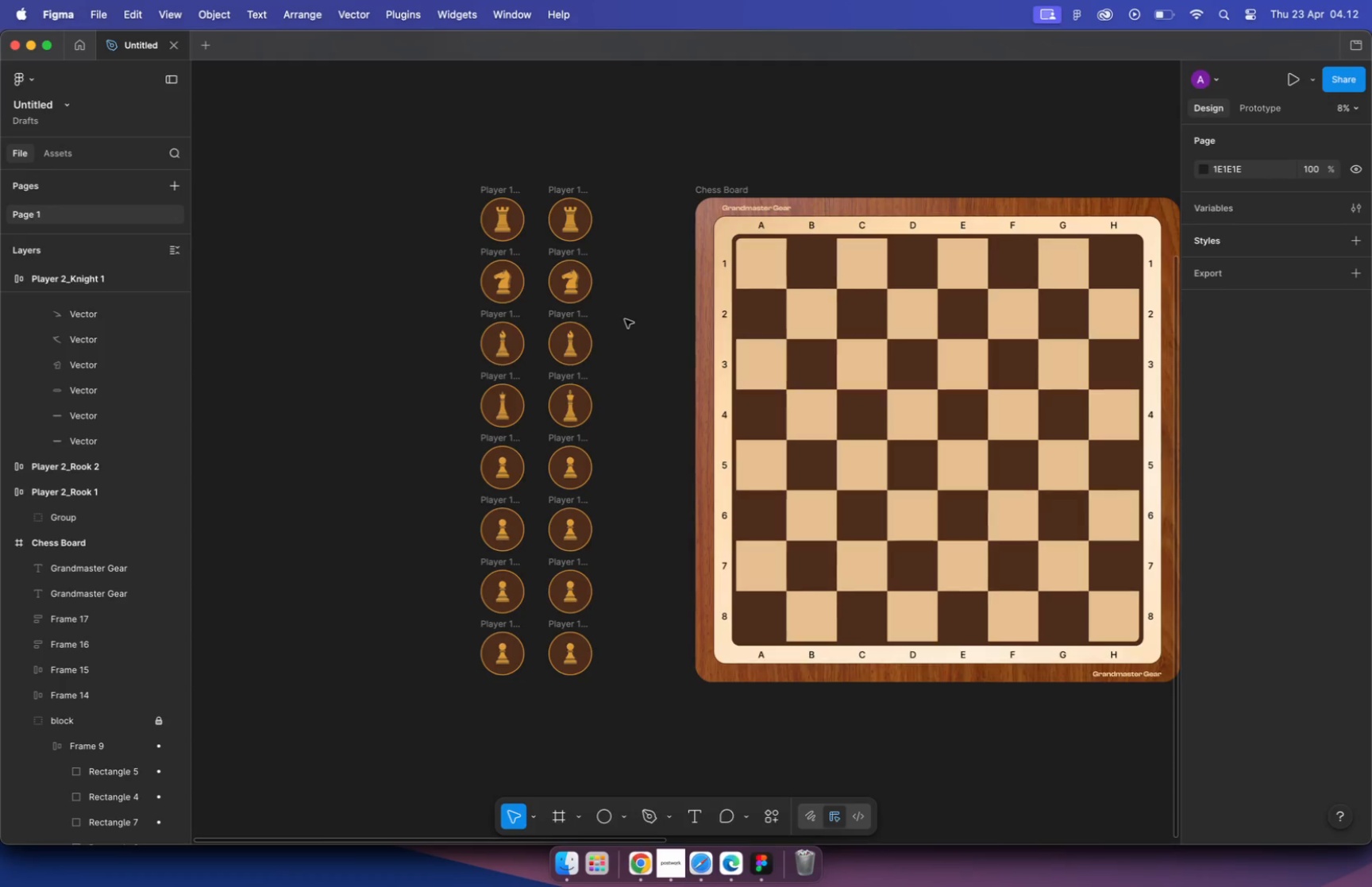 
scroll: coordinate [693, 274], scroll_direction: up, amount: 17.0
 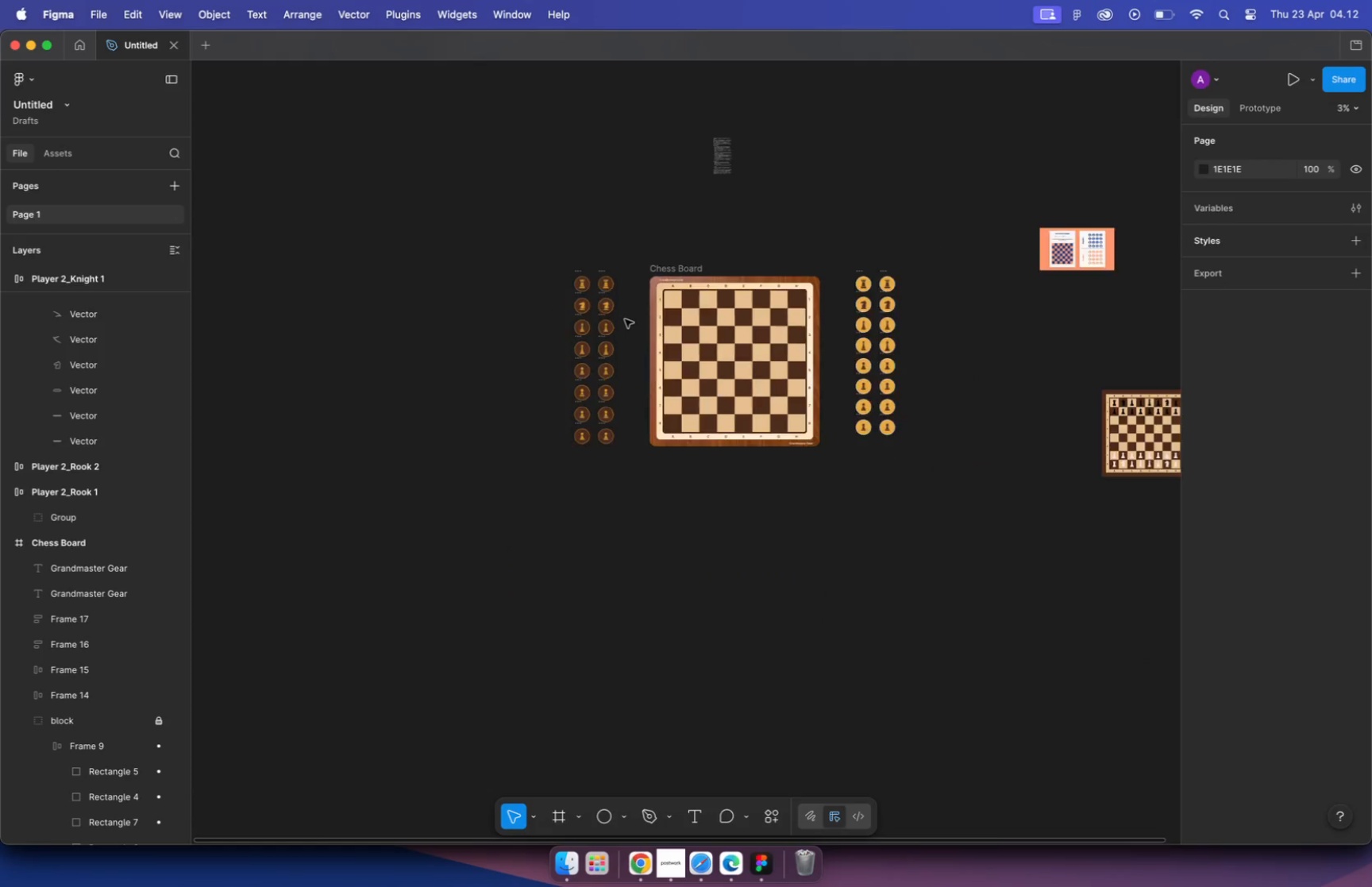 
left_click([654, 291])
 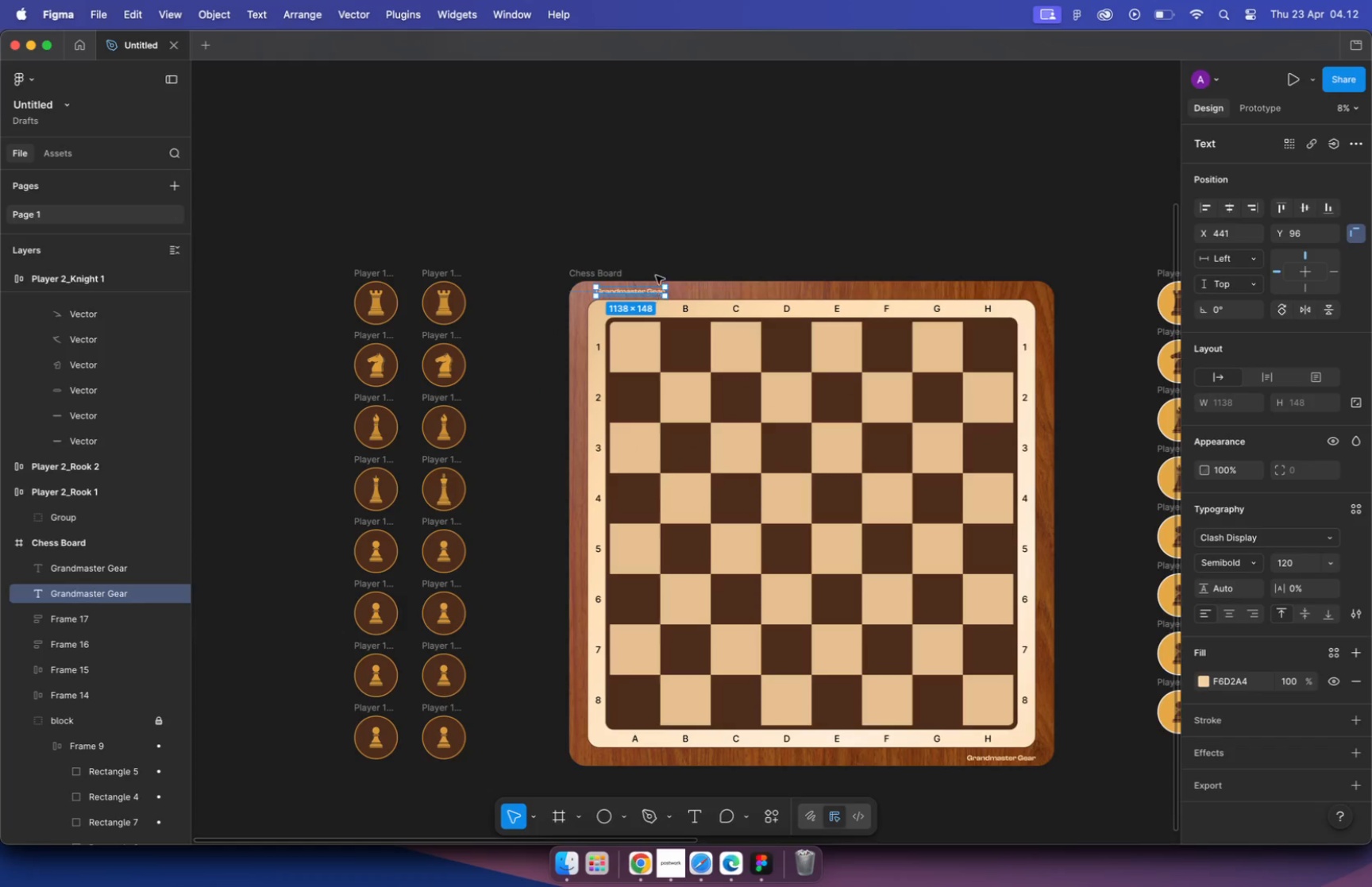 
left_click_drag(start_coordinate=[653, 293], to_coordinate=[653, 133])
 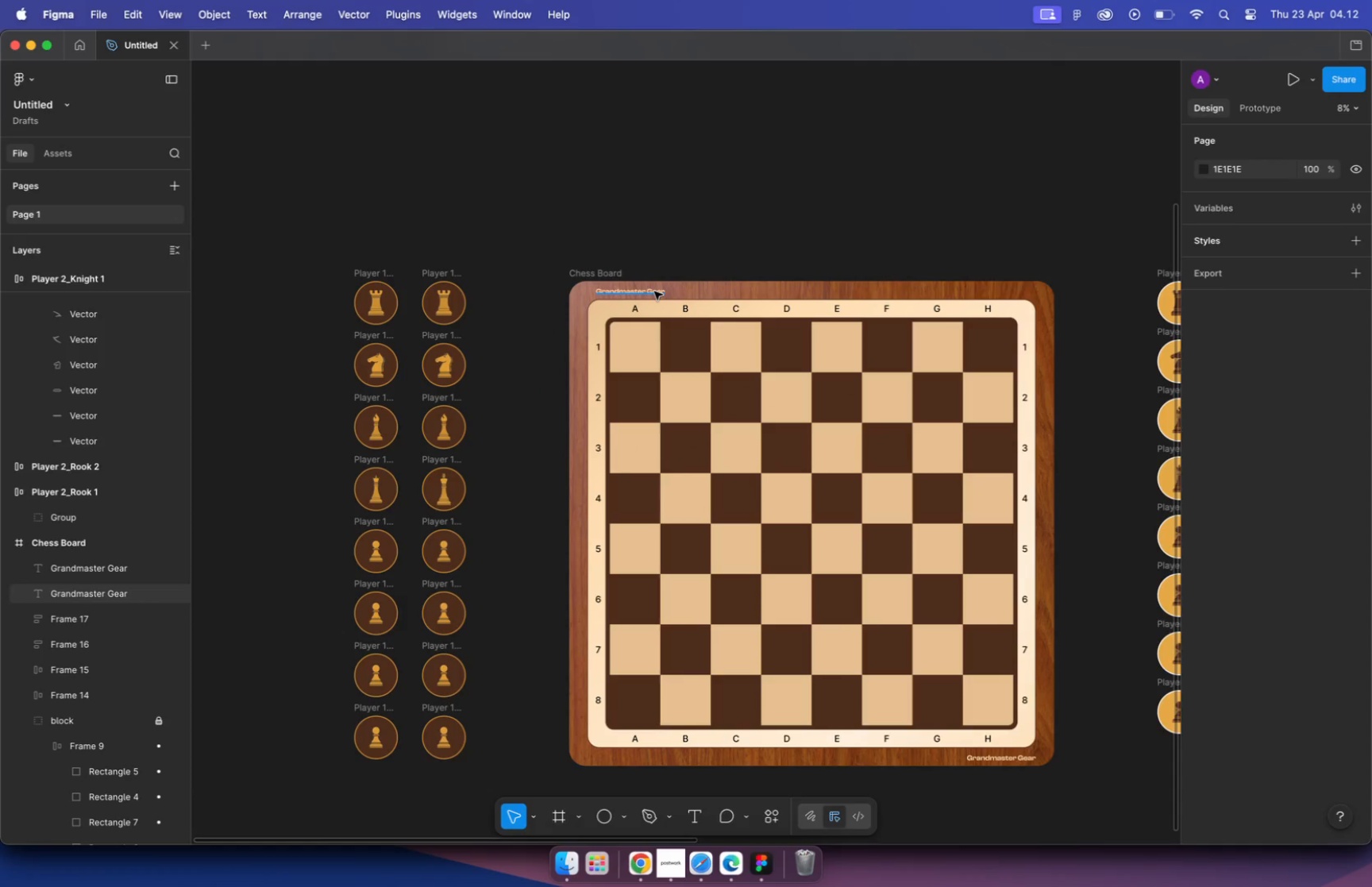 
hold_key(key=ShiftLeft, duration=1.17)
 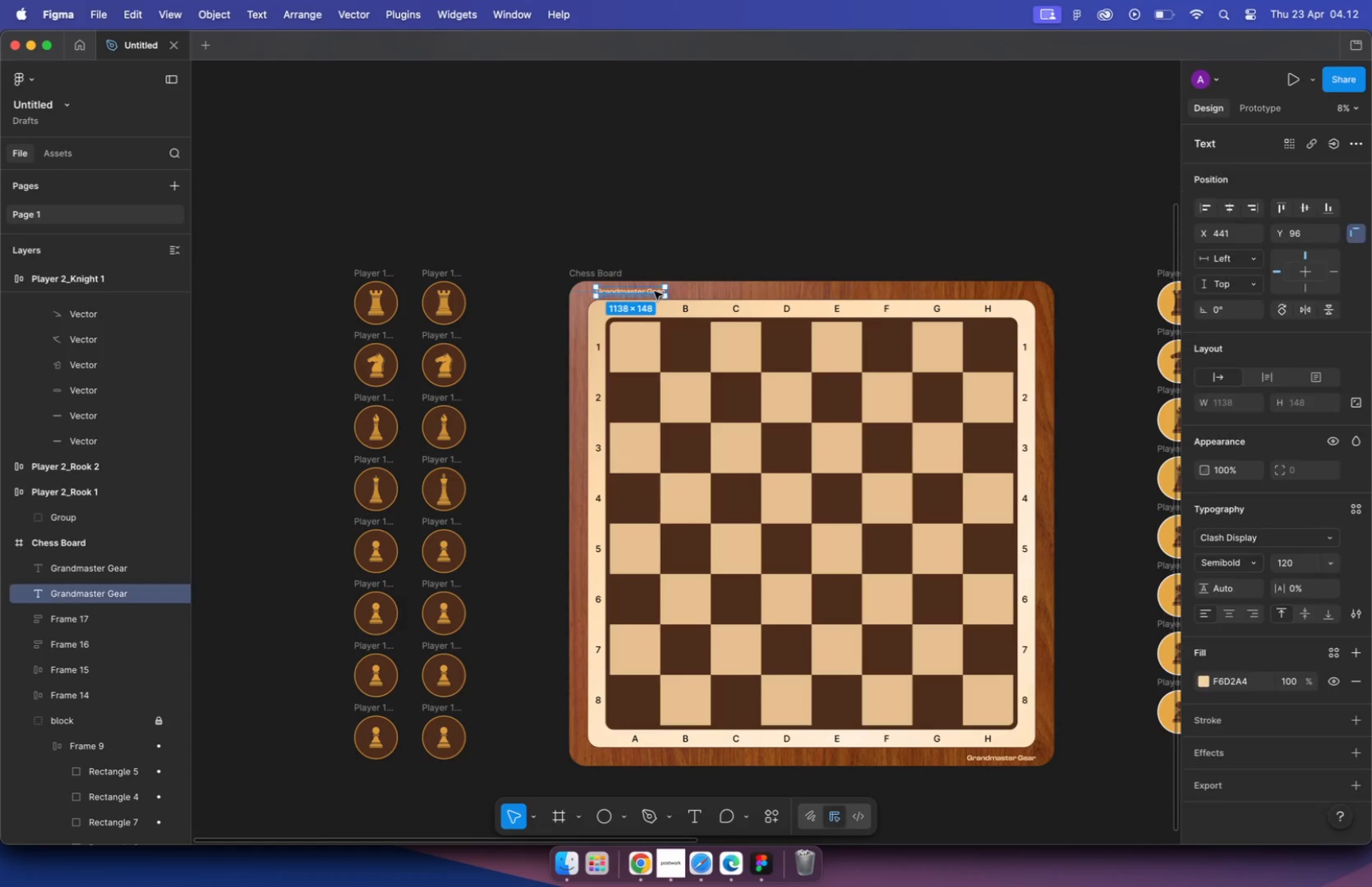 
hold_key(key=OptionLeft, duration=0.71)
 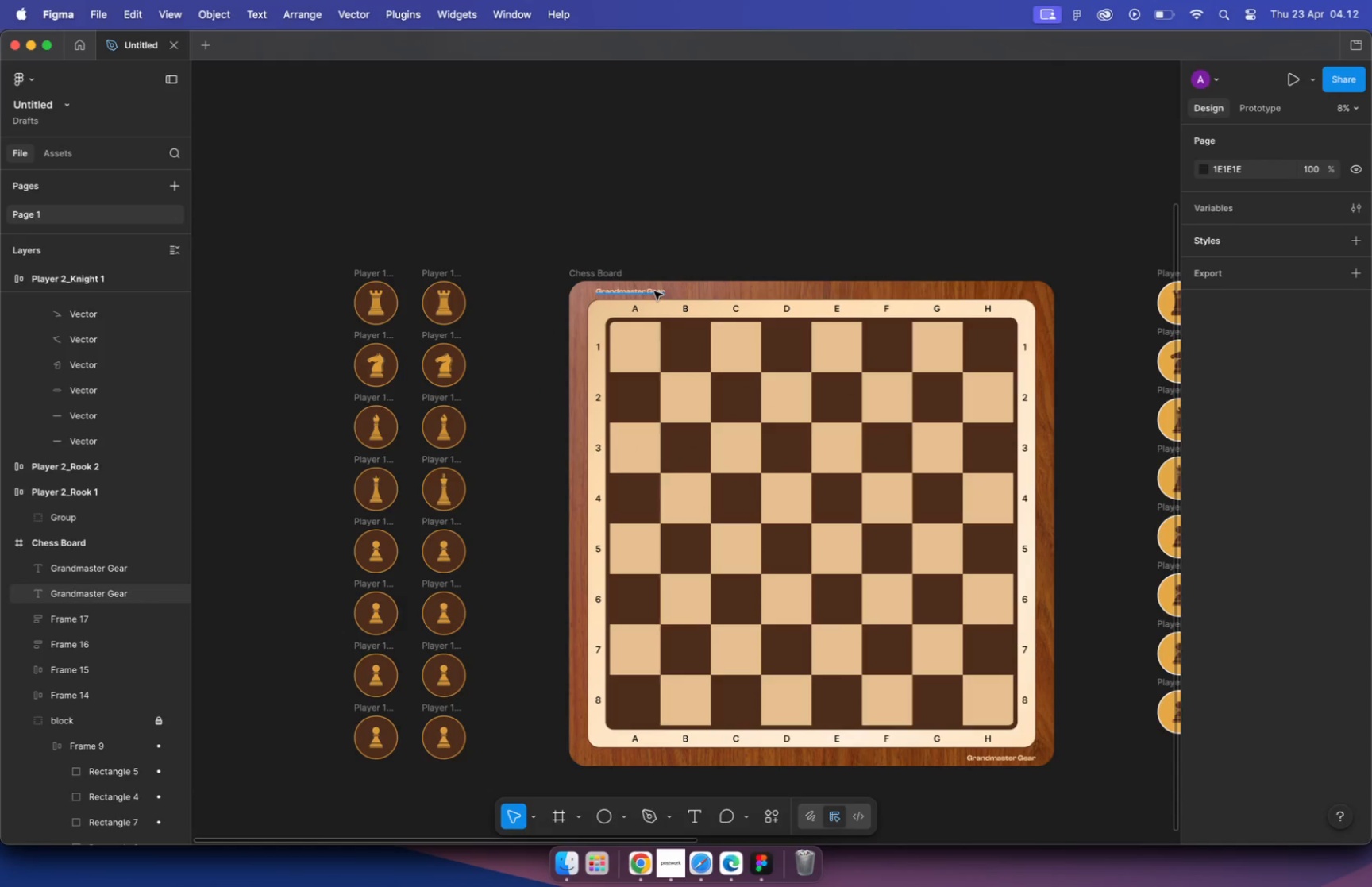 
key(A)
 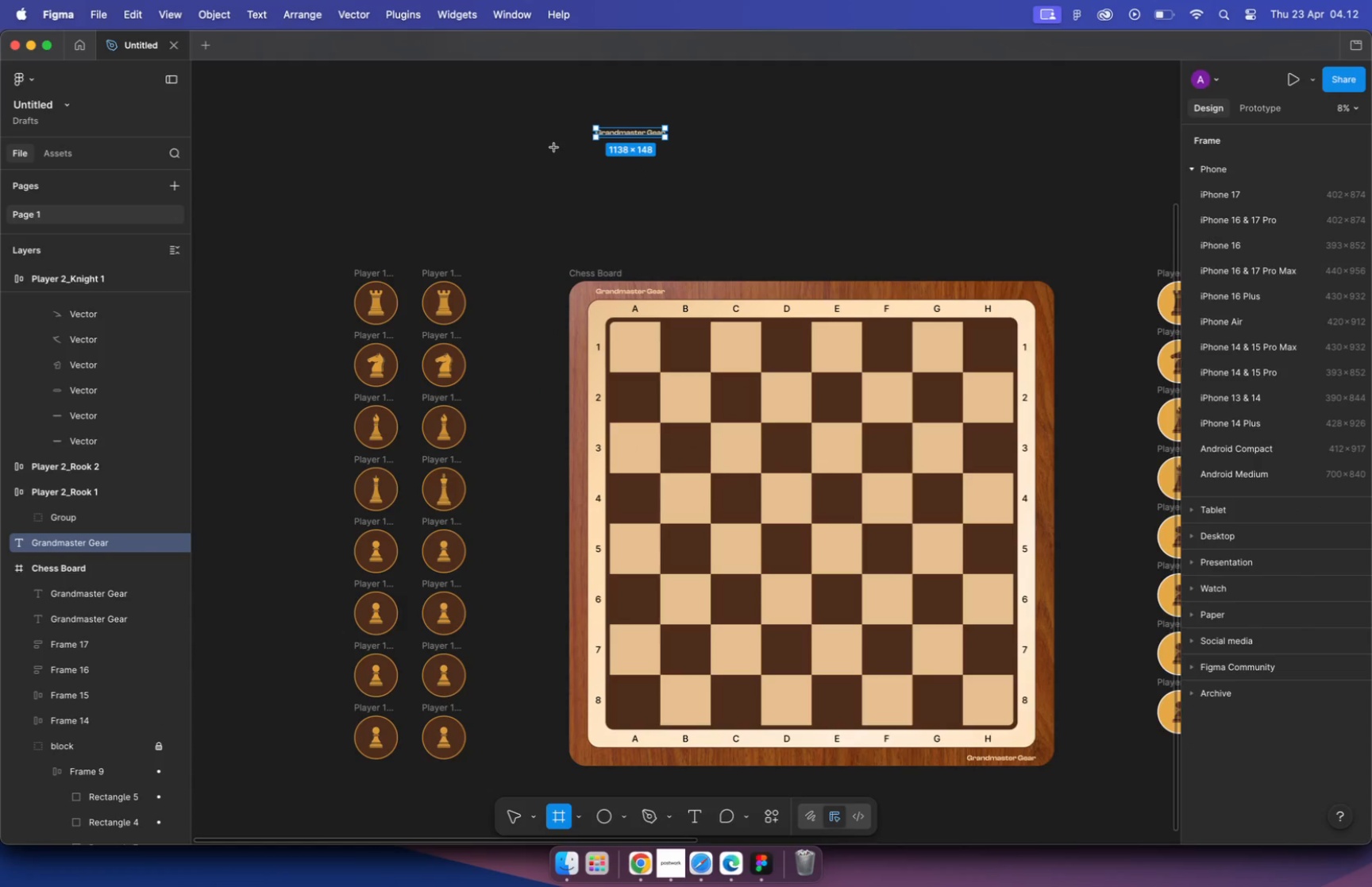 
left_click_drag(start_coordinate=[554, 147], to_coordinate=[1056, 260])
 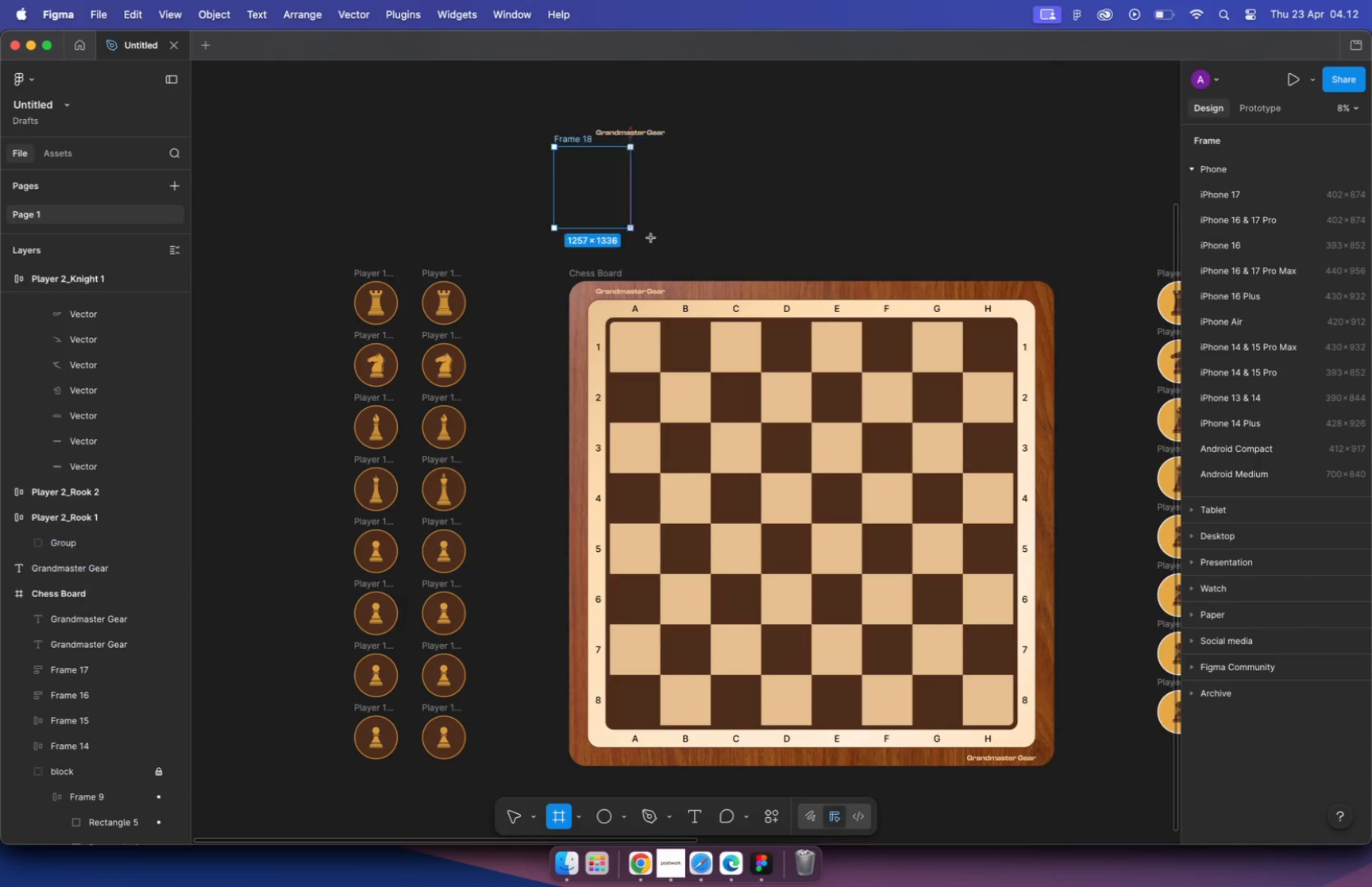 
hold_key(key=CommandLeft, duration=0.39)
scroll: coordinate [581, 184], scroll_direction: up, amount: 10.0
 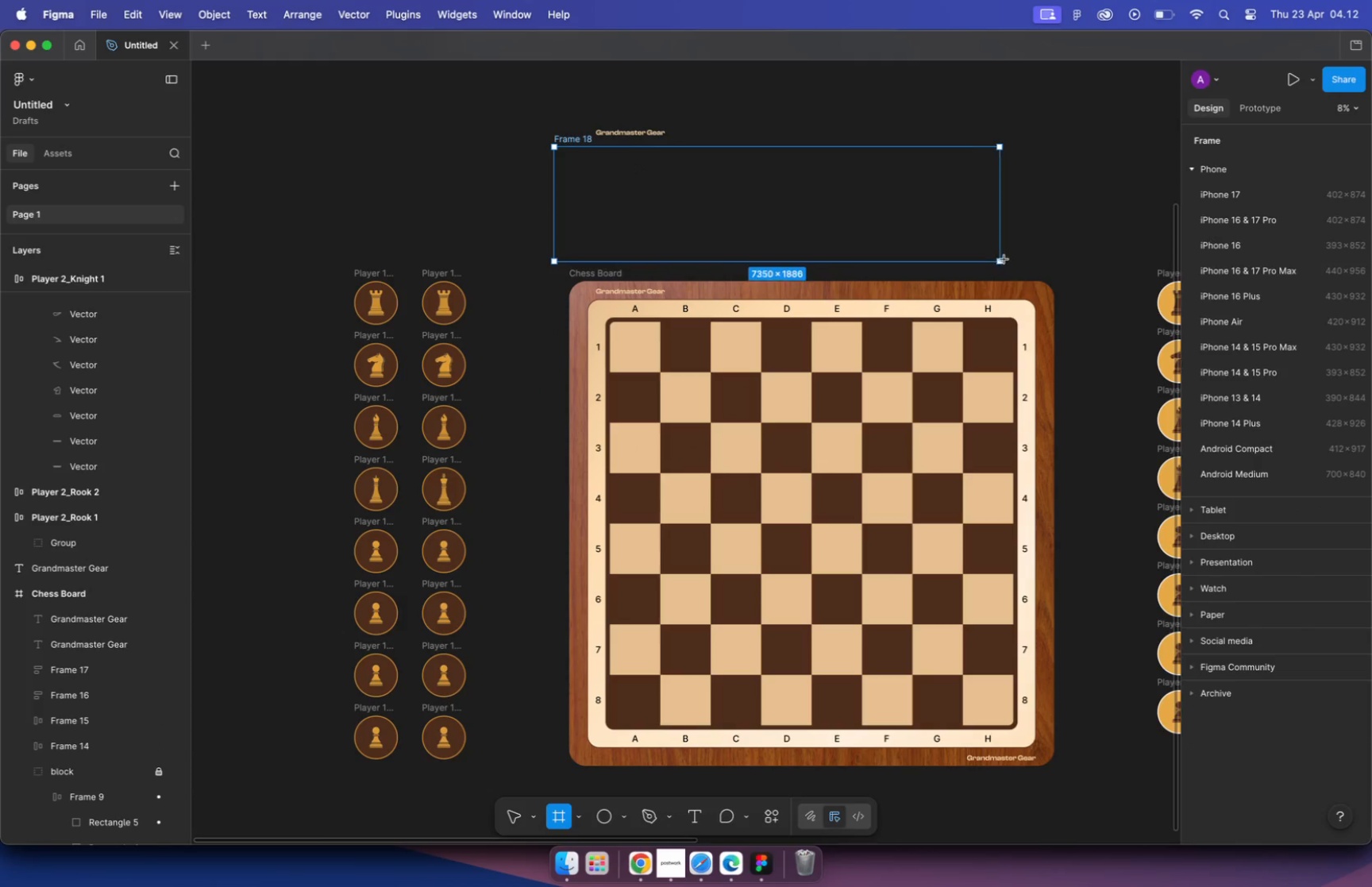 
left_click_drag(start_coordinate=[526, 236], to_coordinate=[557, 238])
 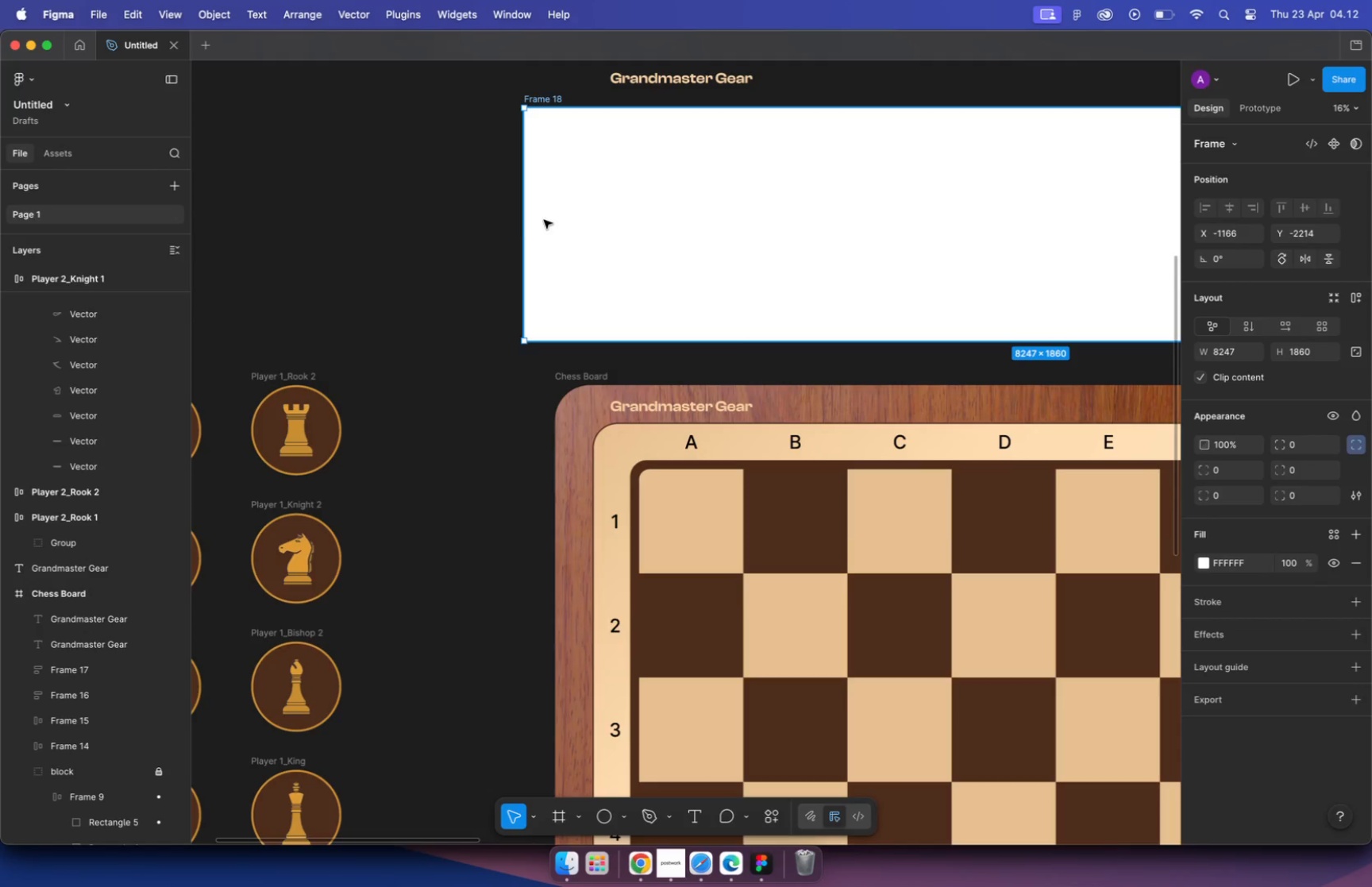 
hold_key(key=CommandLeft, duration=0.97)
scroll: coordinate [610, 177], scroll_direction: none, amount: 0.0
 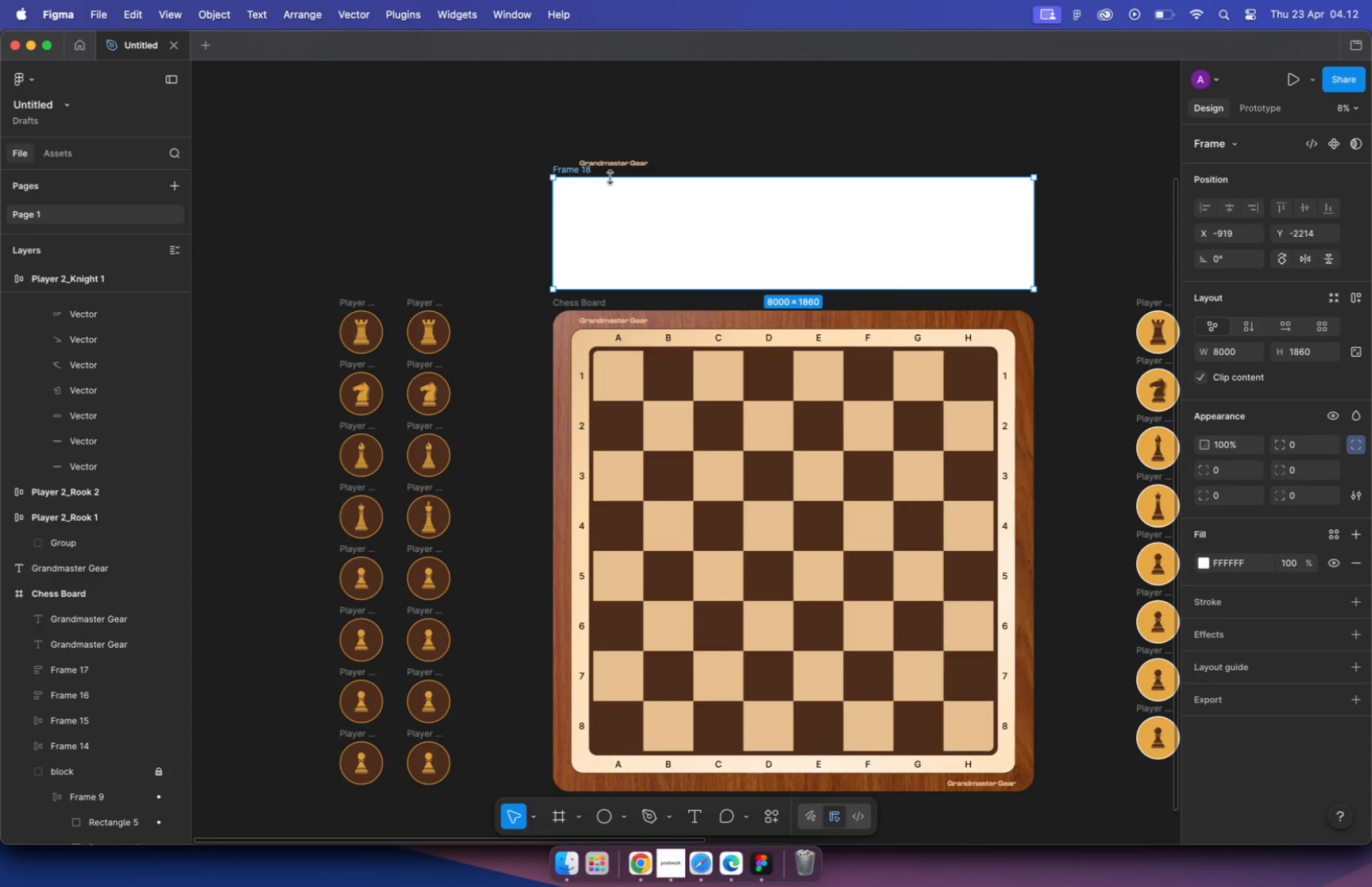 
left_click([622, 150])
 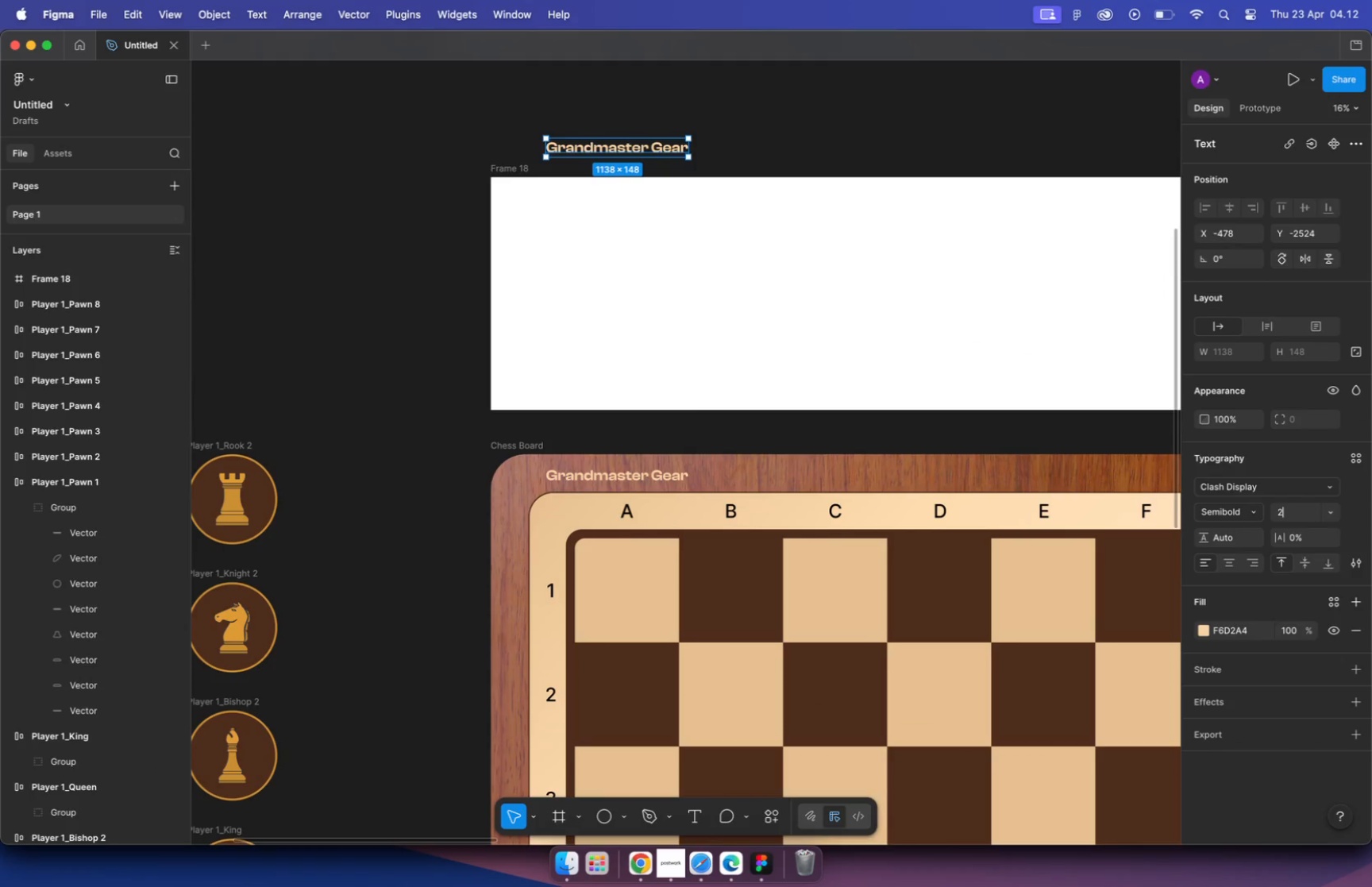 
type(200)
 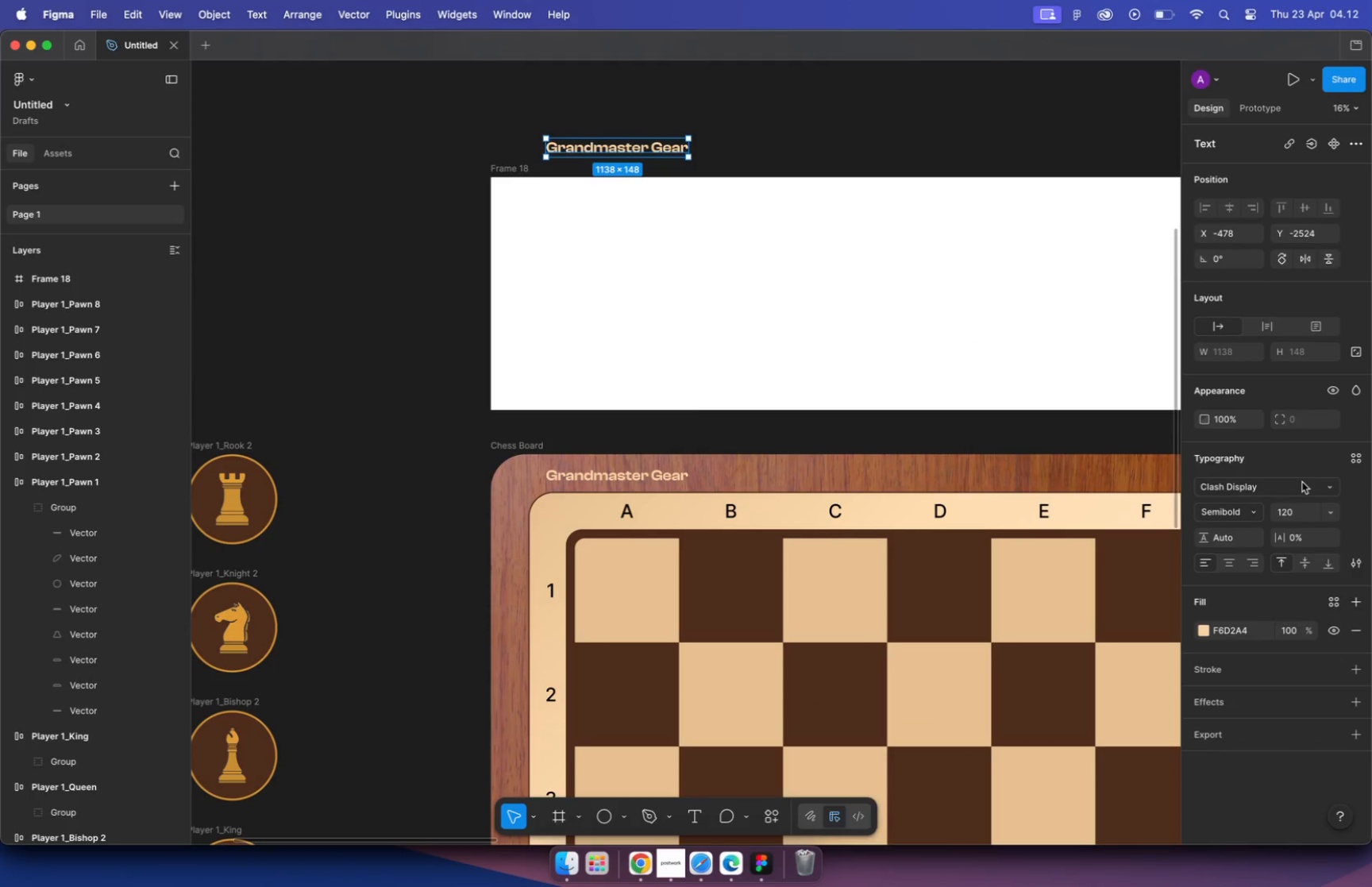 
key(Enter)
 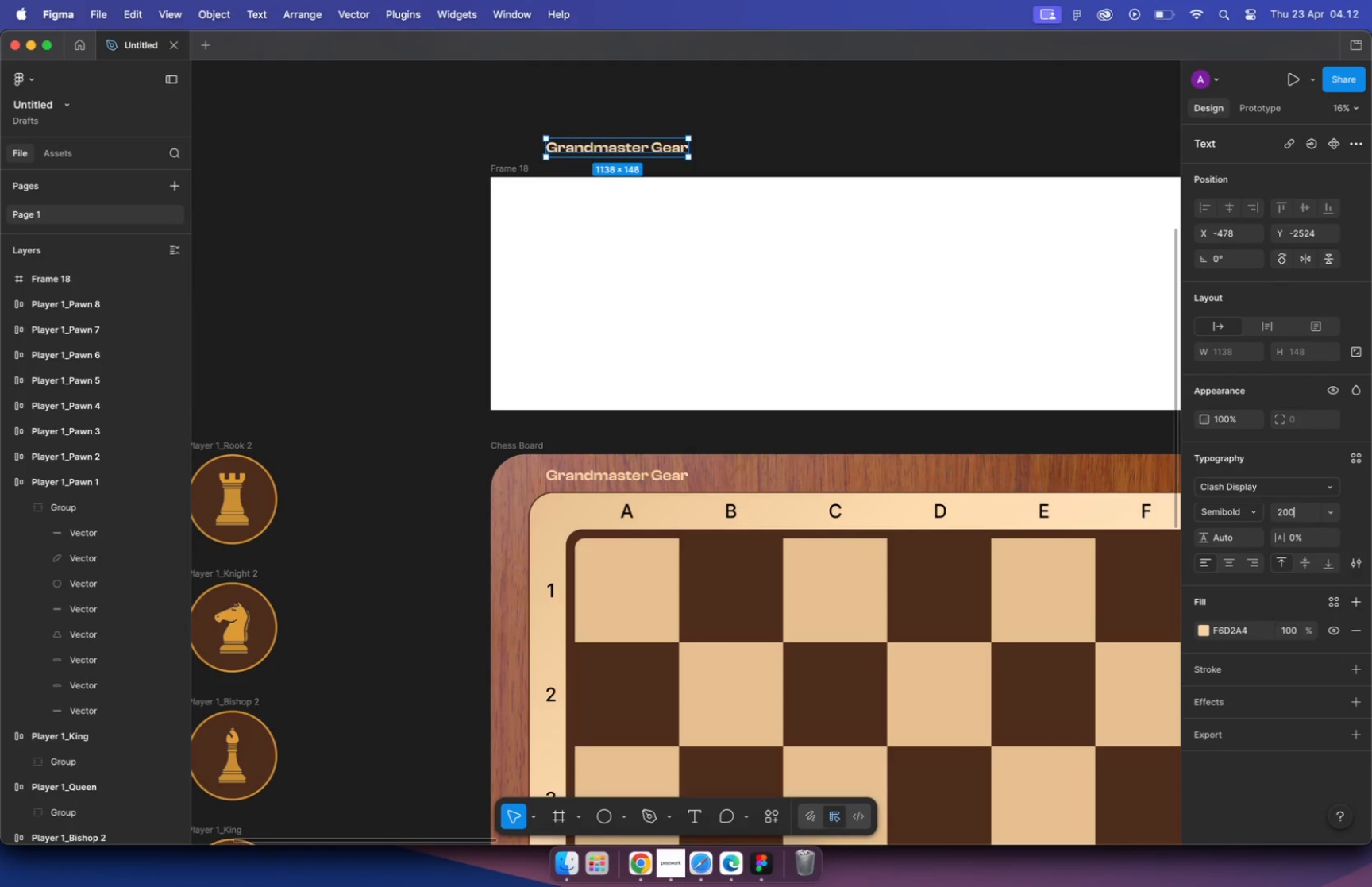 
left_click_drag(start_coordinate=[715, 152], to_coordinate=[688, 227])
 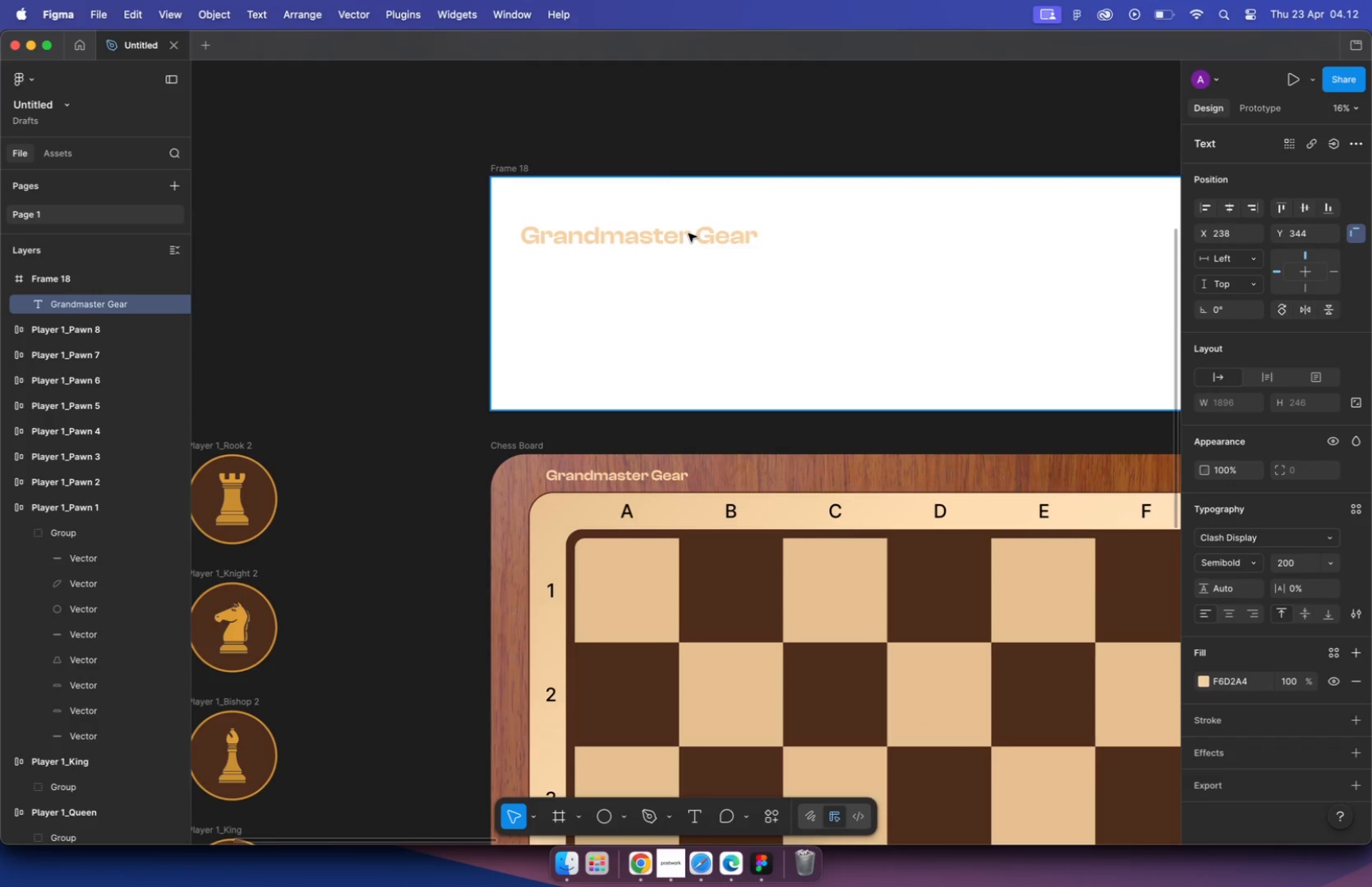 
key(I)
 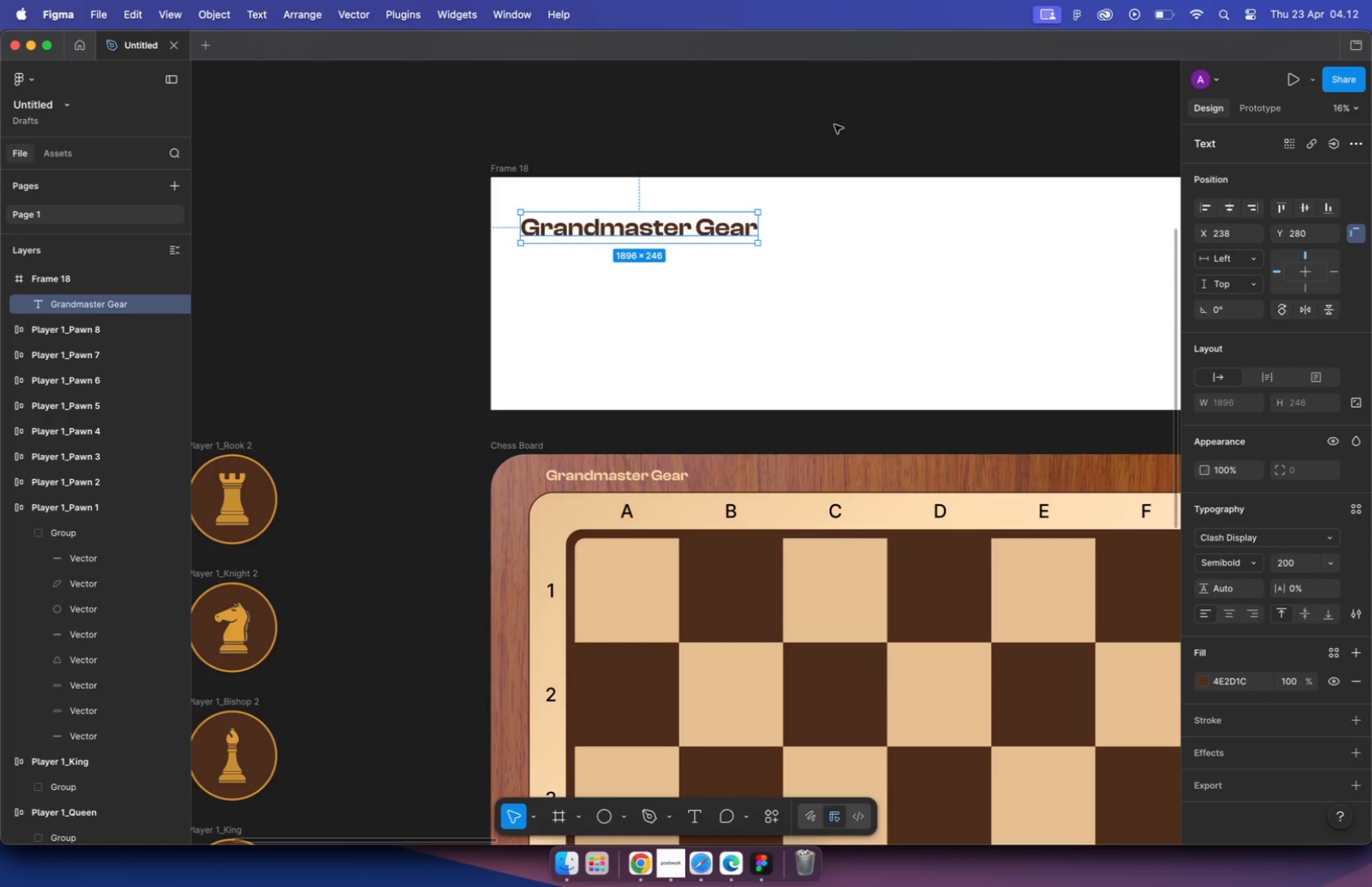 
hold_key(key=CommandLeft, duration=1.58)
scroll: coordinate [661, 222], scroll_direction: up, amount: 9.0
 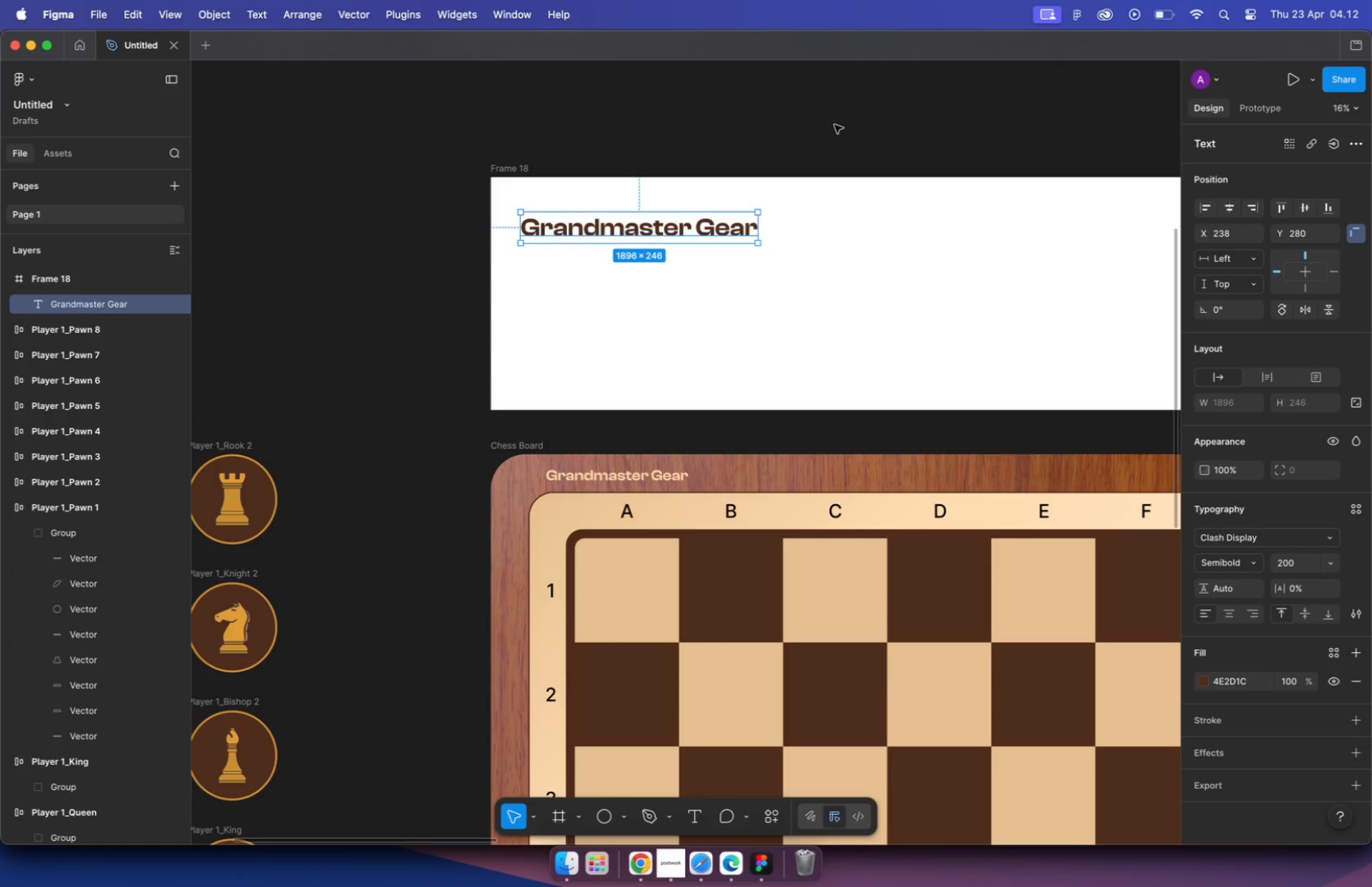 
left_click_drag(start_coordinate=[657, 233], to_coordinate=[662, 224])
 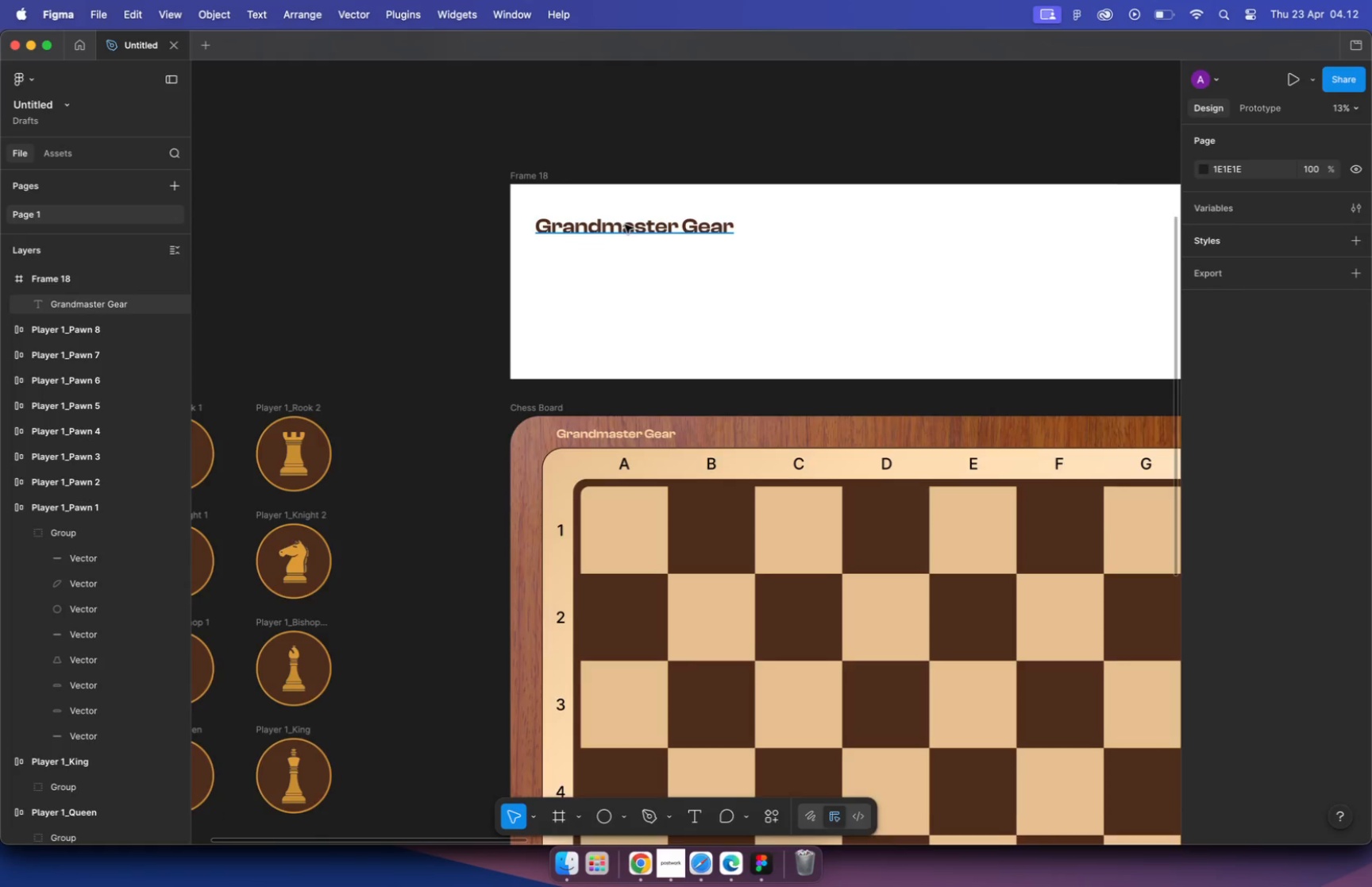 
key(Alt+Shift+ArrowLeft)
 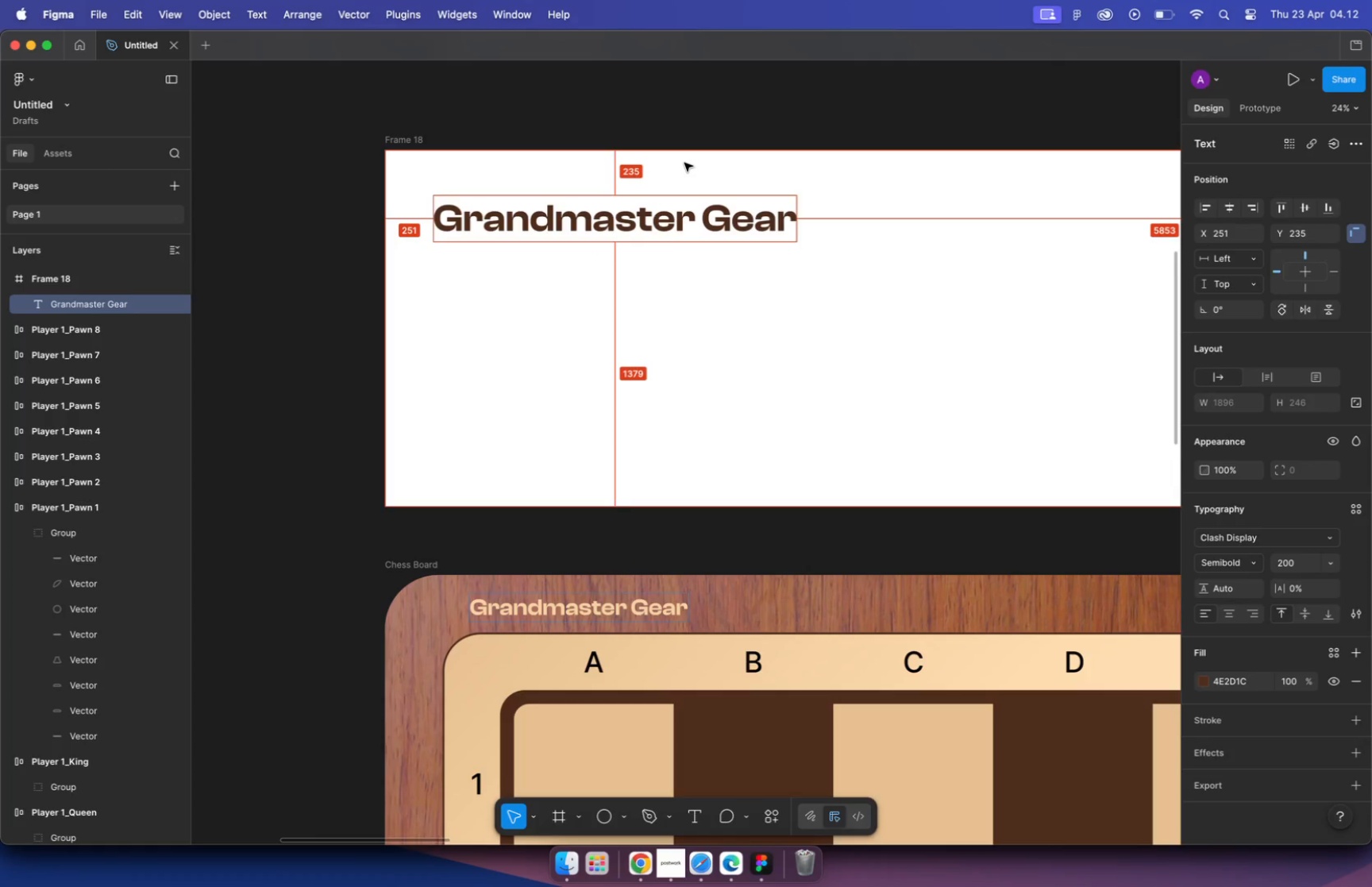 
key(Alt+Shift+ArrowLeft)
 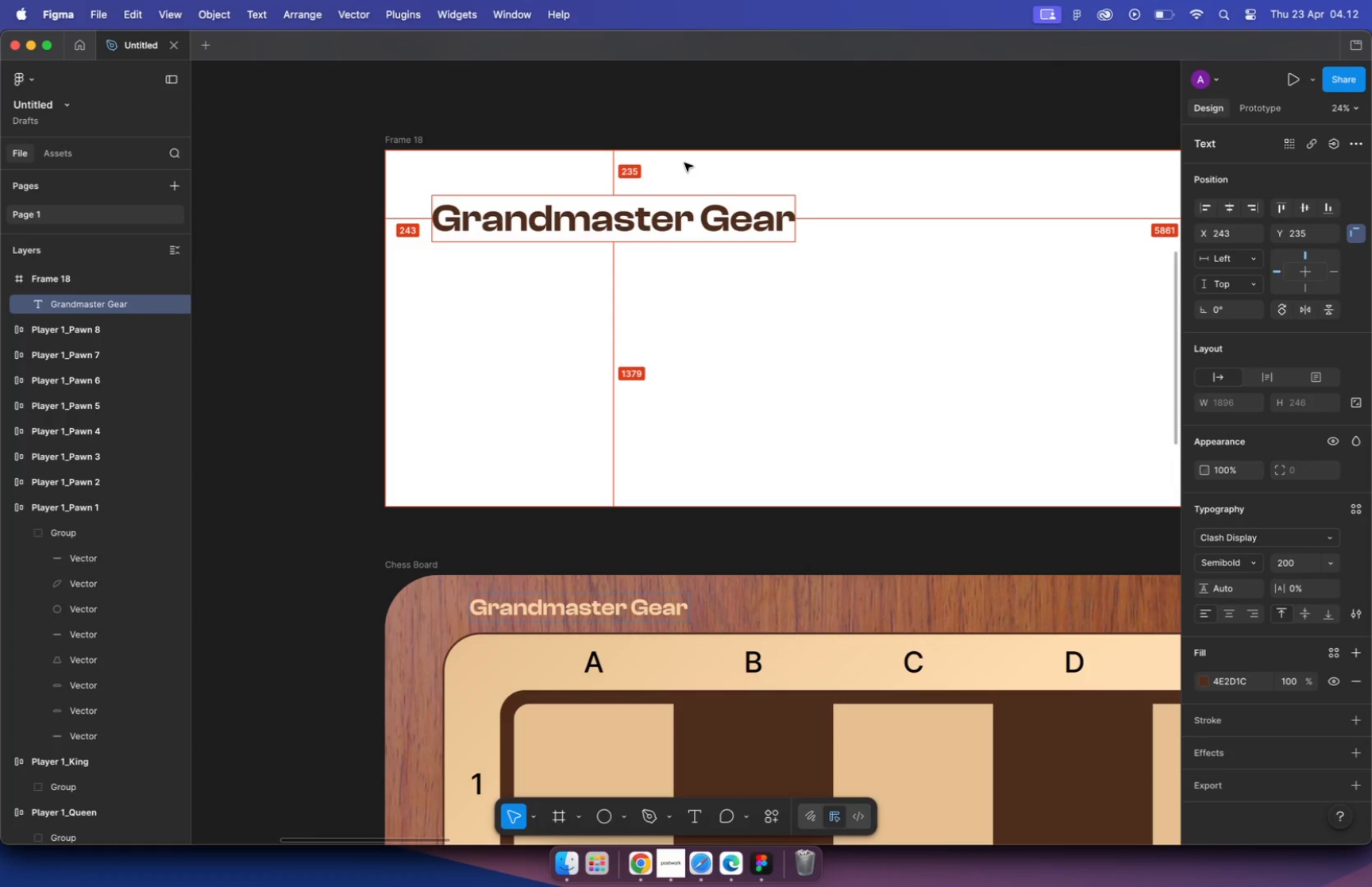 
key(Alt+Shift+ArrowLeft)
 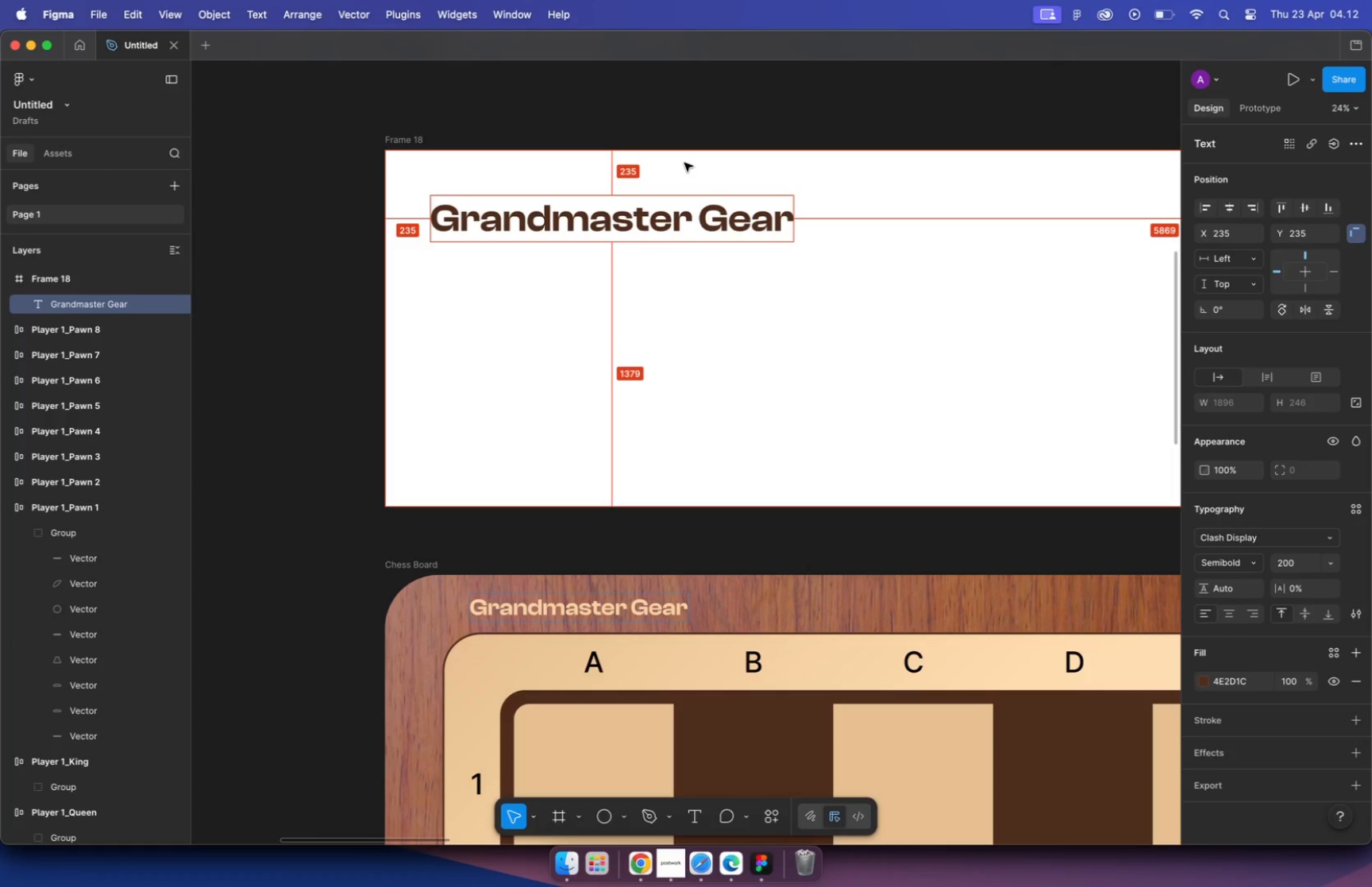 
key(Alt+Shift+ArrowLeft)
 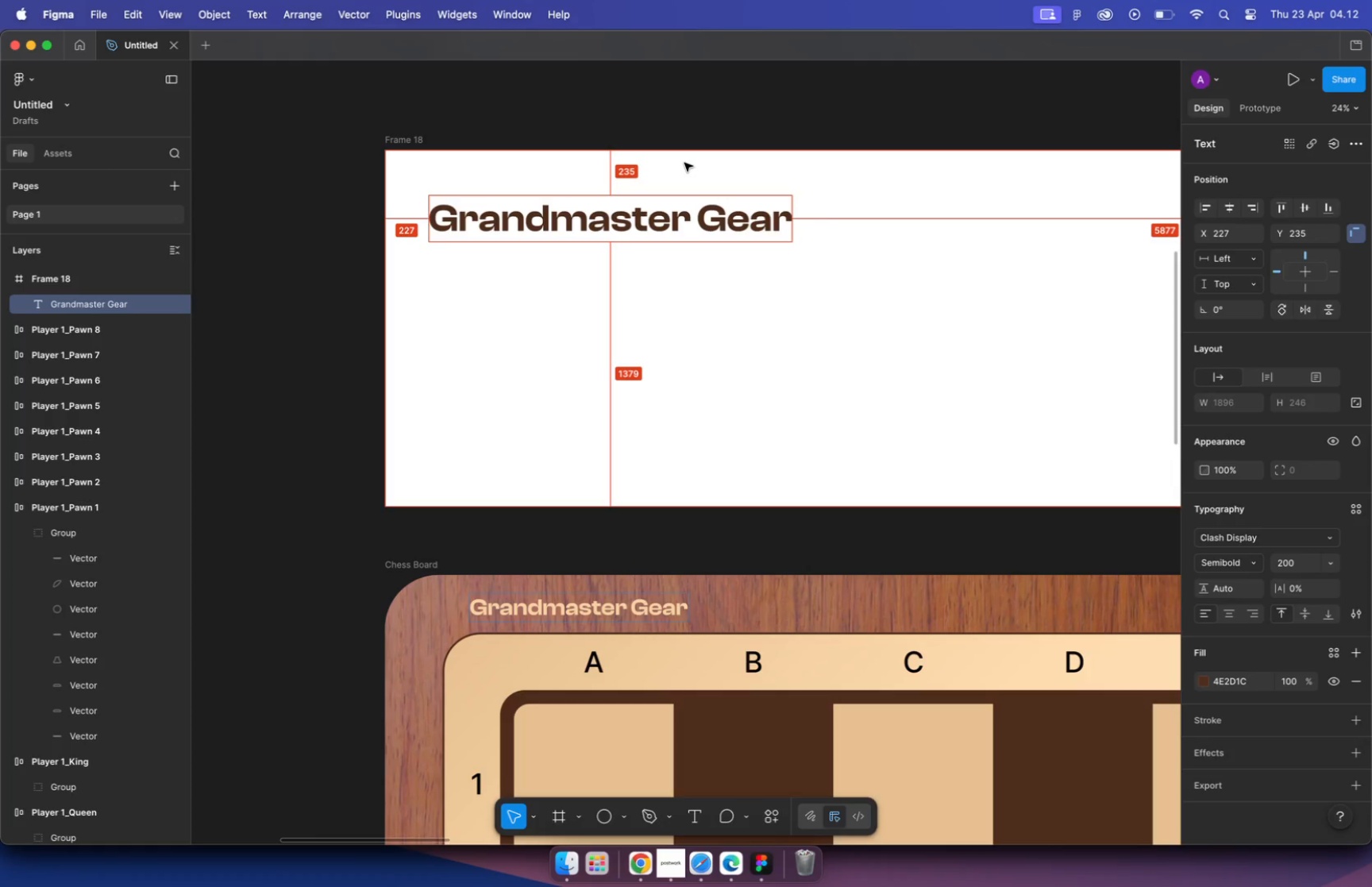 
key(Alt+Shift+ArrowLeft)
 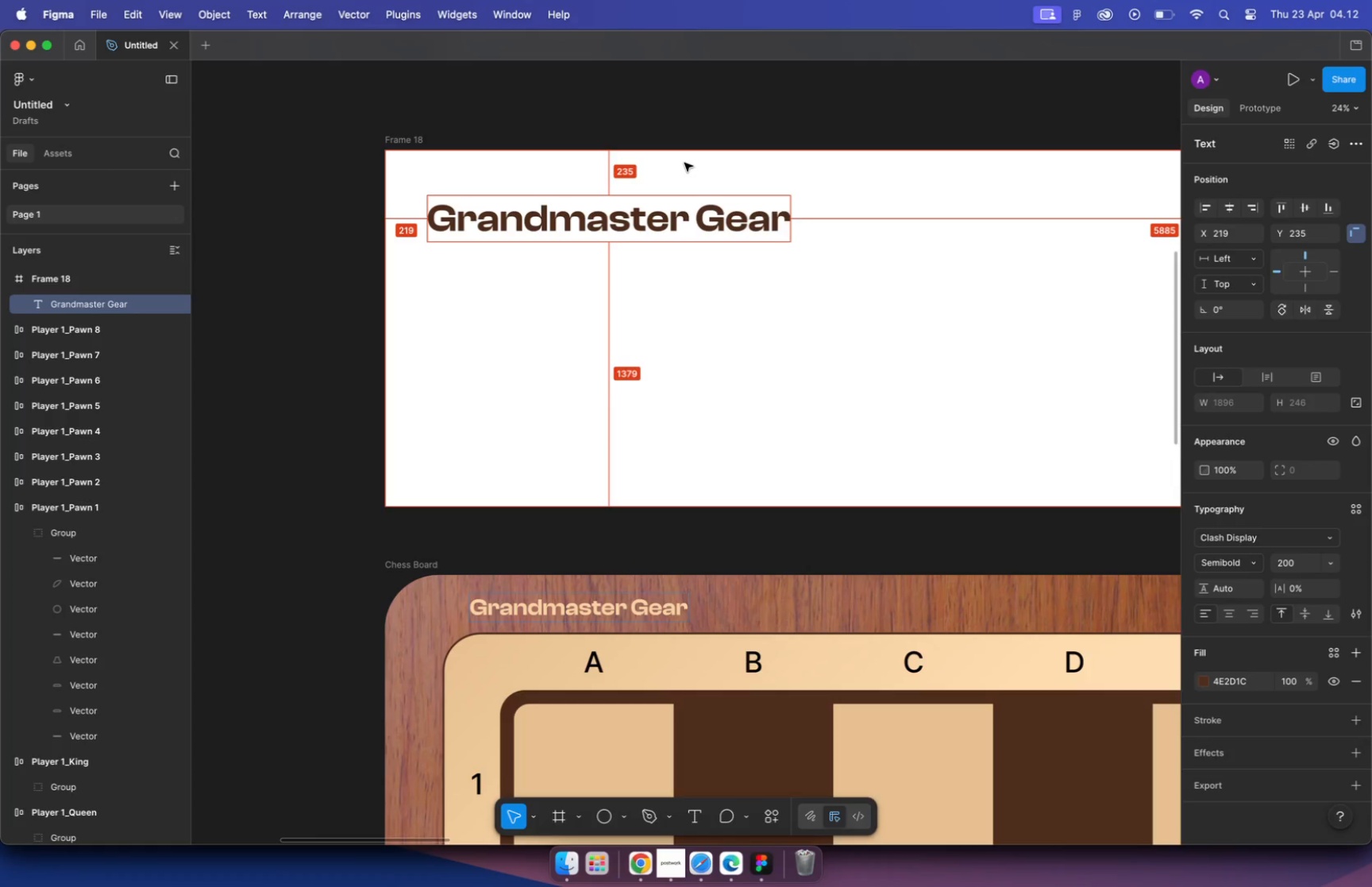 
key(Alt+Shift+ArrowLeft)
 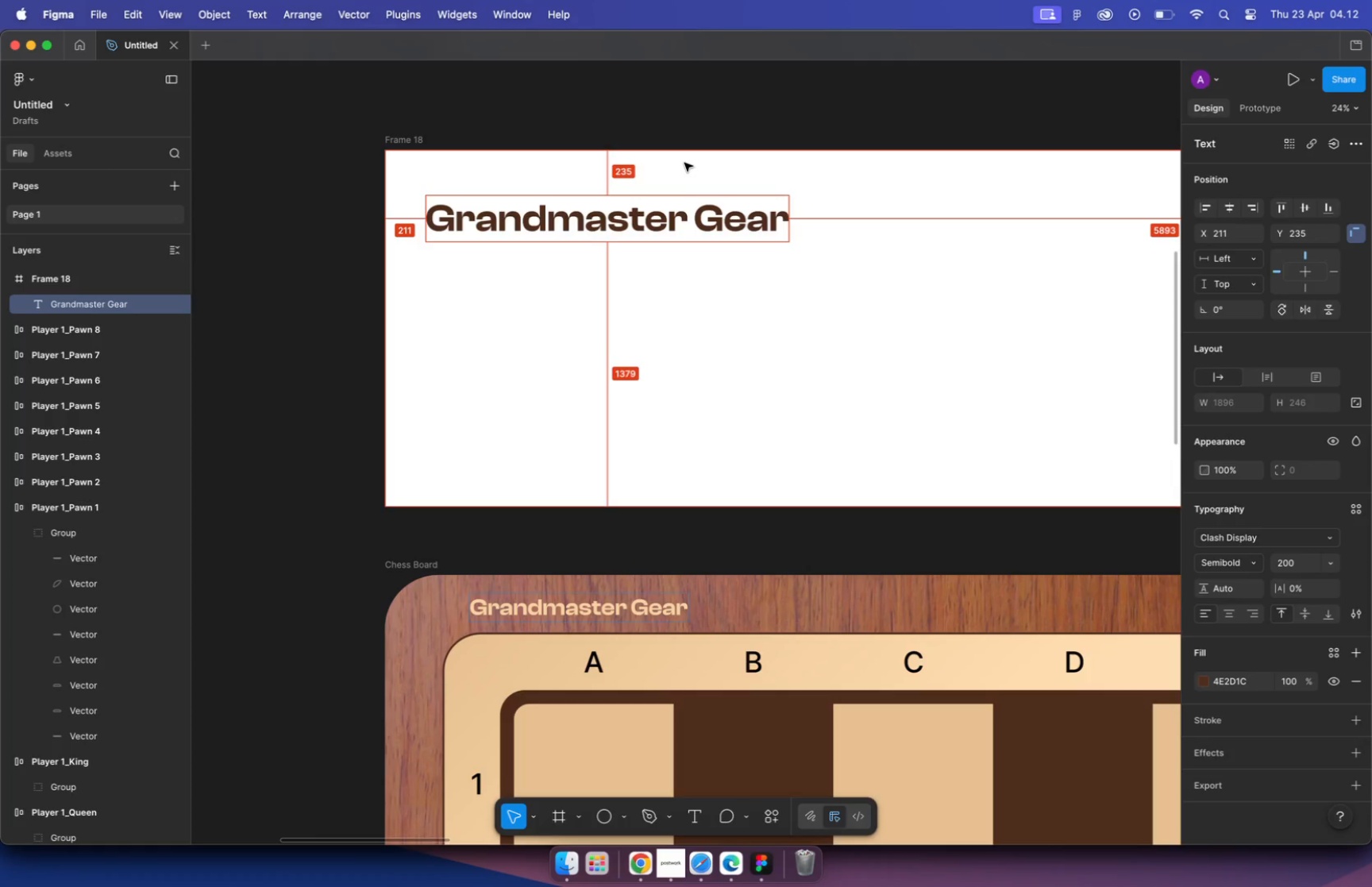 
key(Alt+Shift+ArrowLeft)
 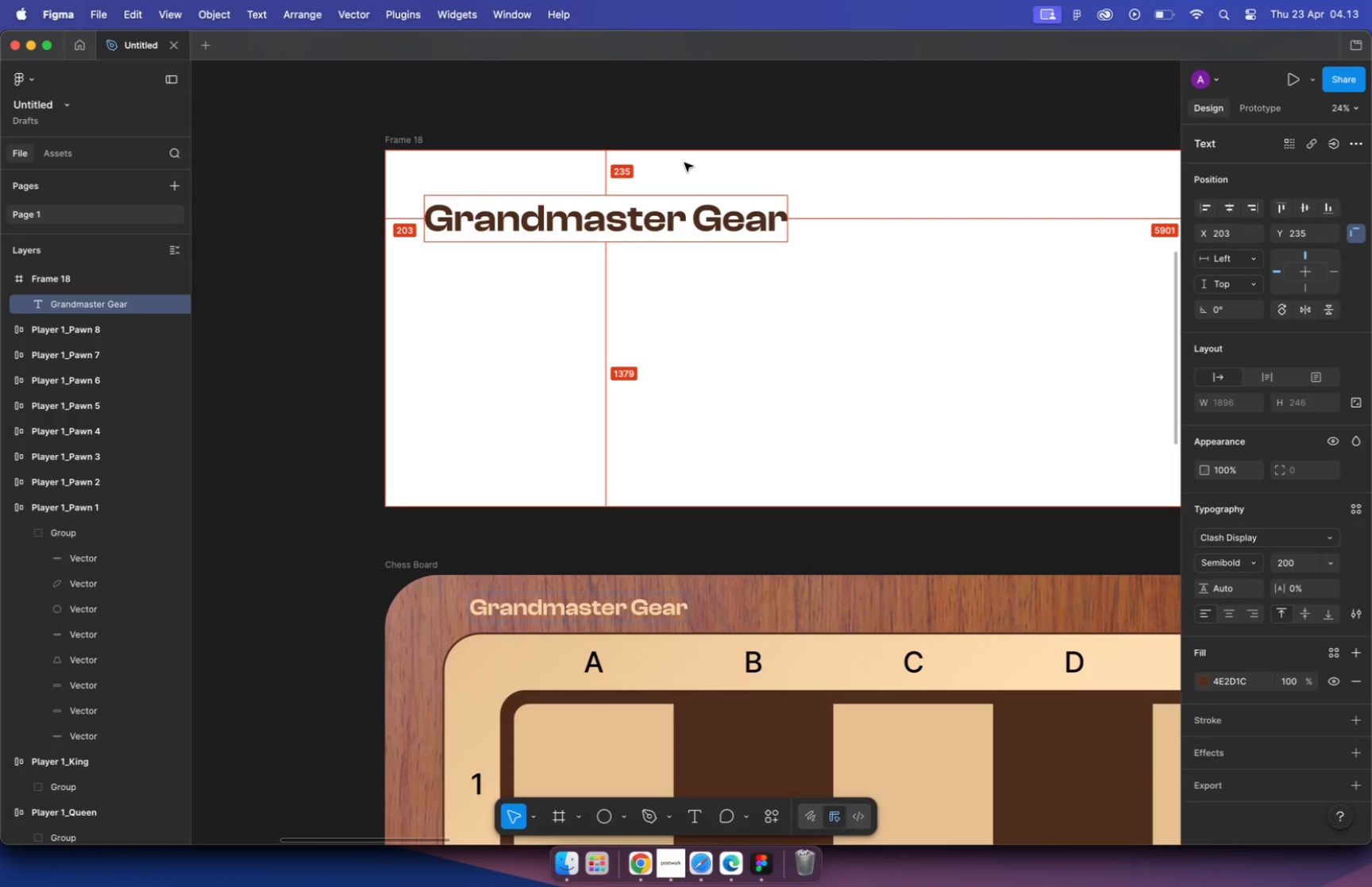 
key(Alt+Shift+ArrowLeft)
 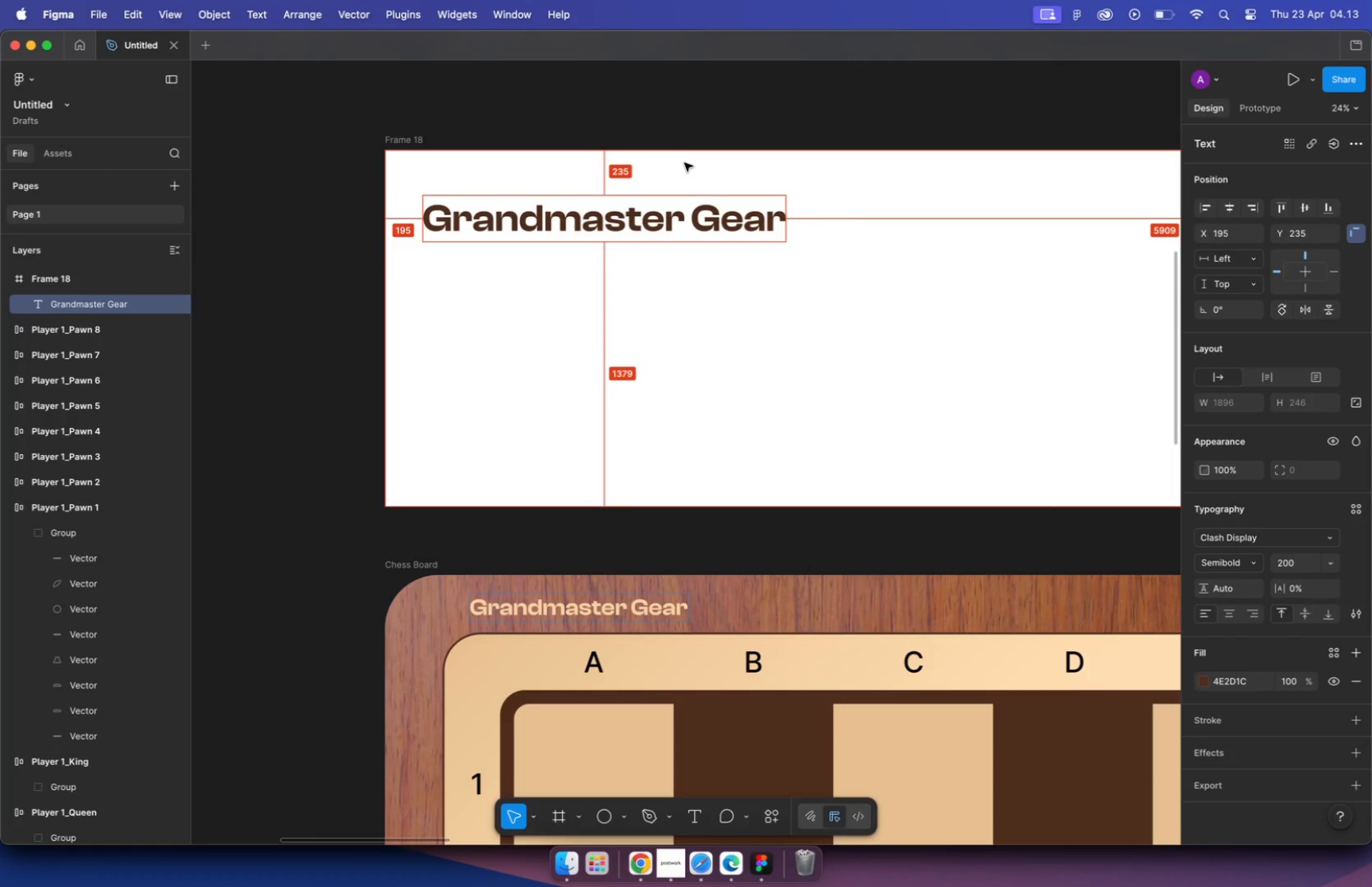 
key(Alt+Shift+ArrowRight)
 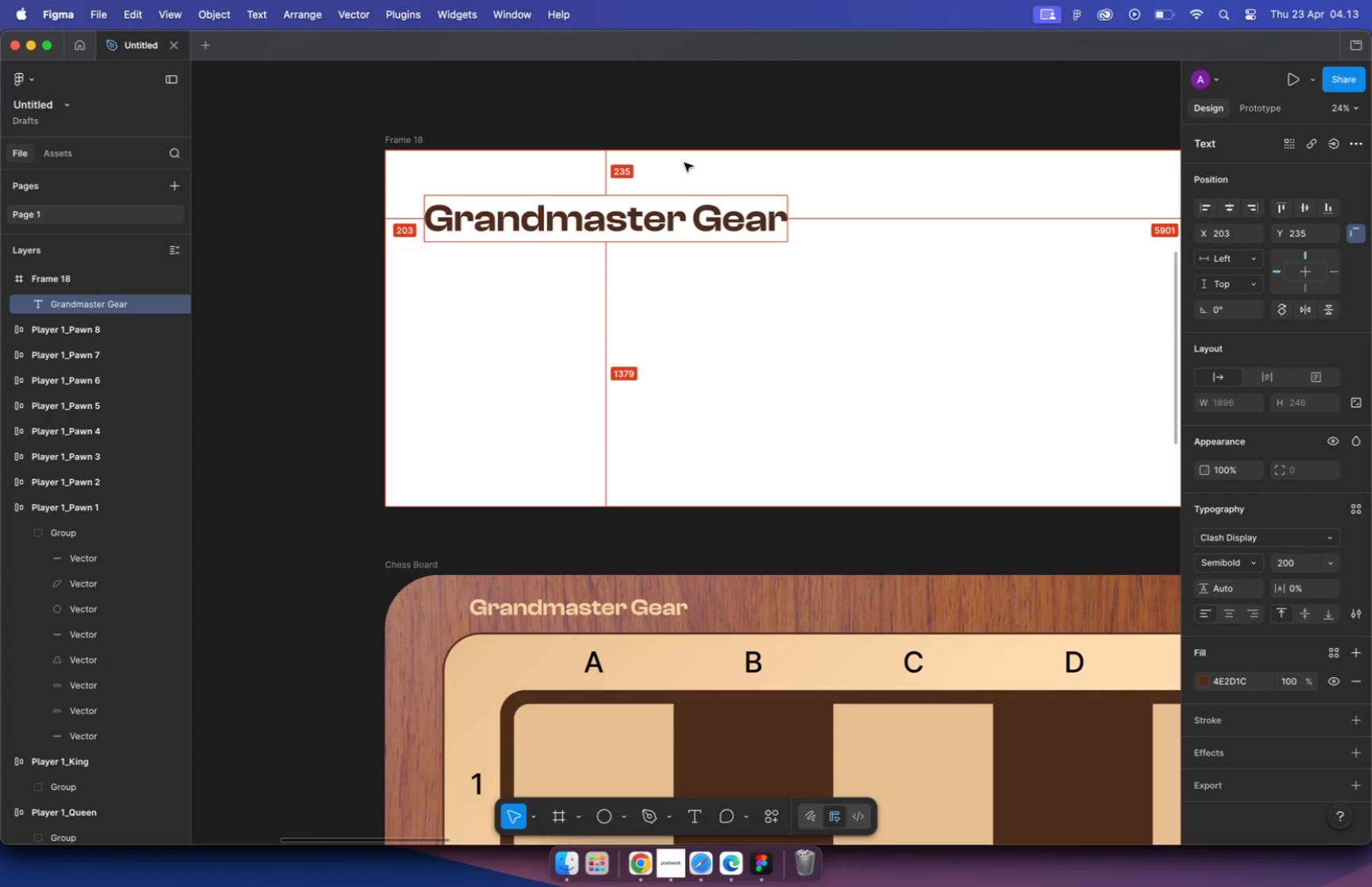 
key(Alt+ArrowLeft)
 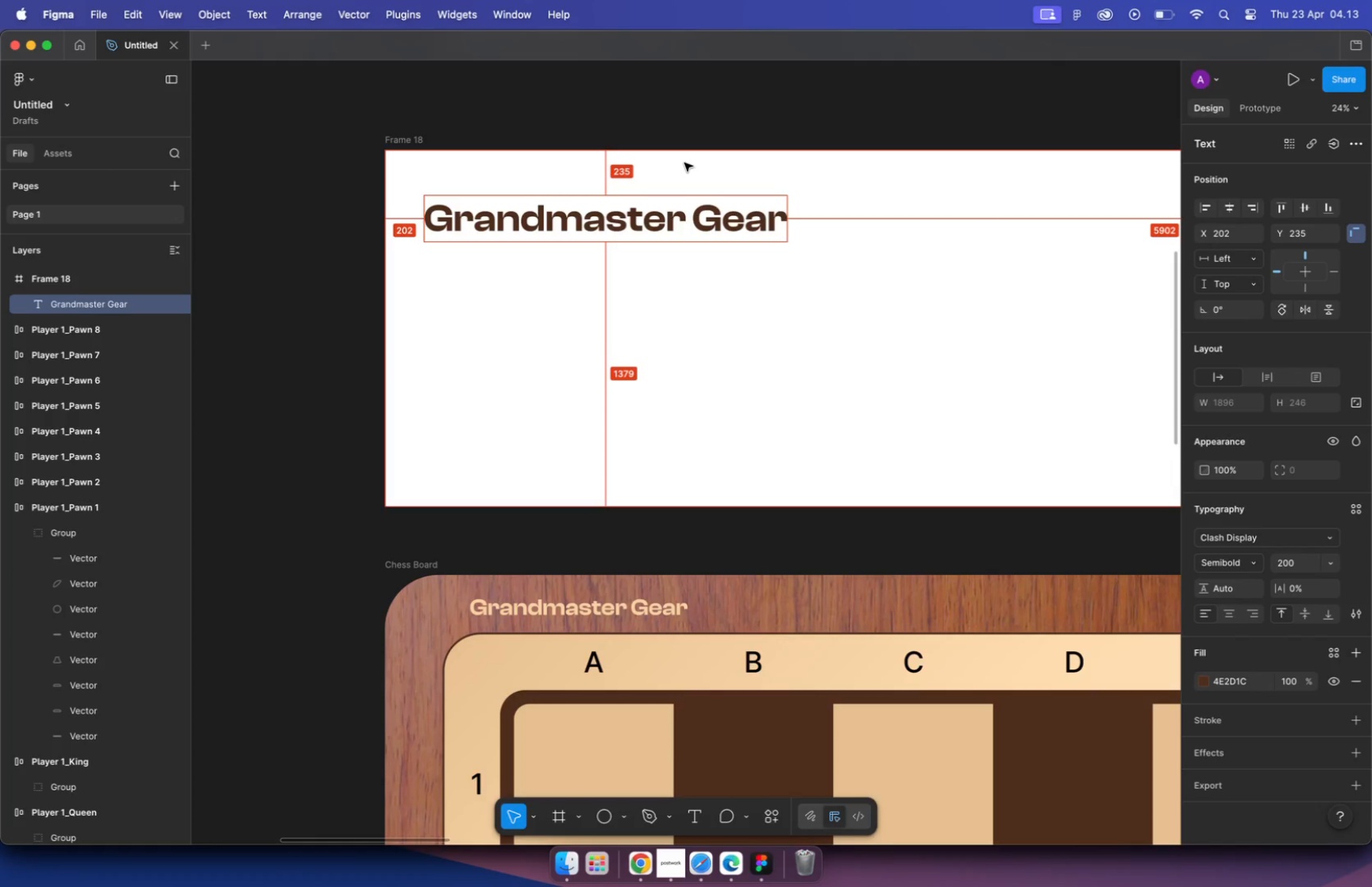 
key(Alt+ArrowLeft)
 